 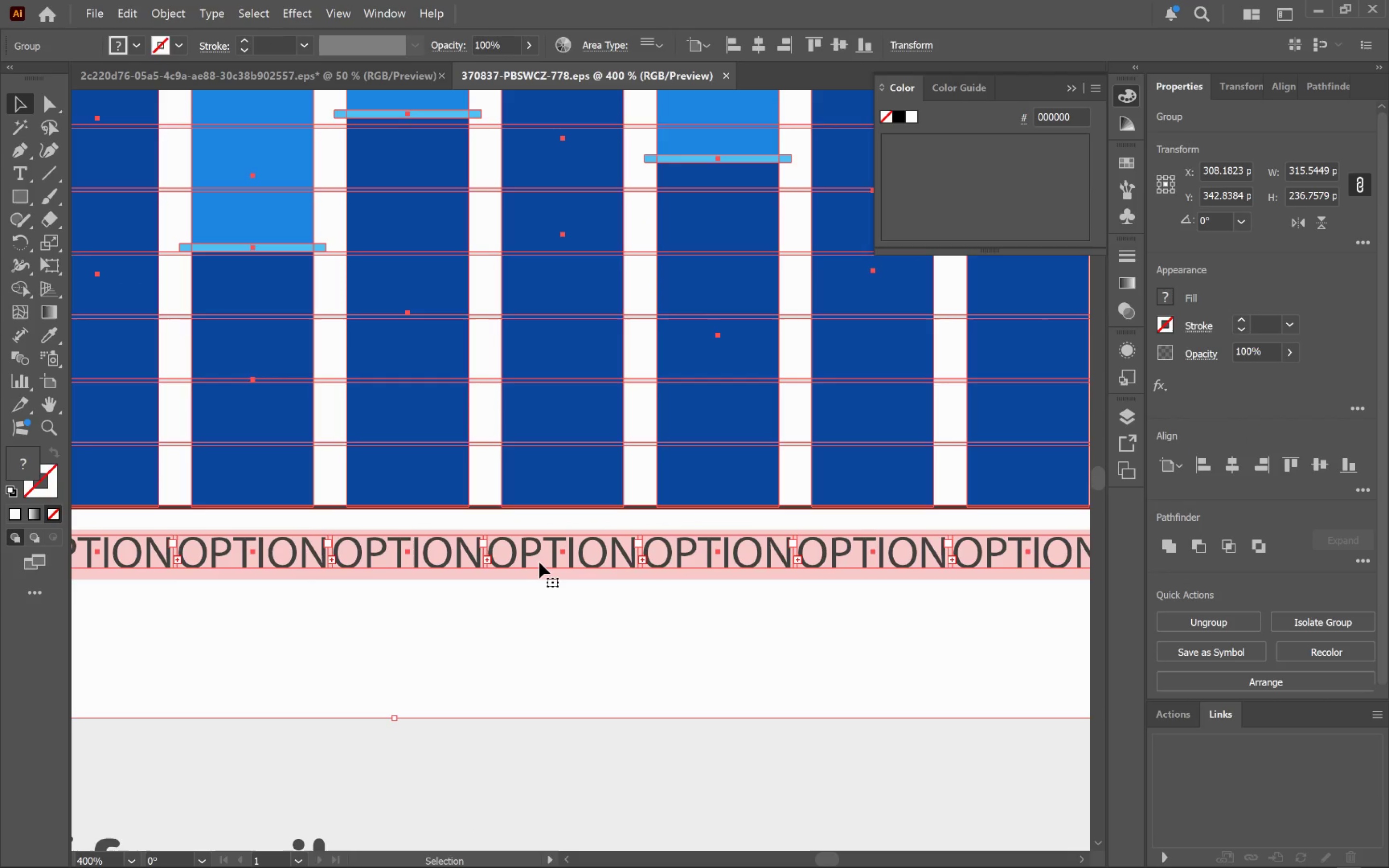 
left_click([788, 836])
 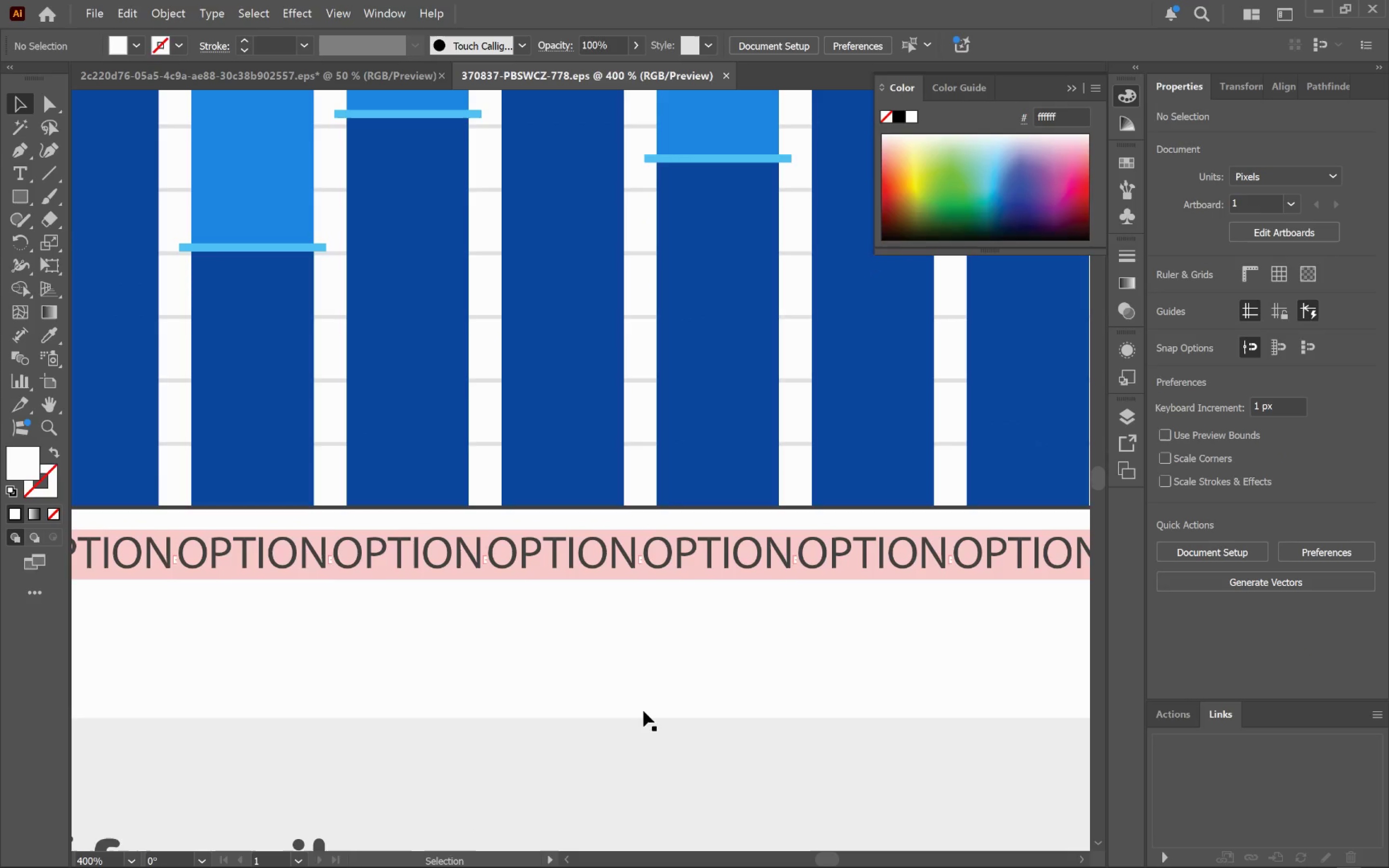 
hold_key(key=ControlLeft, duration=1.02)
 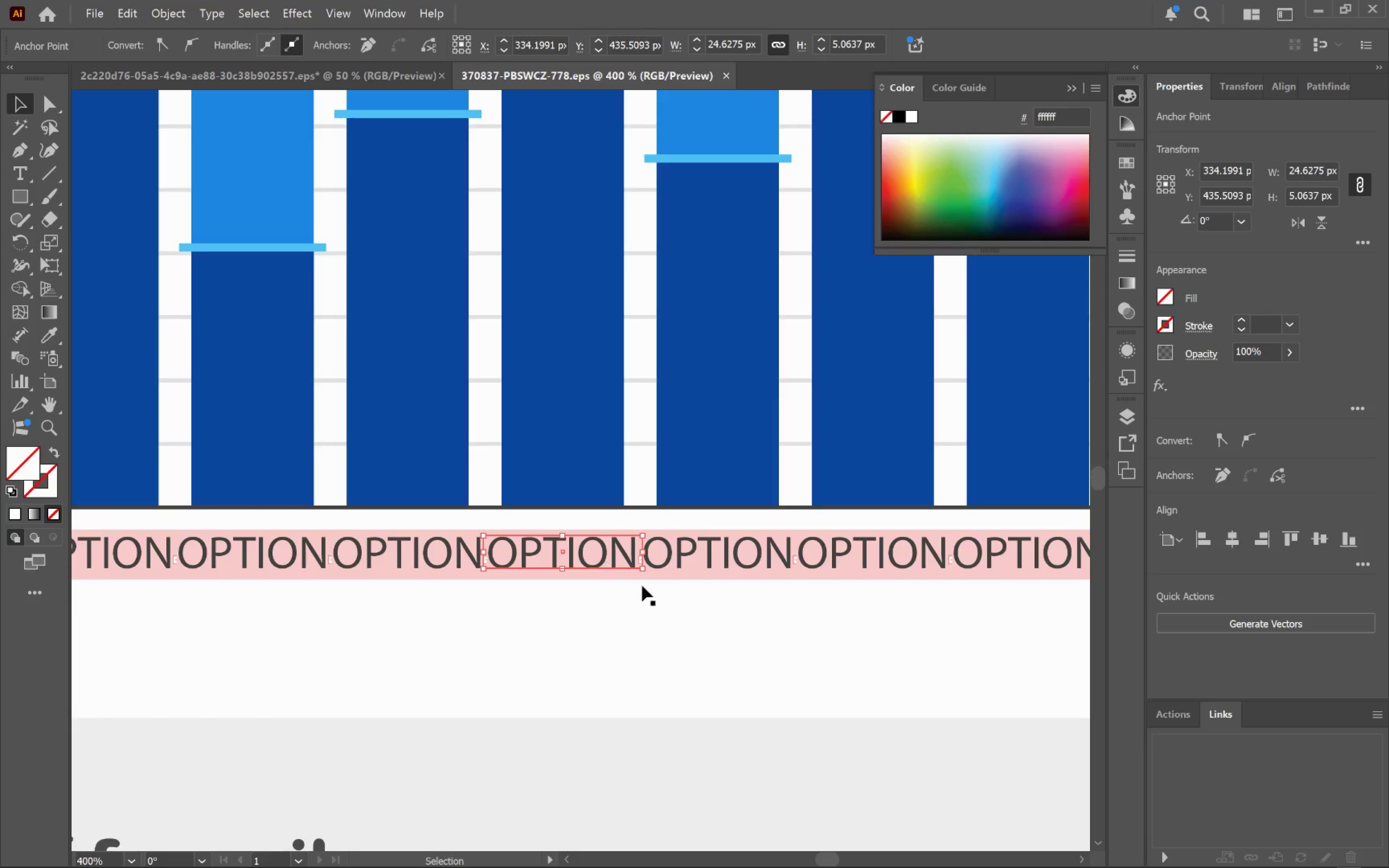 
left_click([666, 565])
 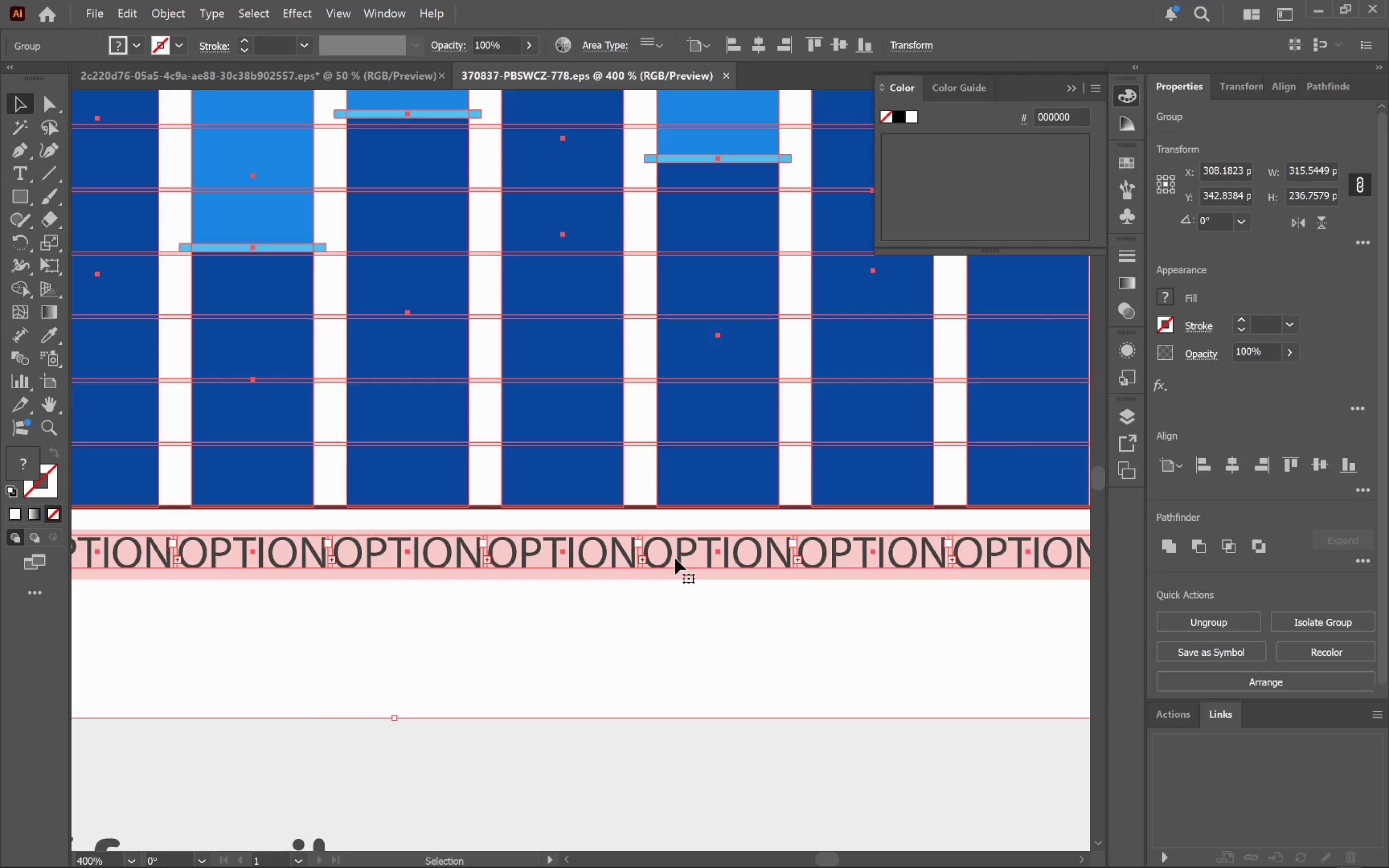 
double_click([675, 558])
 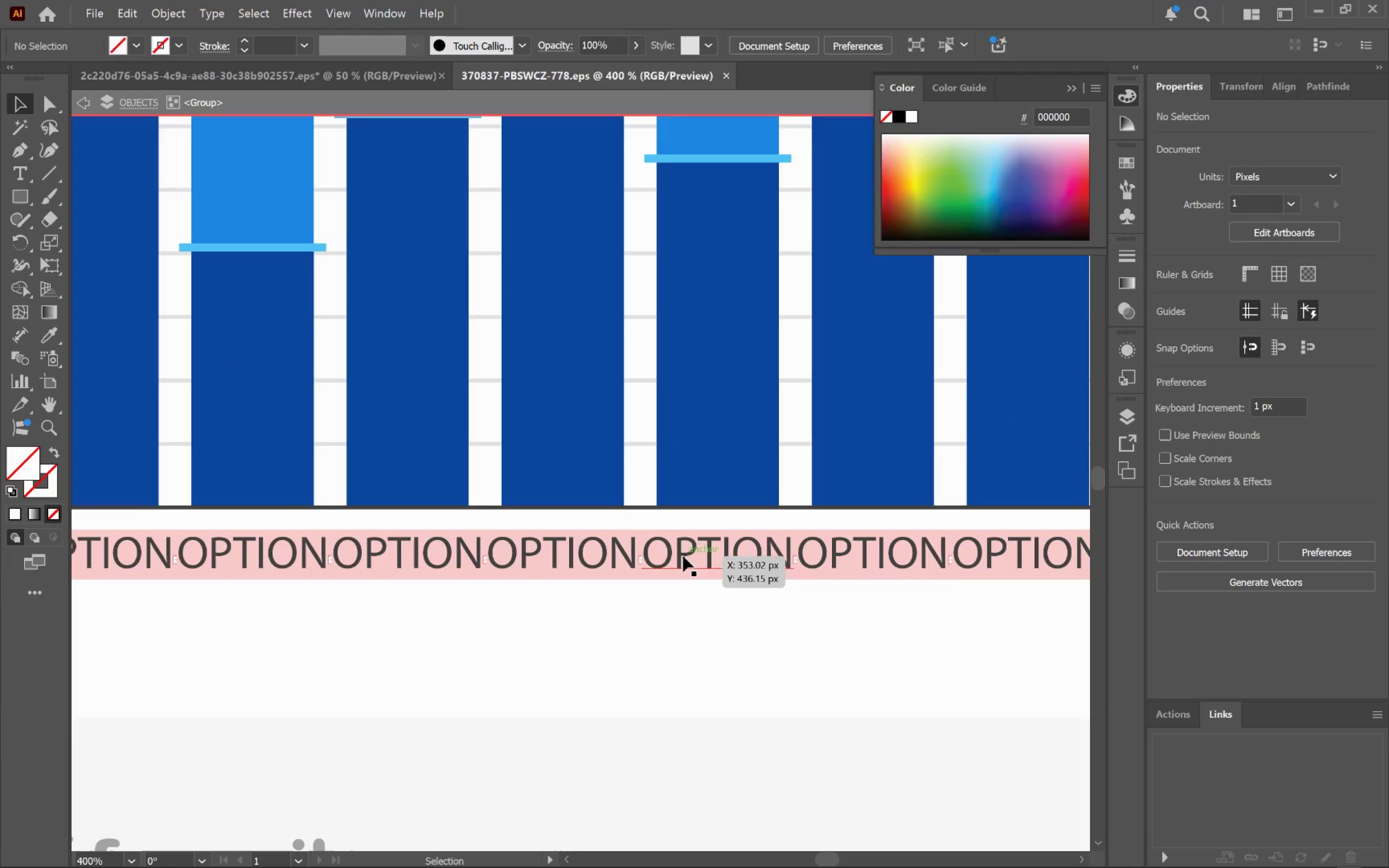 
left_click([683, 556])
 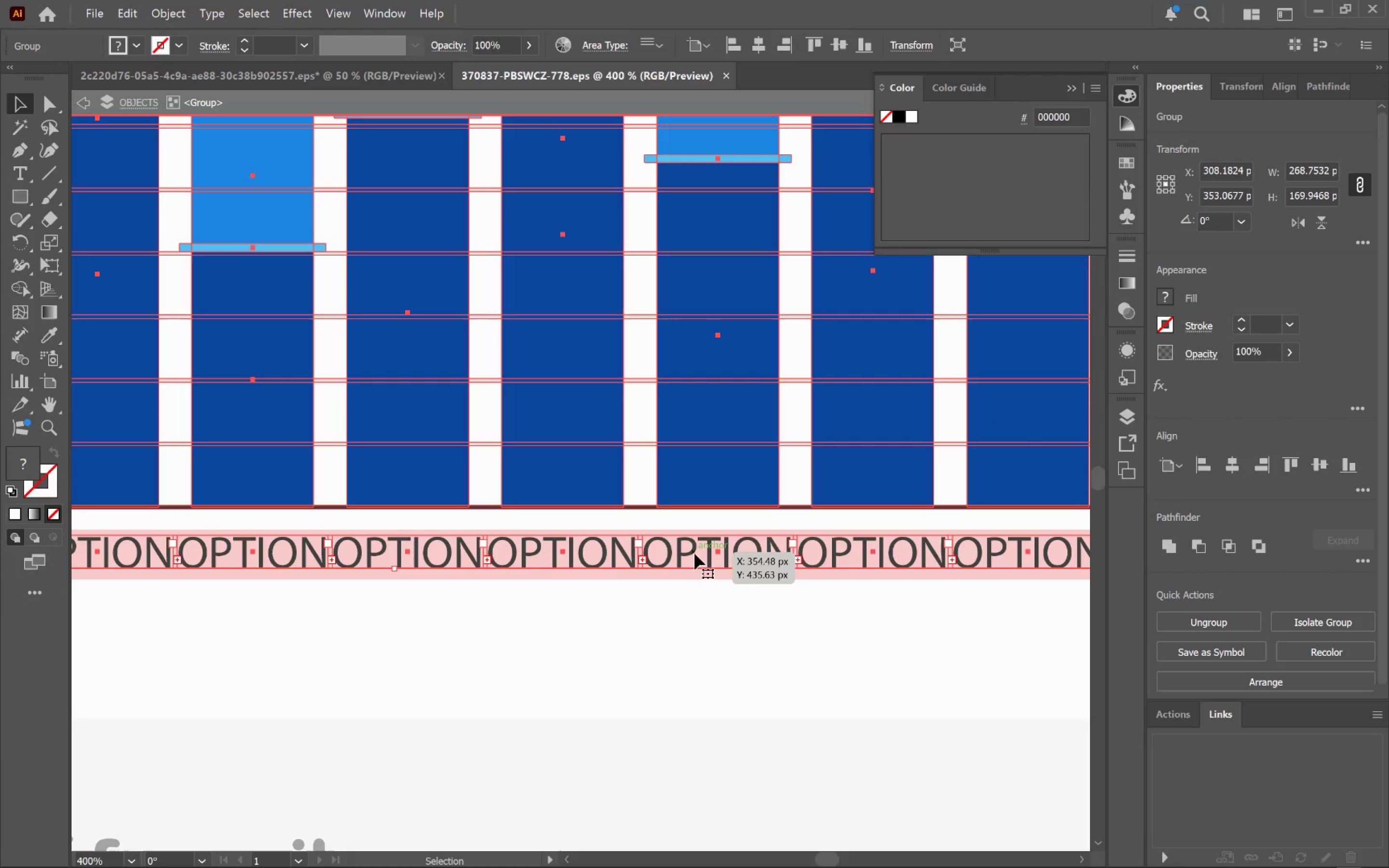 
left_click([700, 552])
 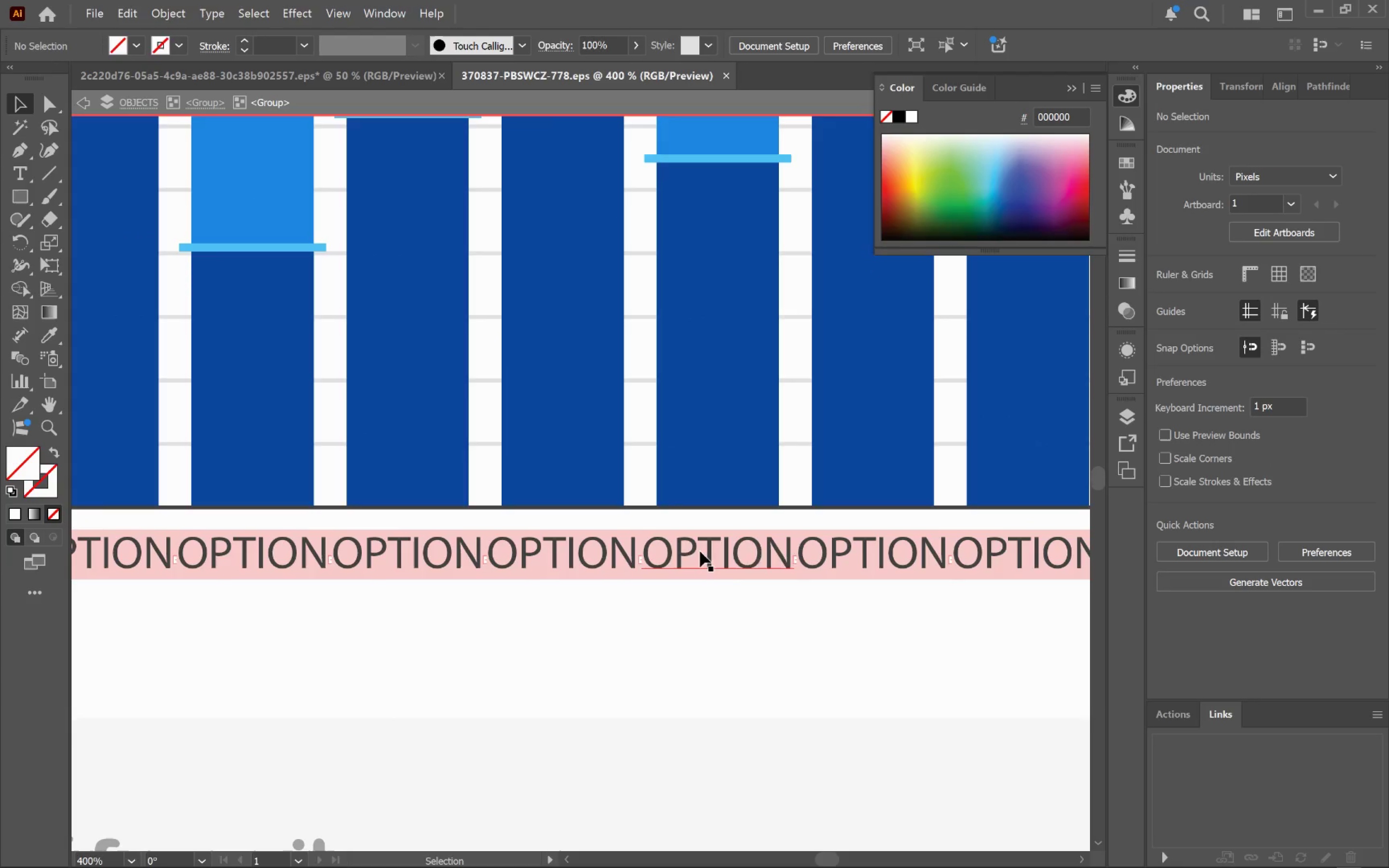 
triple_click([689, 552])
 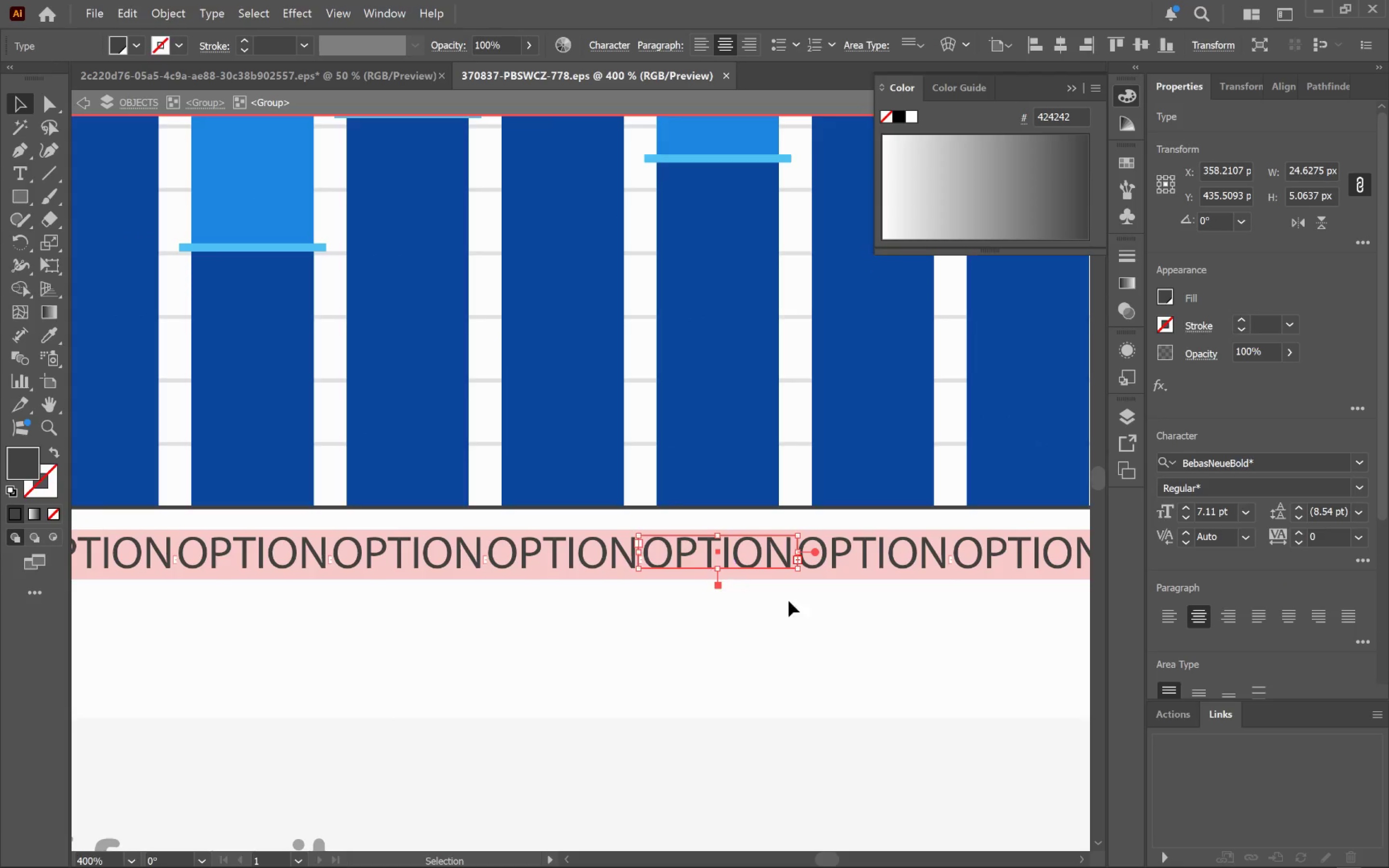 
left_click([251, 10])
 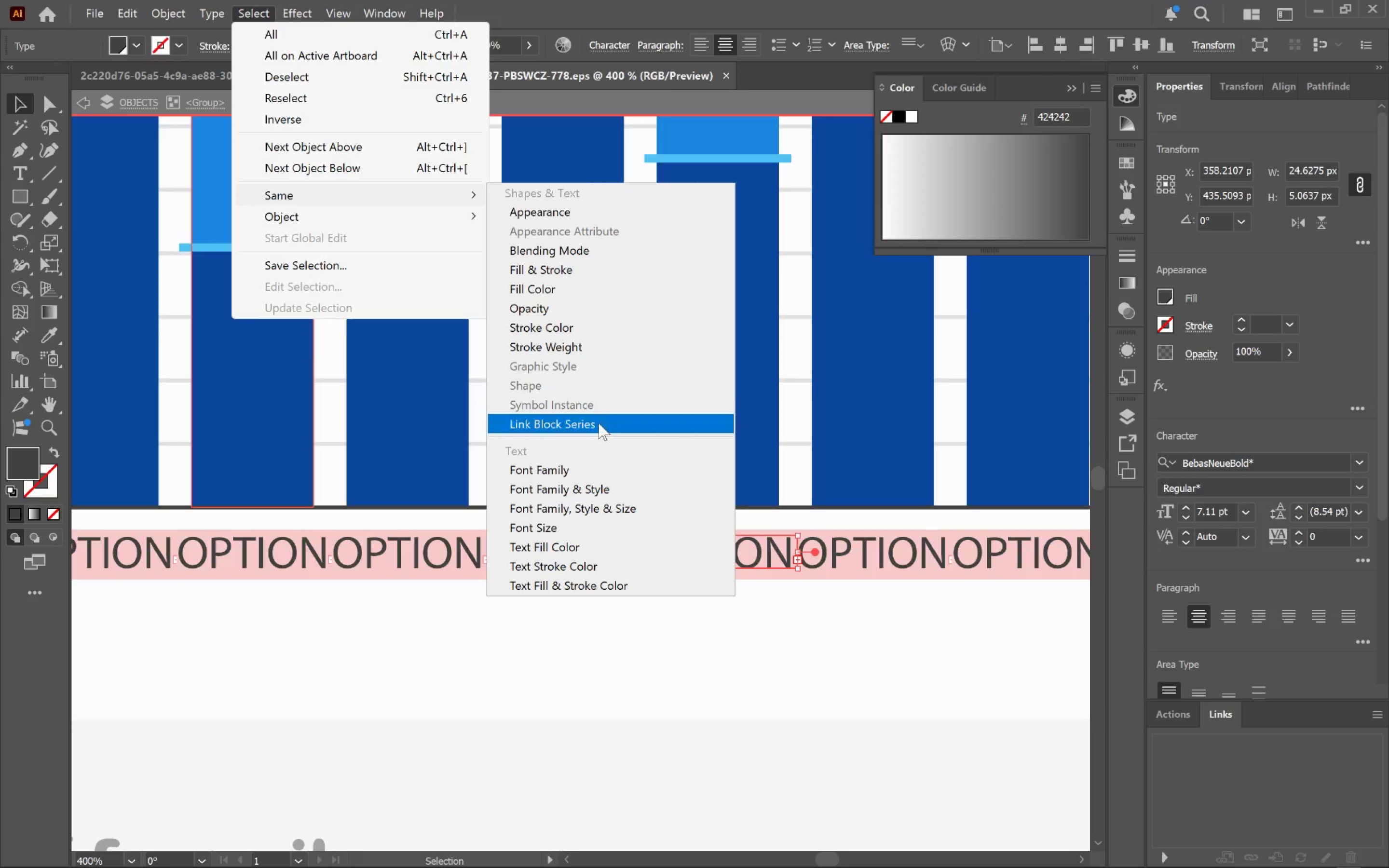 
left_click([593, 491])
 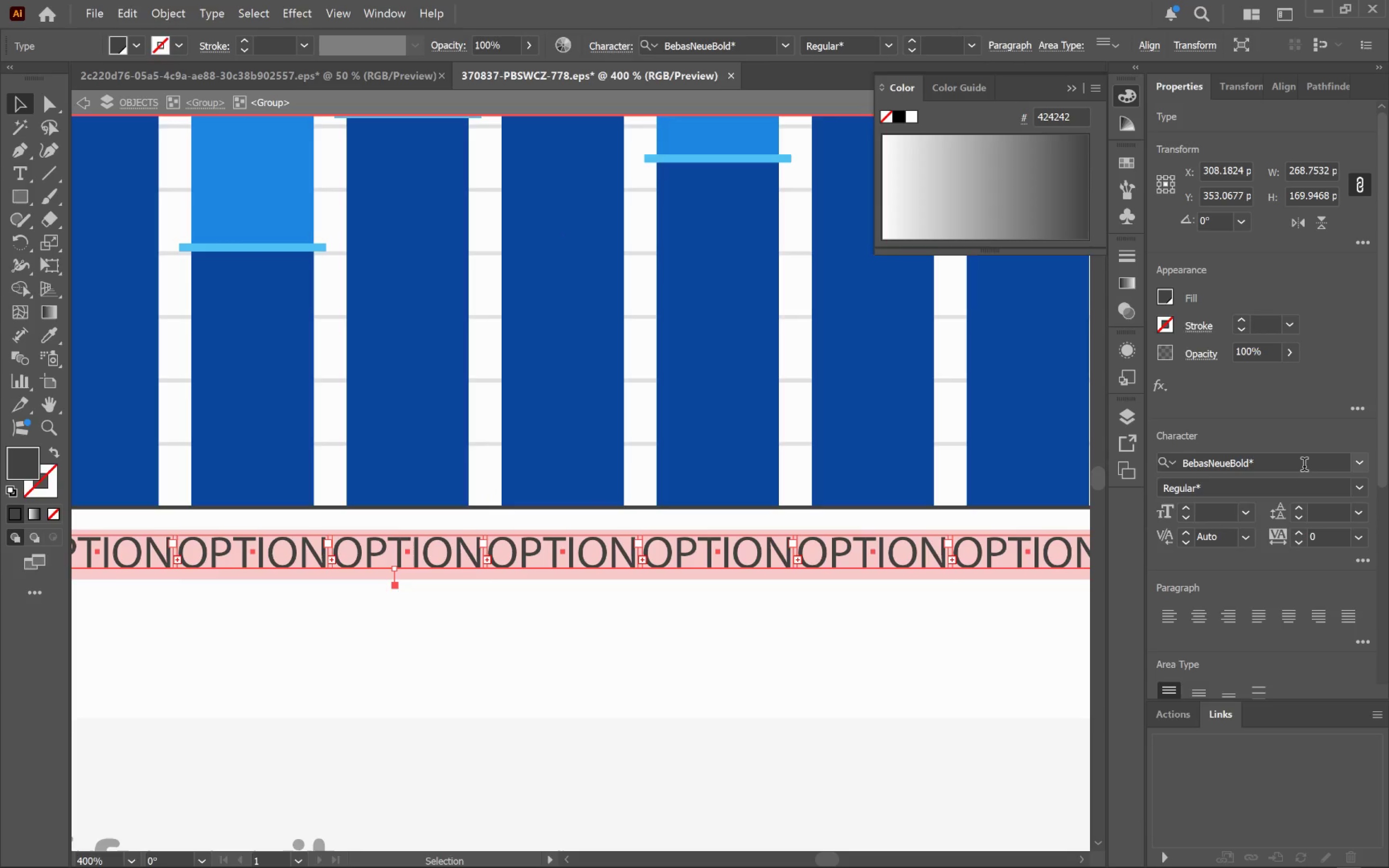 
left_click([1305, 465])
 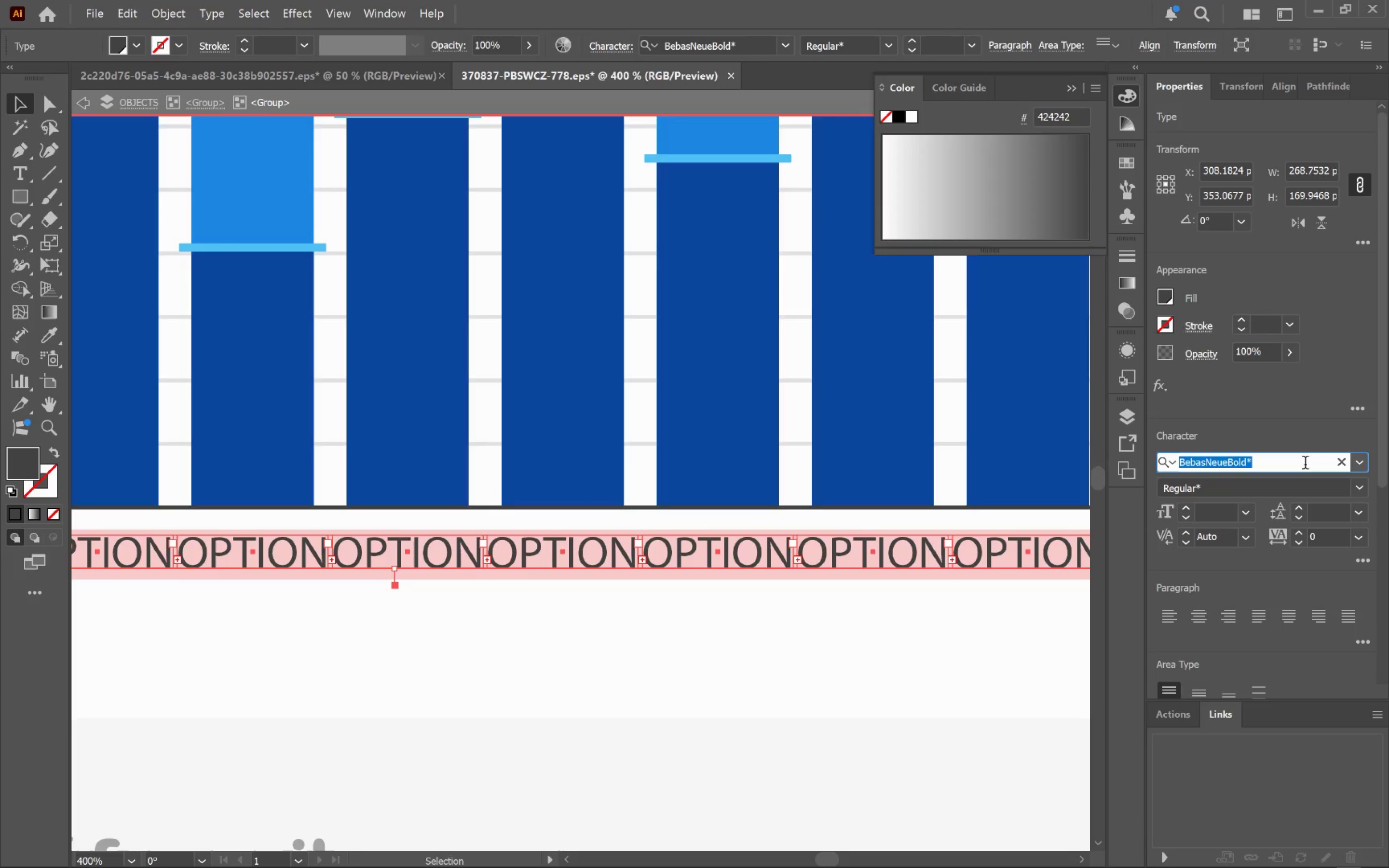 
type(beba)
key(Backspace)
key(Backspace)
key(Backspace)
key(Backspace)
key(Backspace)
key(Backspace)
key(Backspace)
type(myria)
 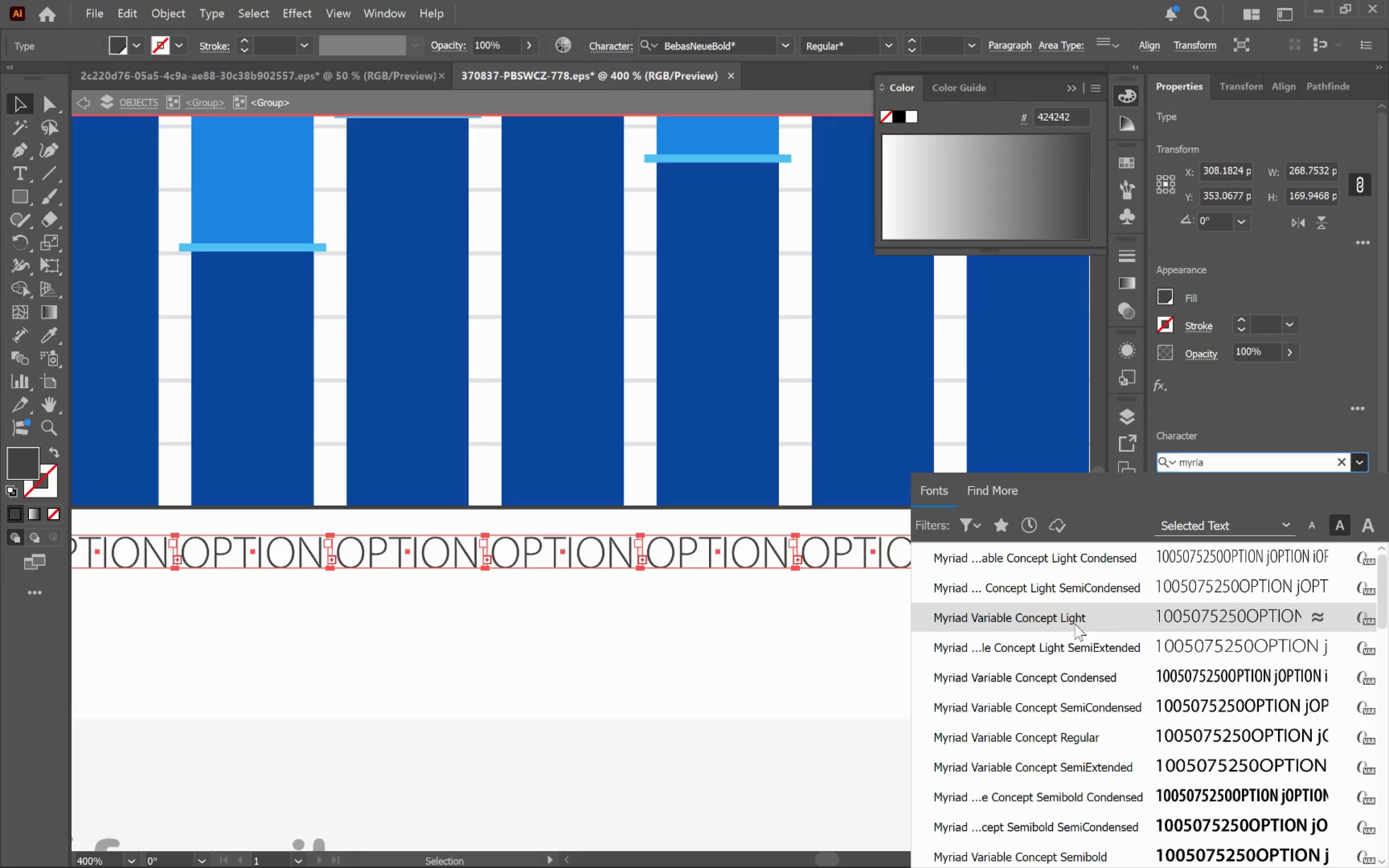 
scroll: coordinate [1065, 748], scroll_direction: down, amount: 13.0
 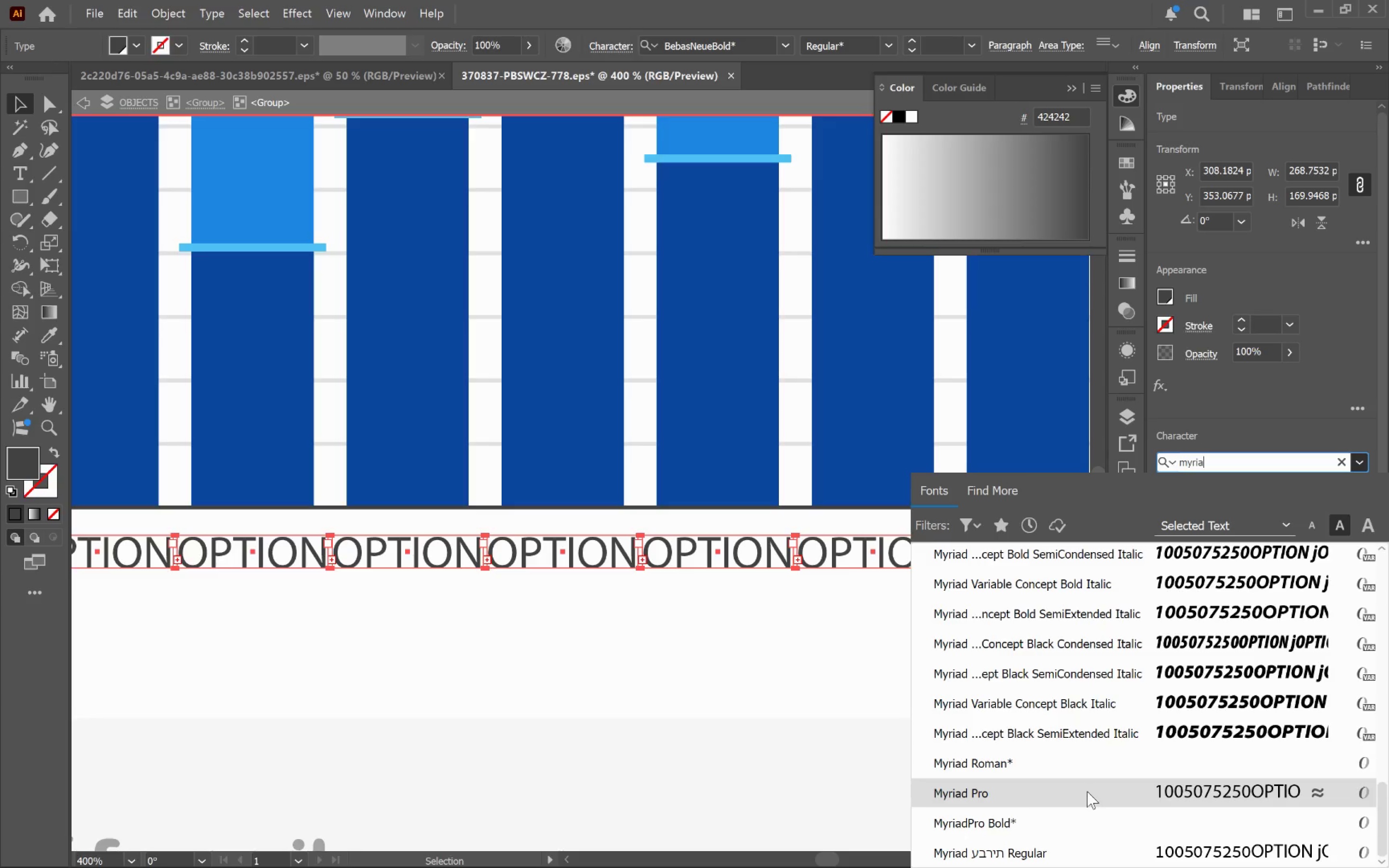 
left_click([1084, 791])
 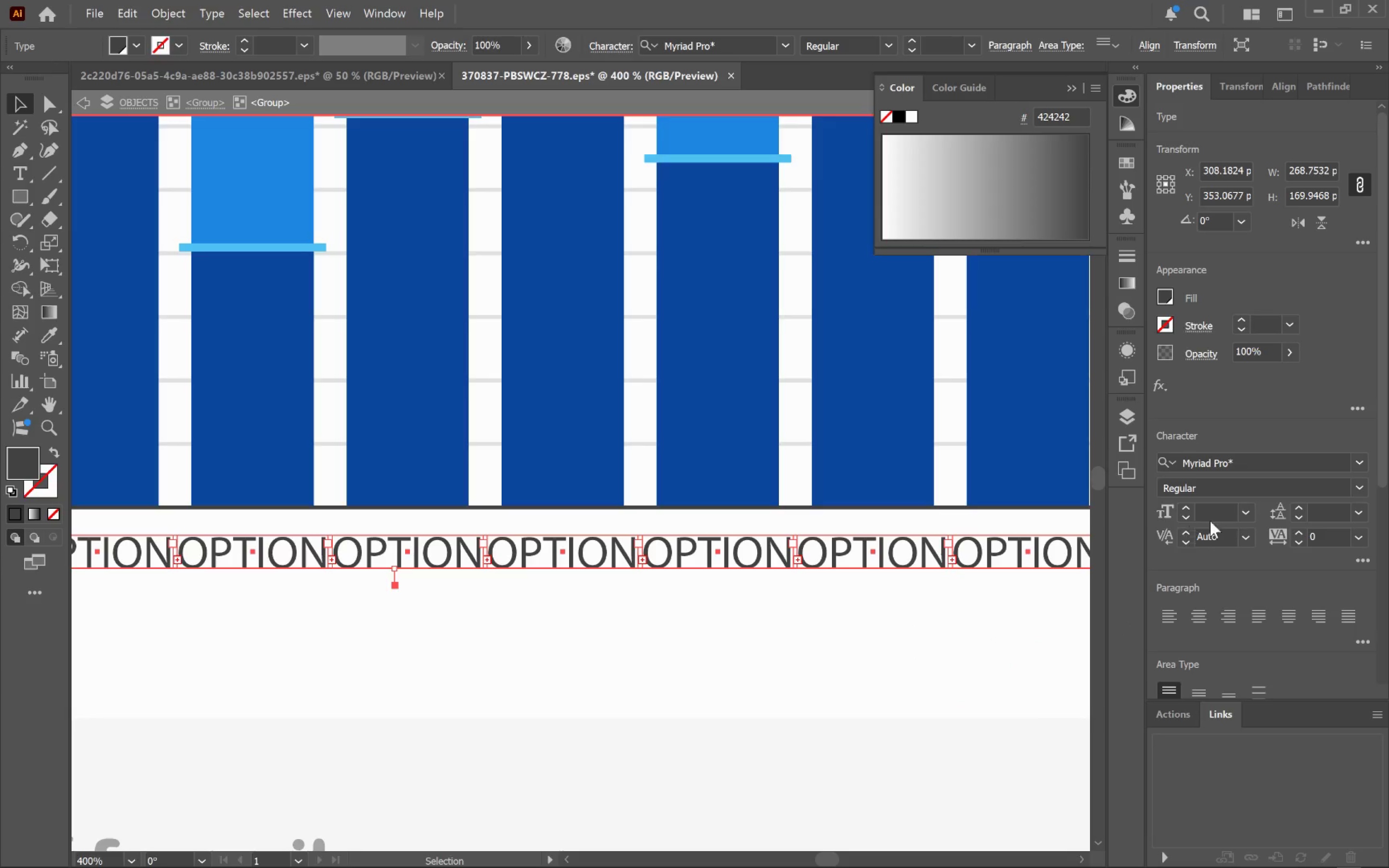 
left_click([1244, 513])
 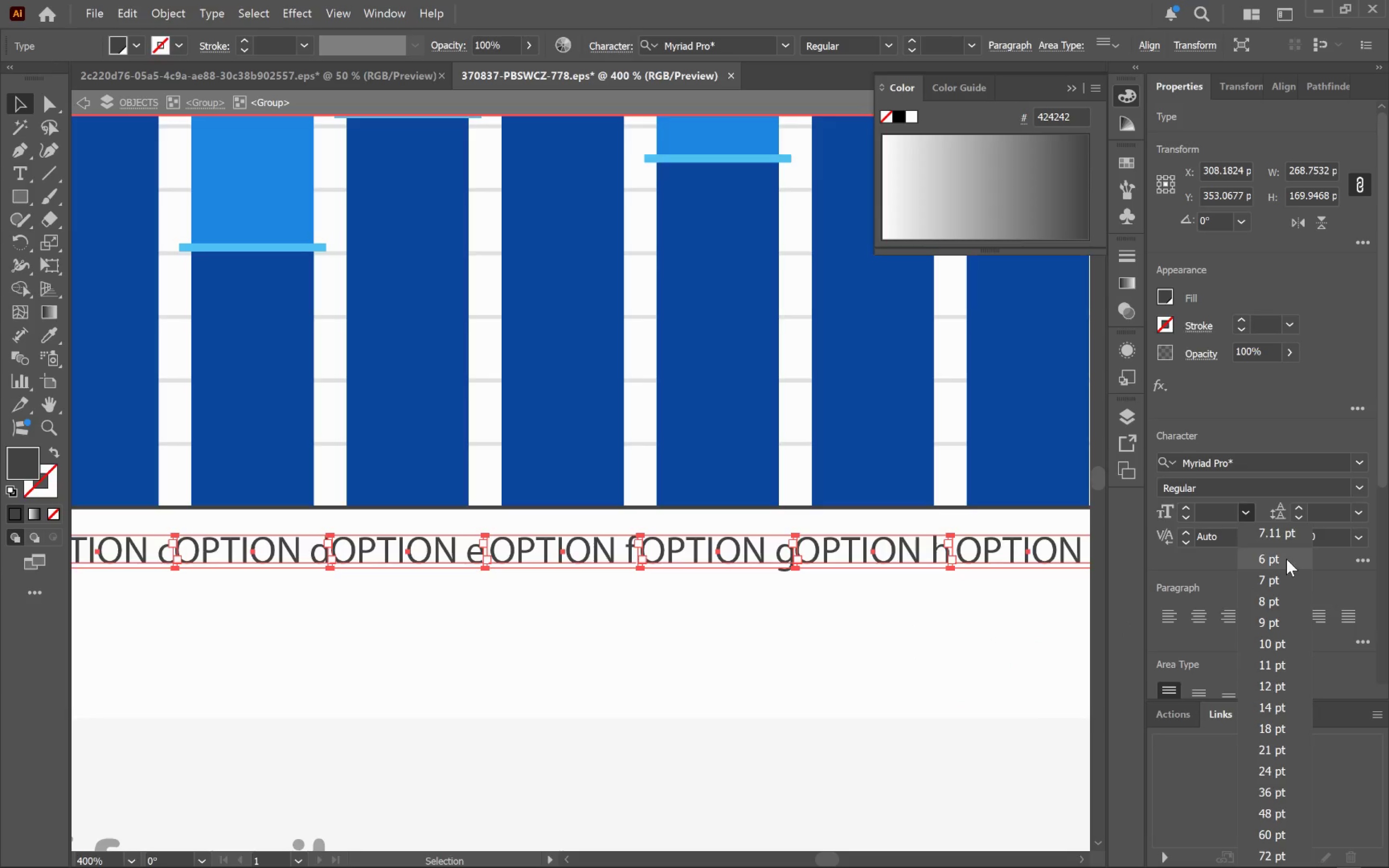 
left_click([1286, 558])
 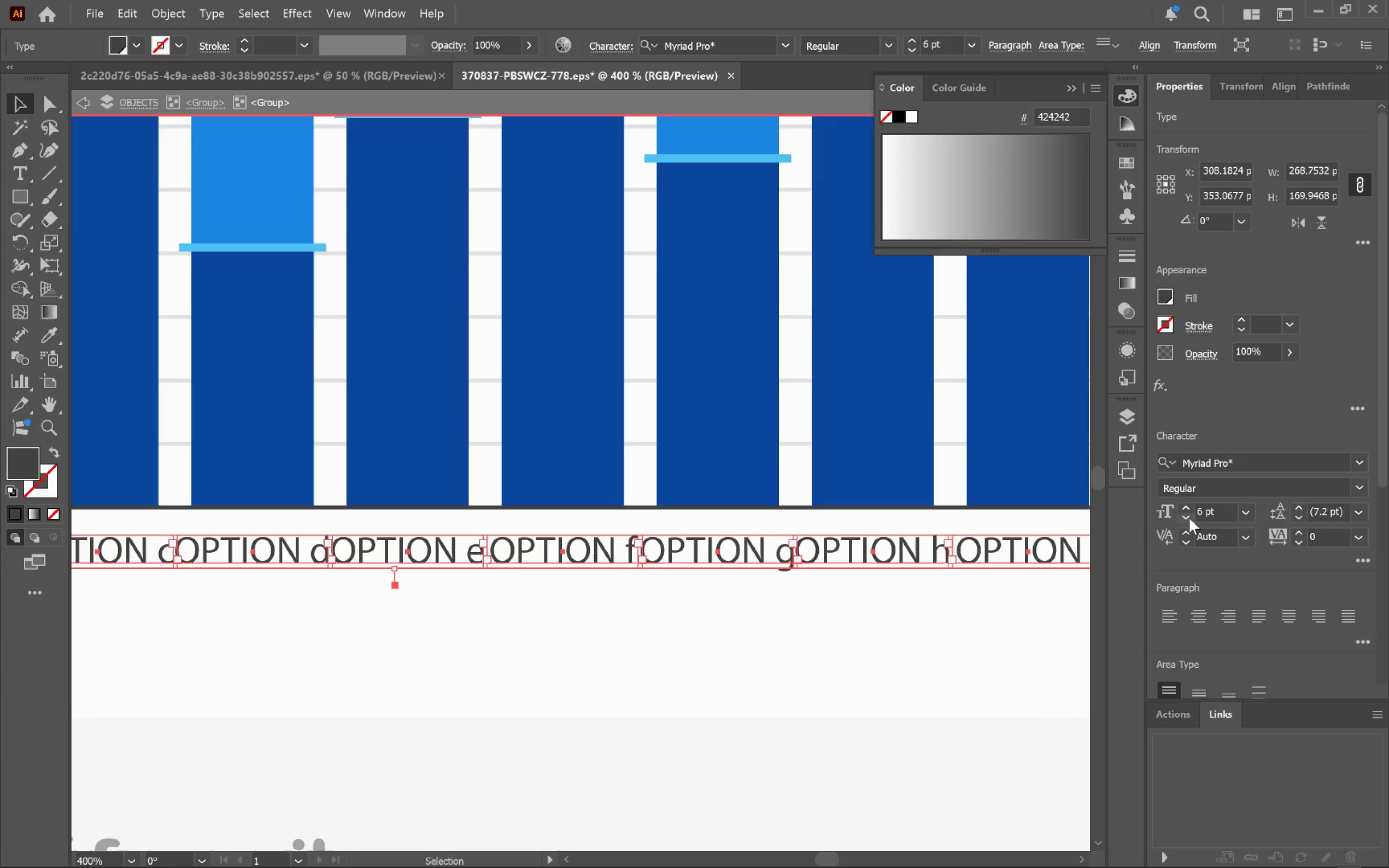 
left_click([1187, 517])
 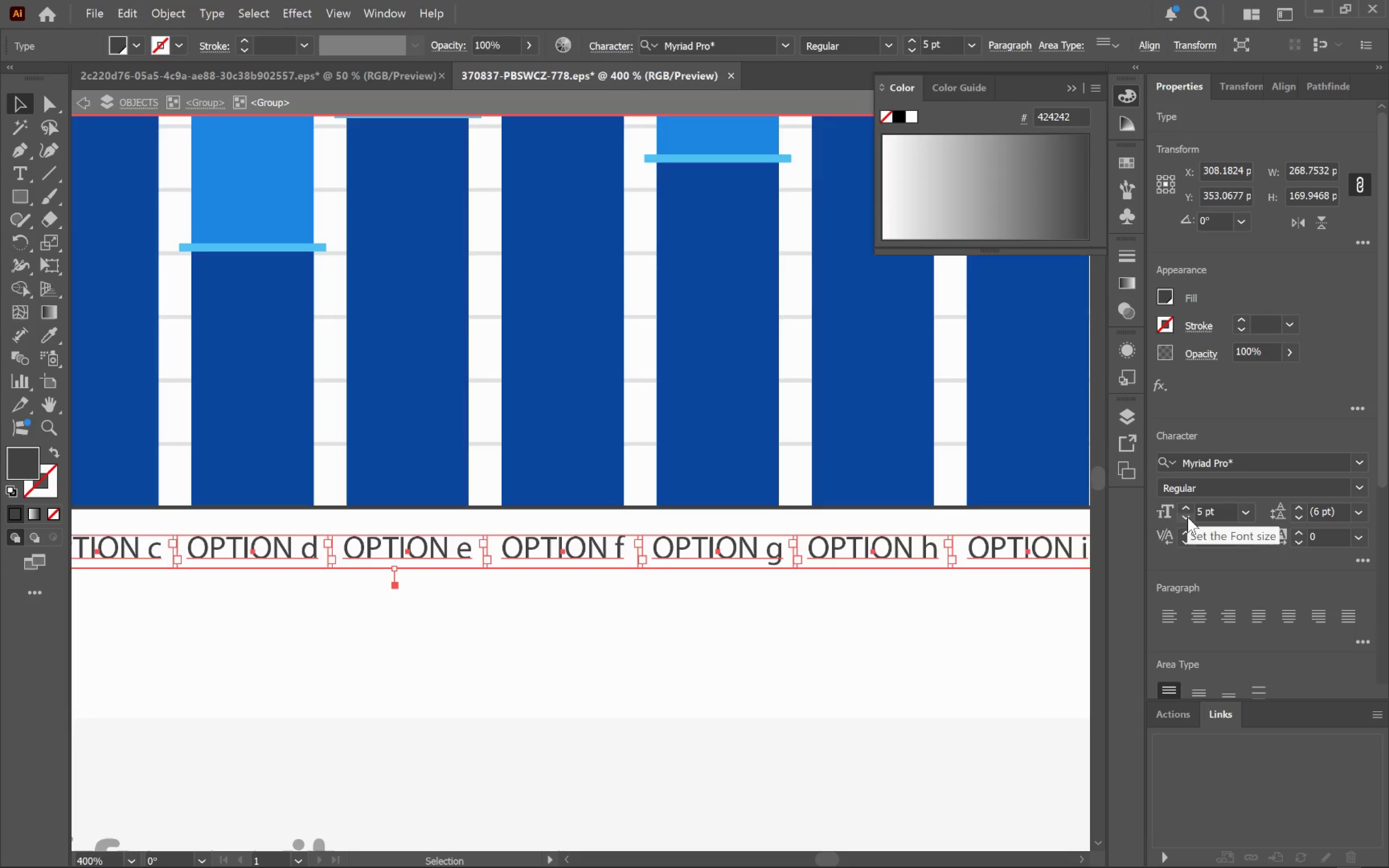 
left_click([1187, 517])
 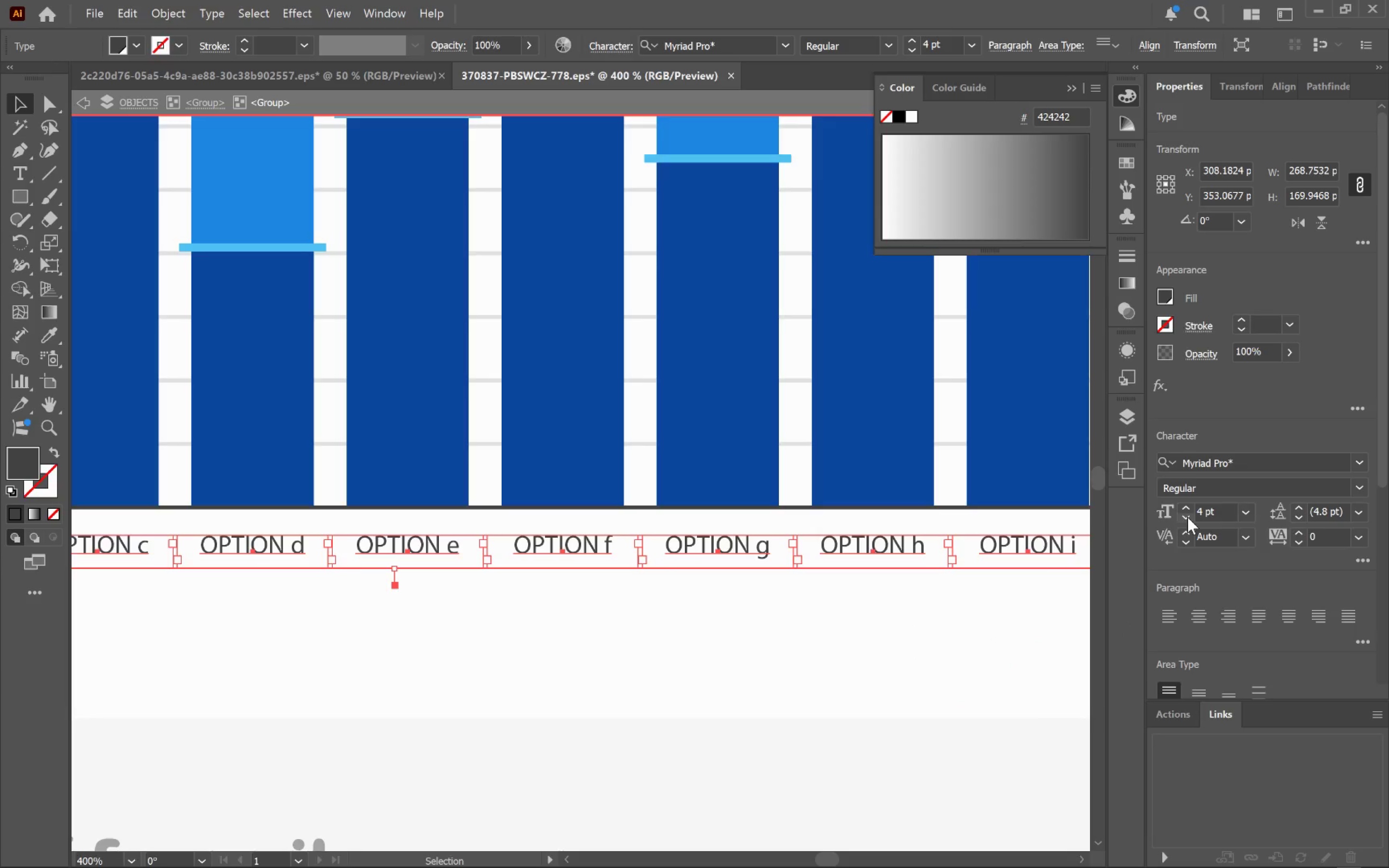 
left_click([1185, 508])
 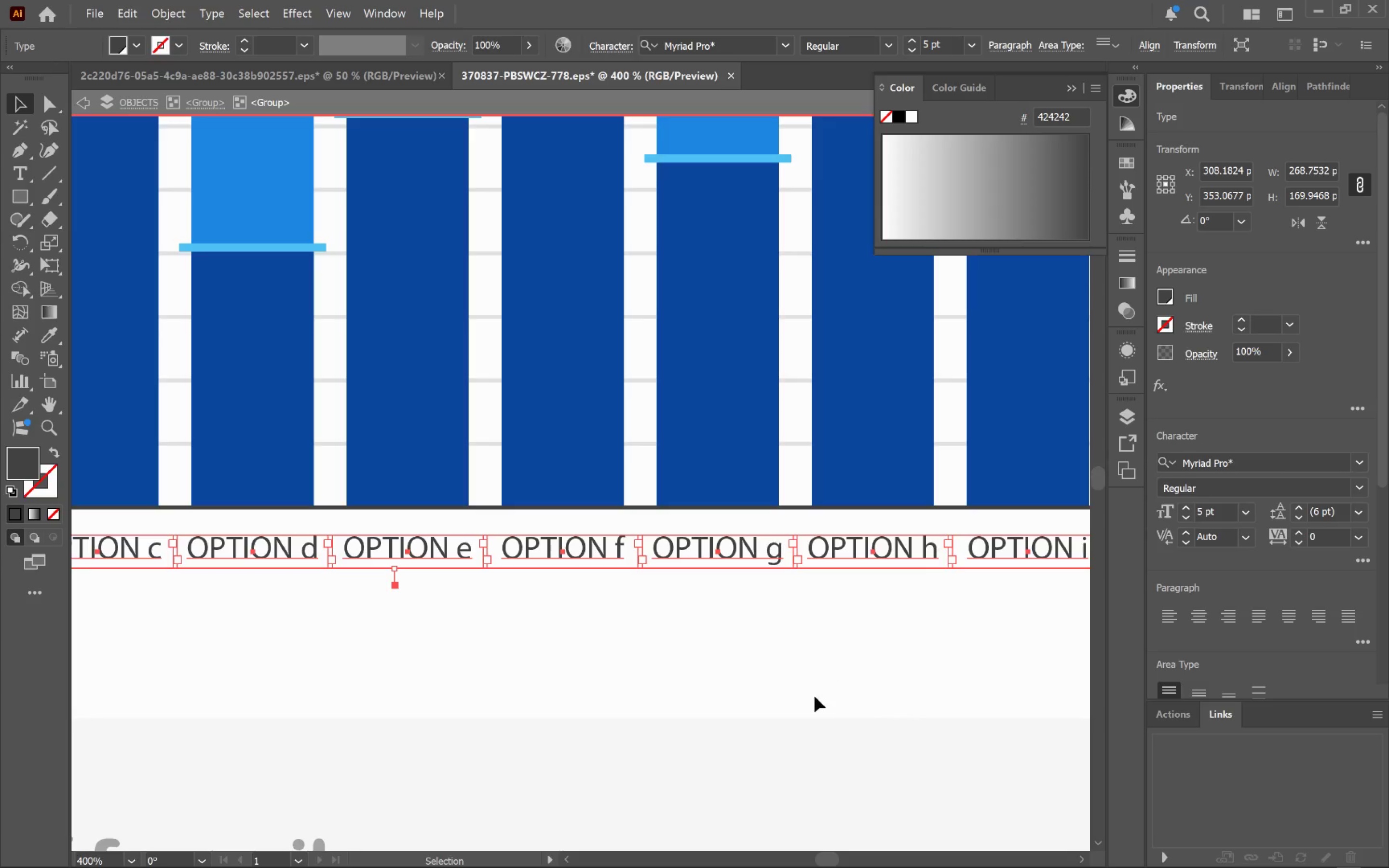 
left_click([919, 673])
 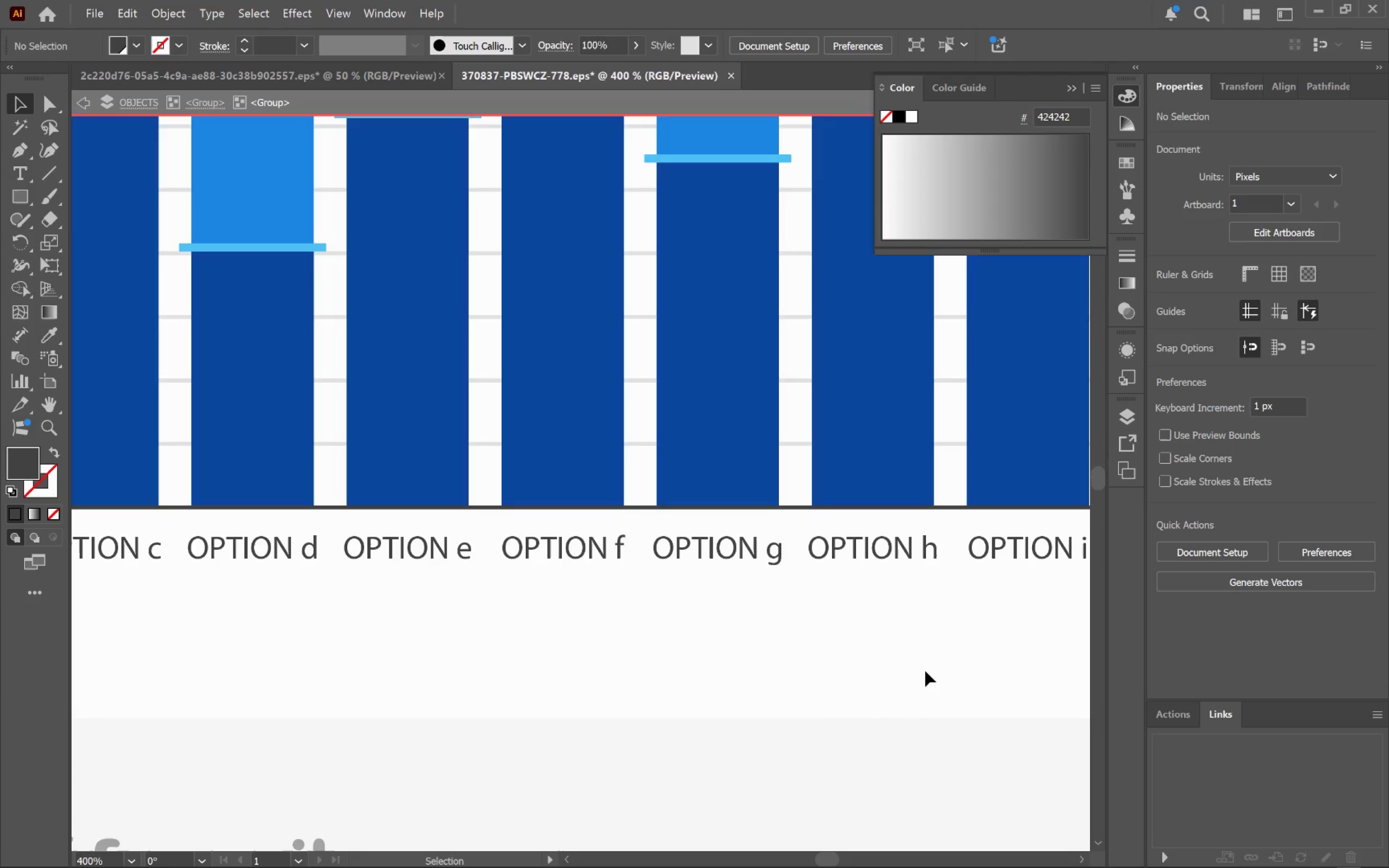 
hold_key(key=AltLeft, duration=0.98)
scroll: coordinate [926, 669], scroll_direction: down, amount: 4.0
 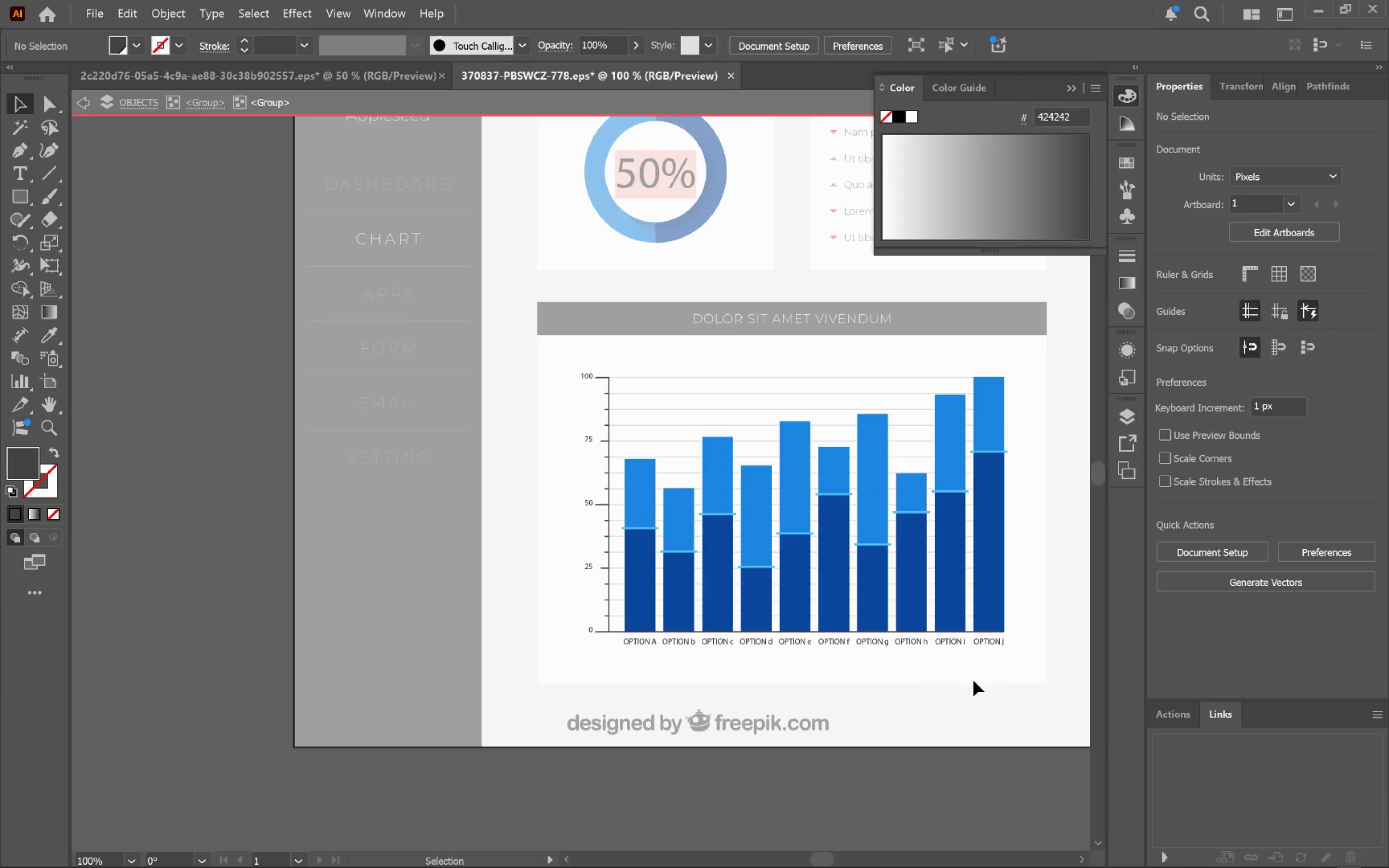 
hold_key(key=Space, duration=0.74)
 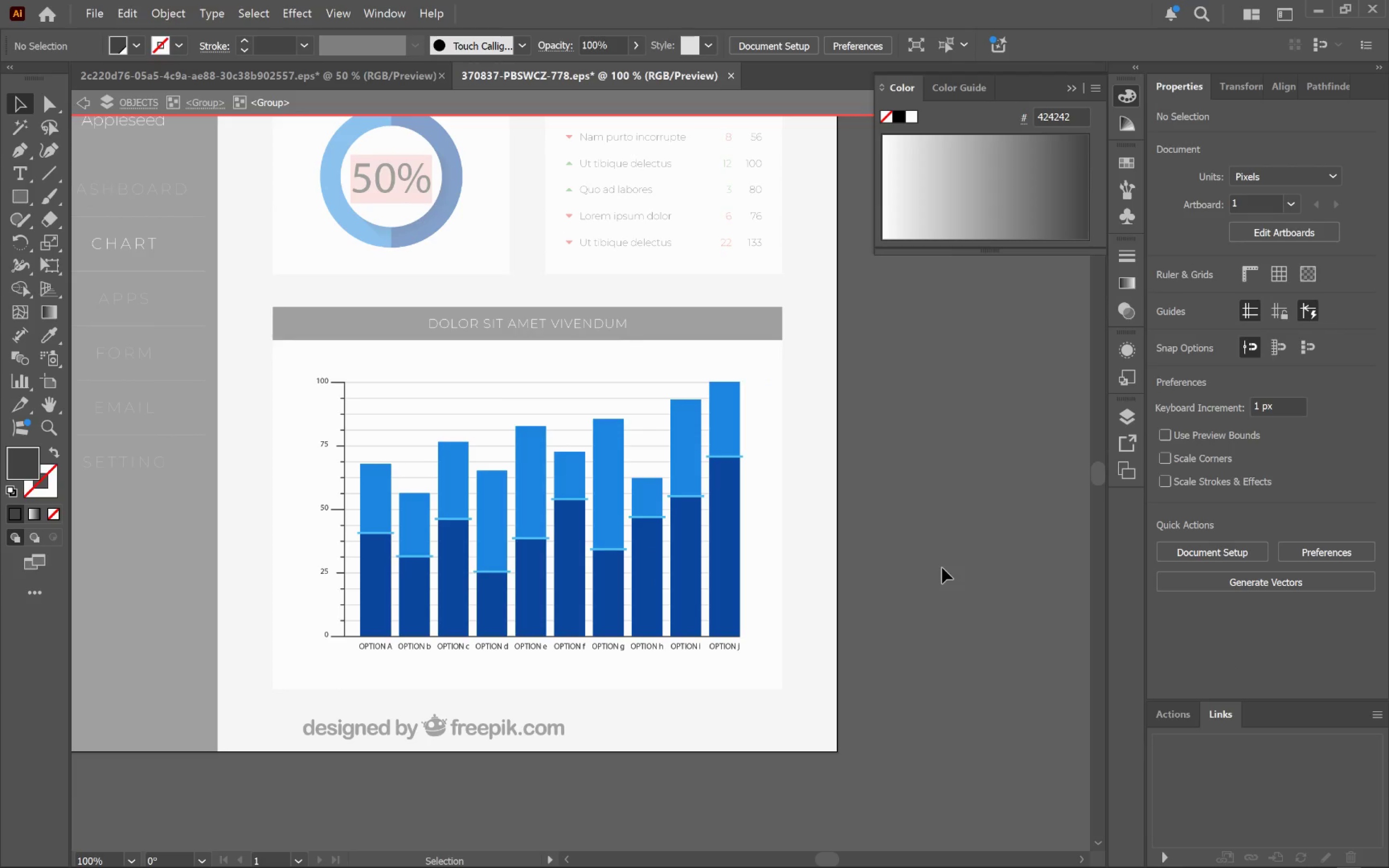 
left_click_drag(start_coordinate=[989, 681], to_coordinate=[724, 686])
 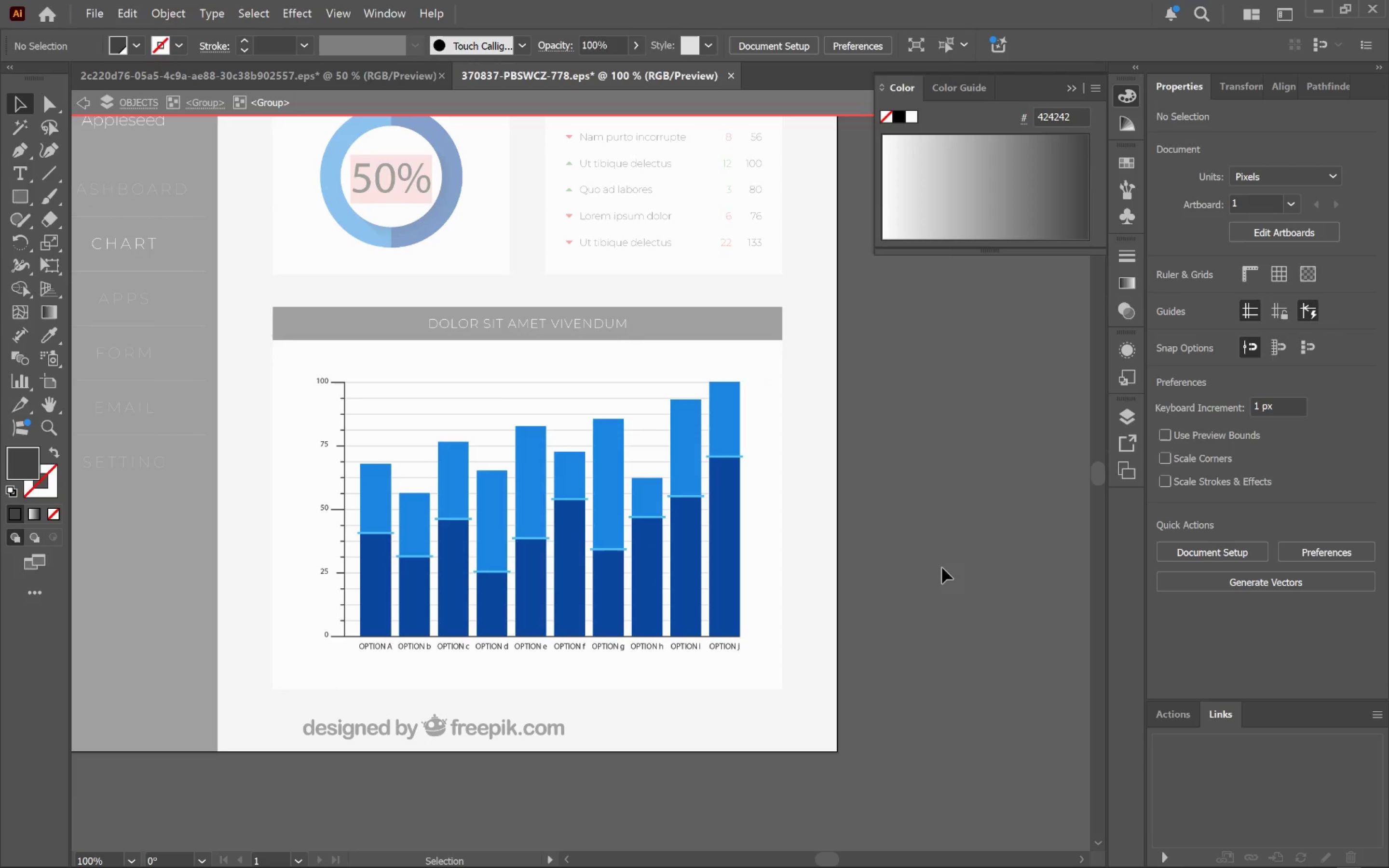 
double_click([942, 568])
 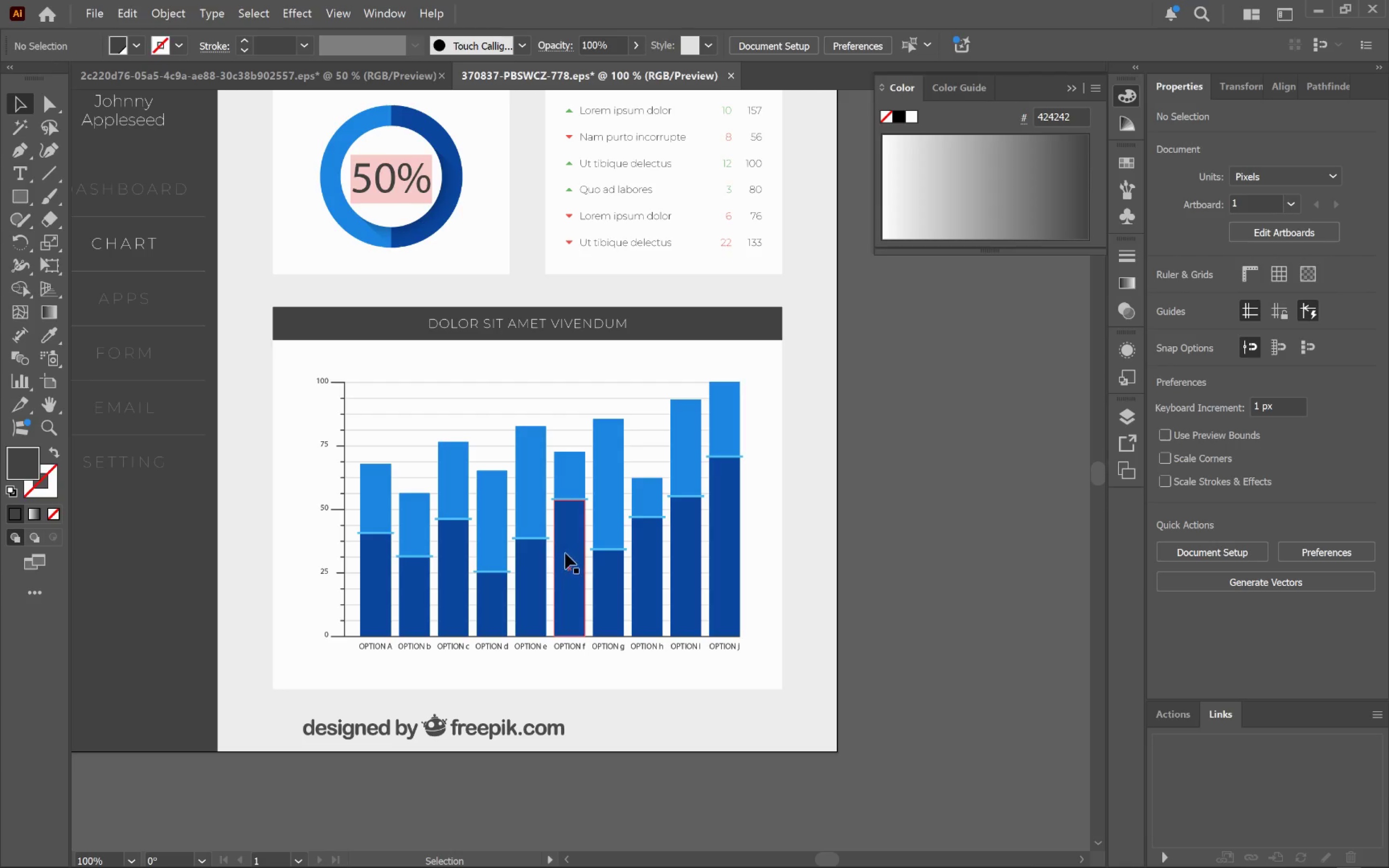 
left_click([608, 574])
 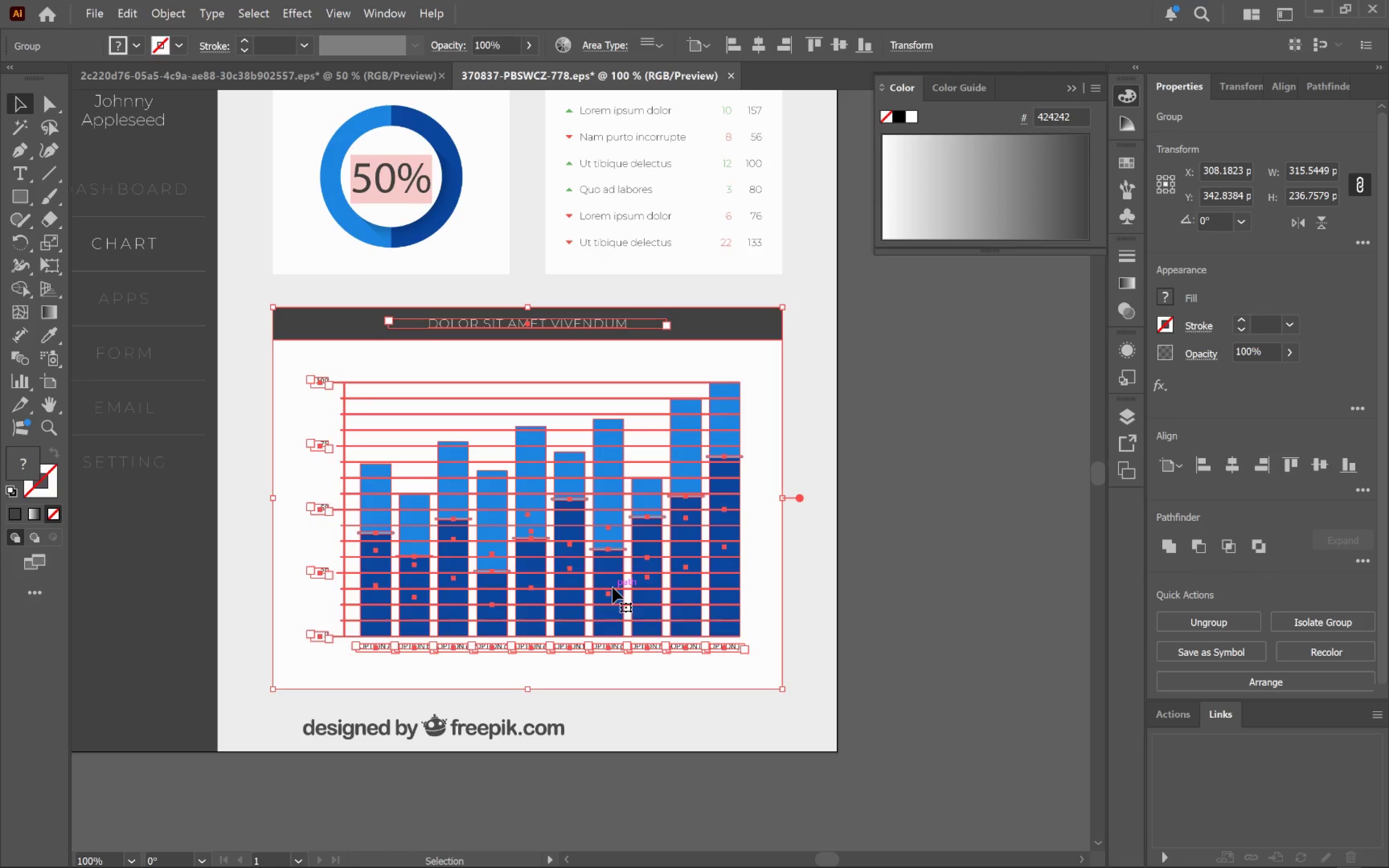 
hold_key(key=AltLeft, duration=0.34)
 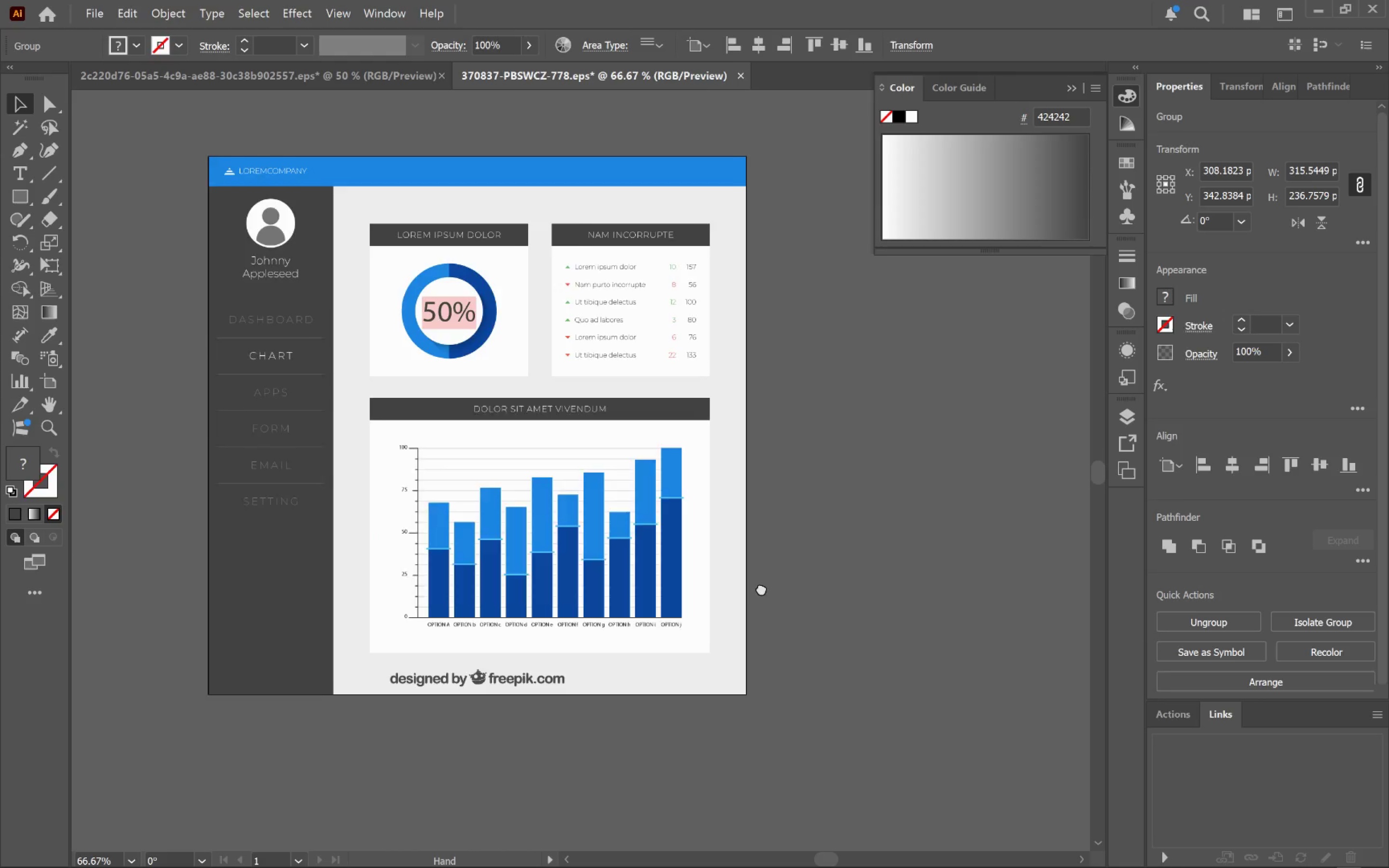 
hold_key(key=Space, duration=0.59)
 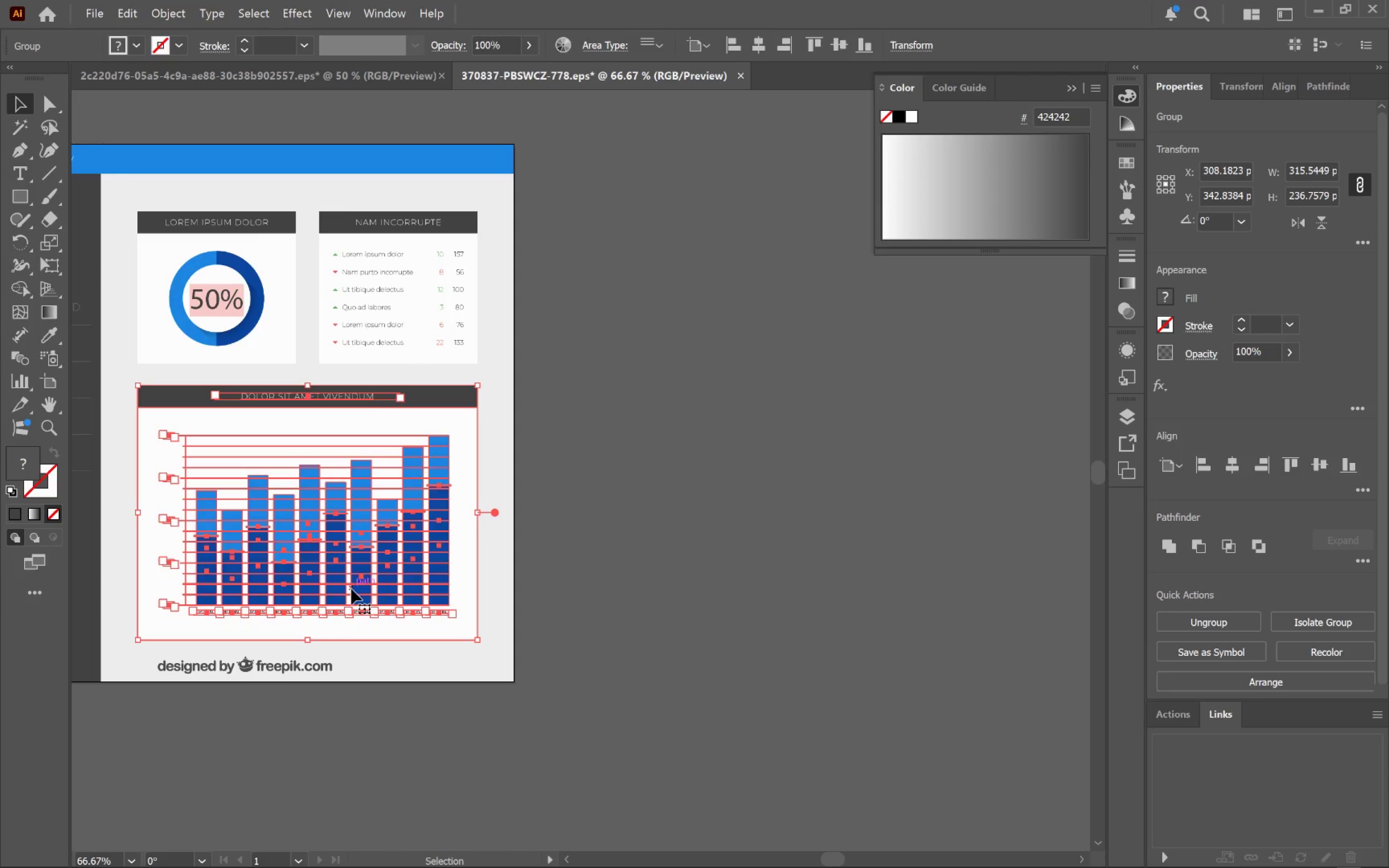 
scroll: coordinate [613, 586], scroll_direction: down, amount: 1.0
 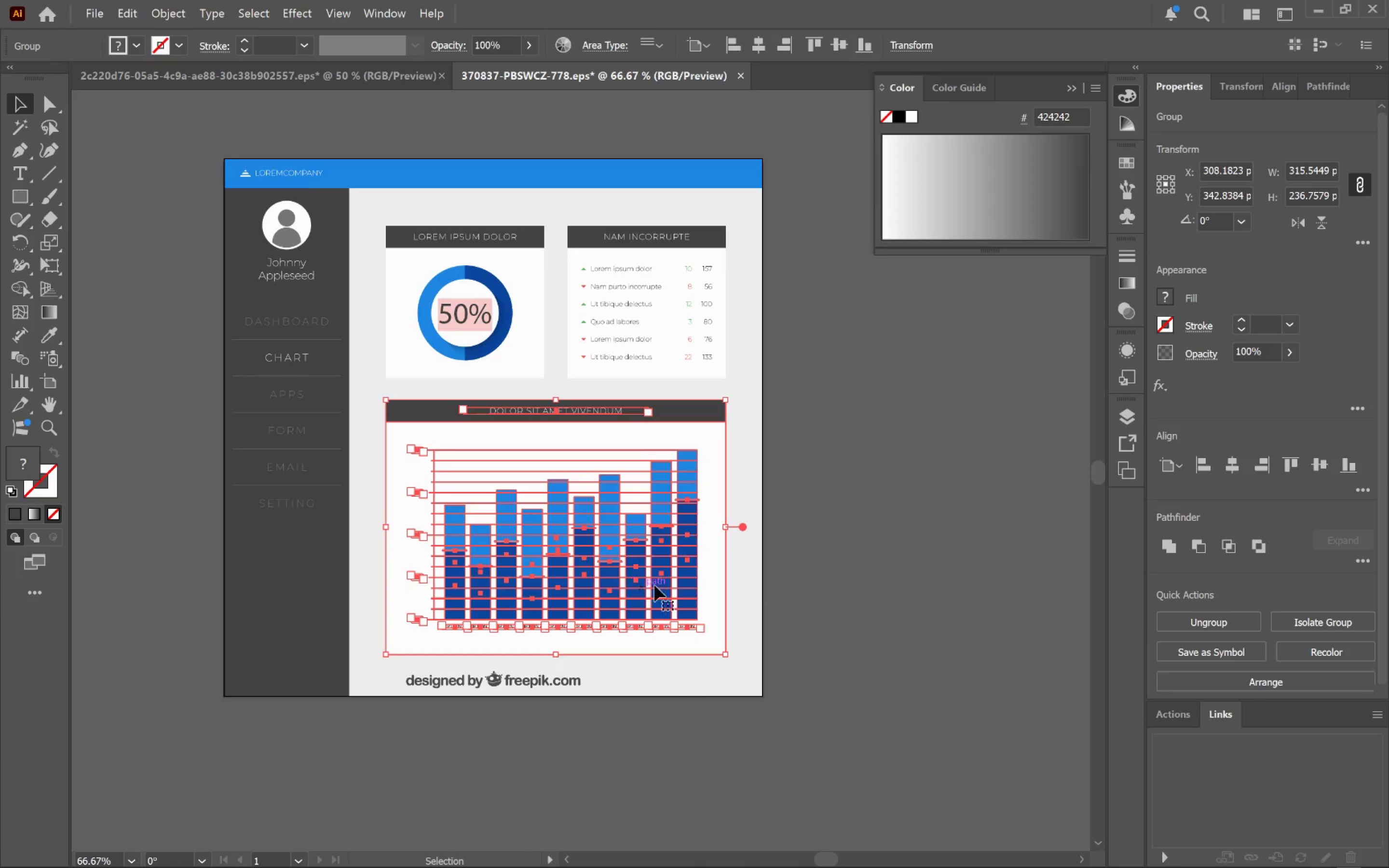 
left_click_drag(start_coordinate=[802, 591], to_coordinate=[553, 577])
 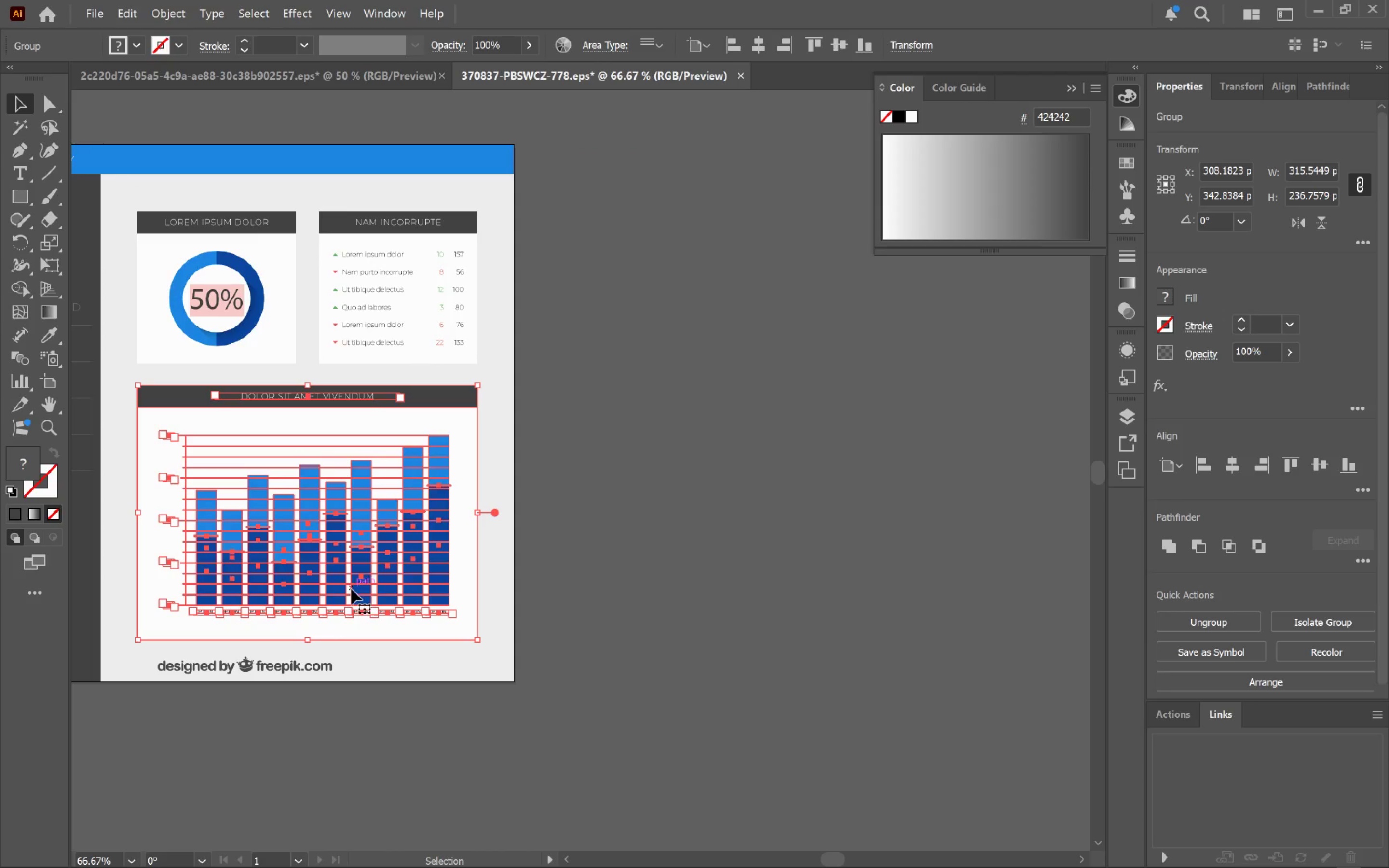 
left_click_drag(start_coordinate=[350, 589], to_coordinate=[872, 624])
 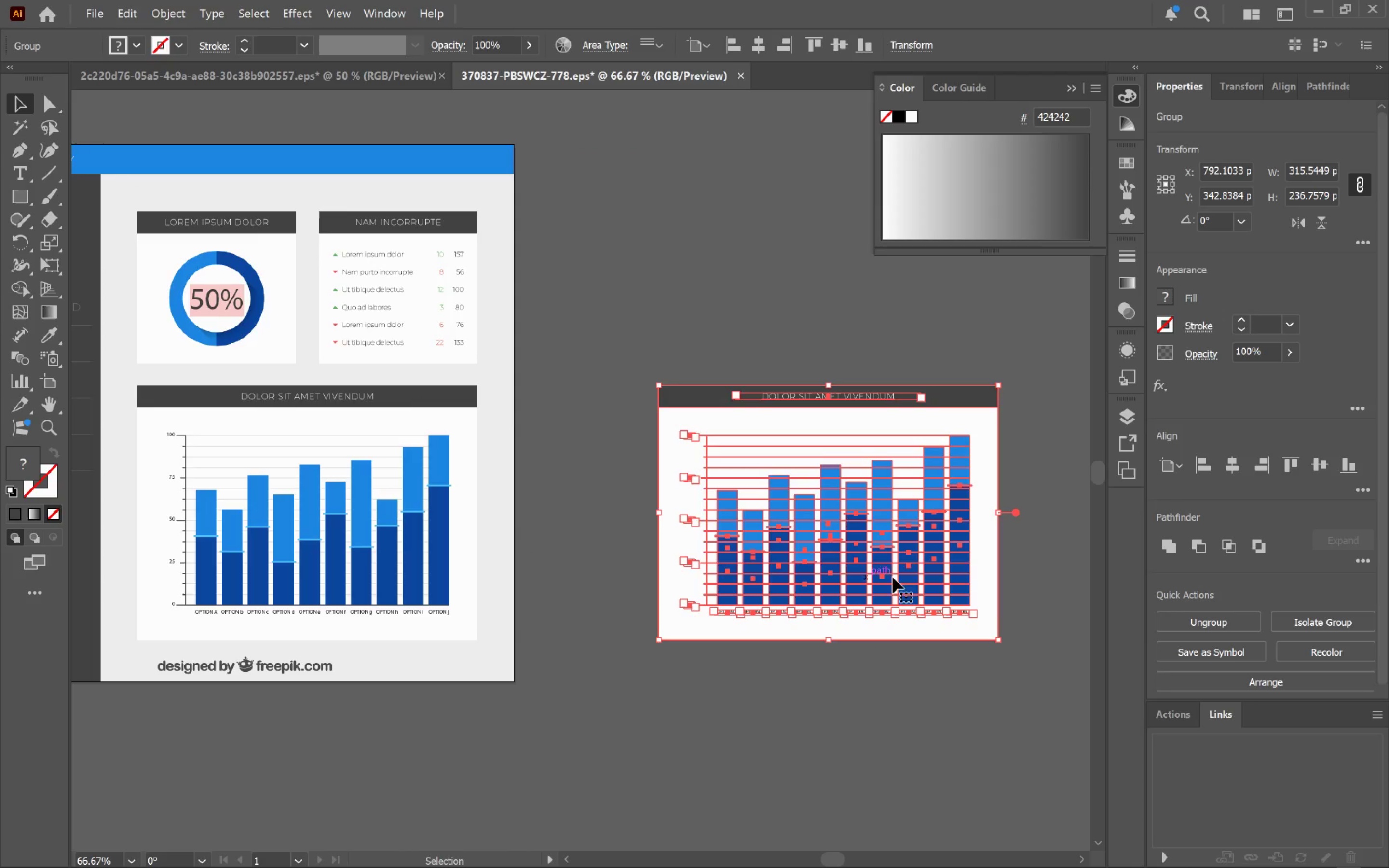 
hold_key(key=AltLeft, duration=0.88)
 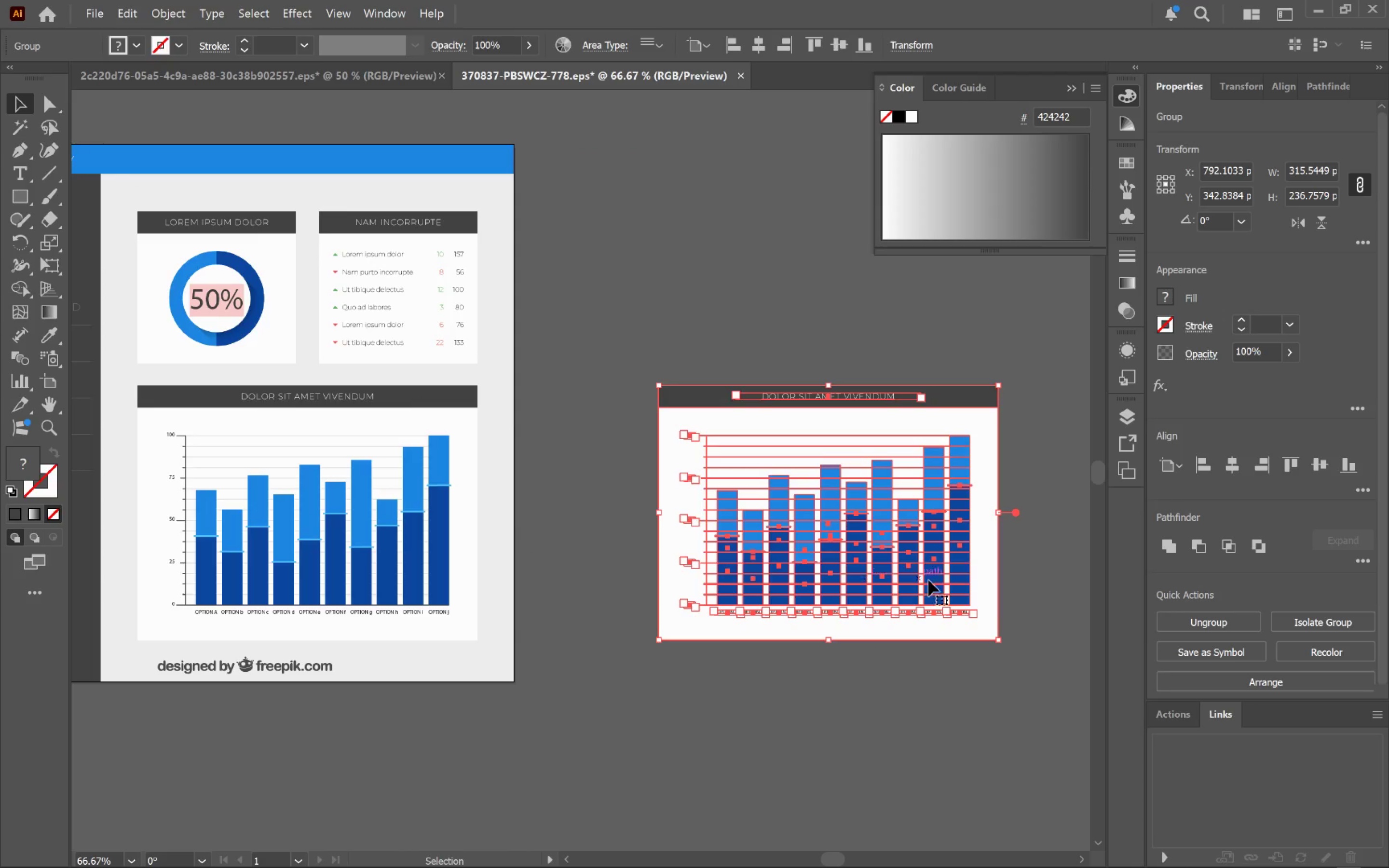 
hold_key(key=ShiftLeft, duration=0.6)
 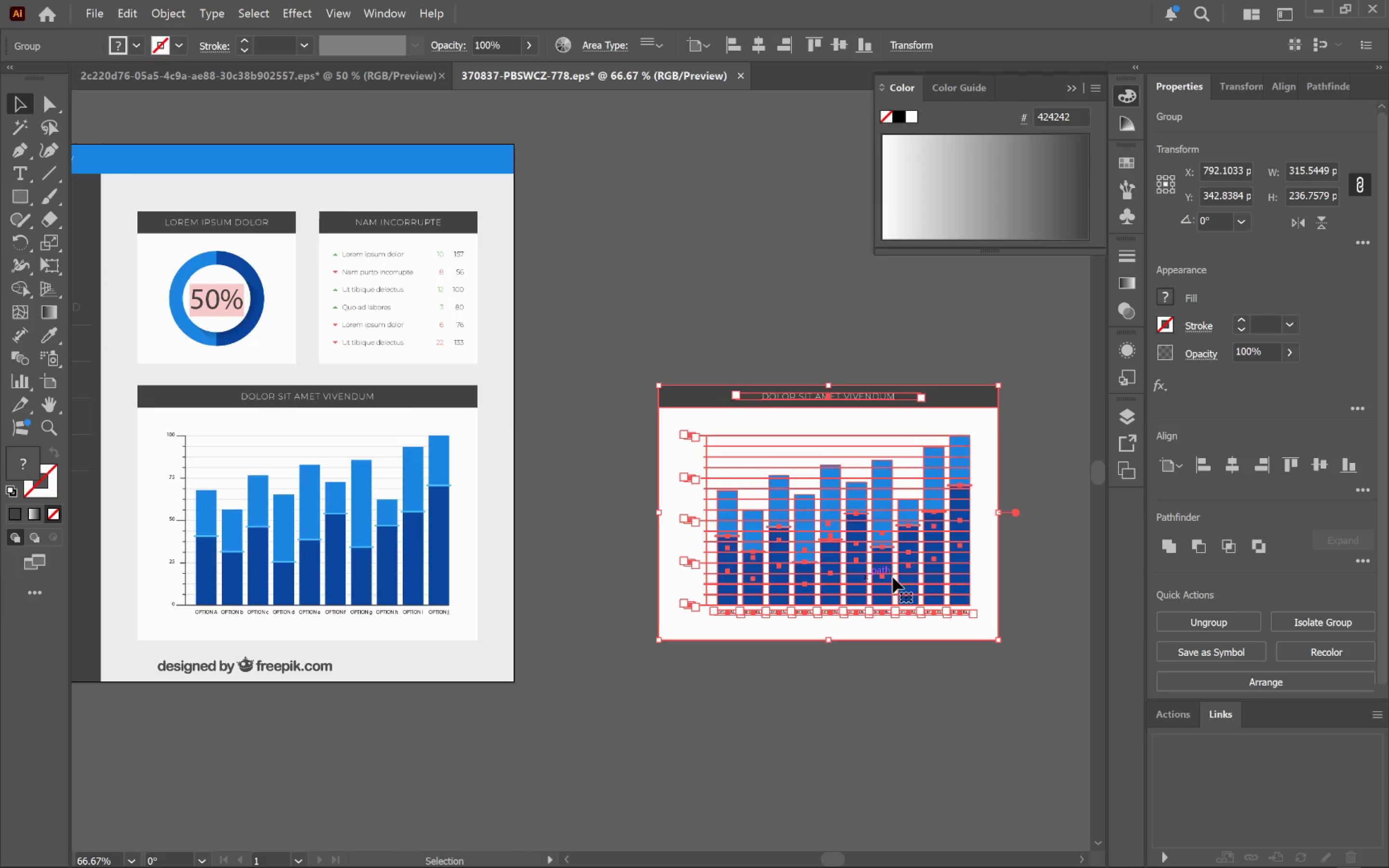 
hold_key(key=Space, duration=0.5)
 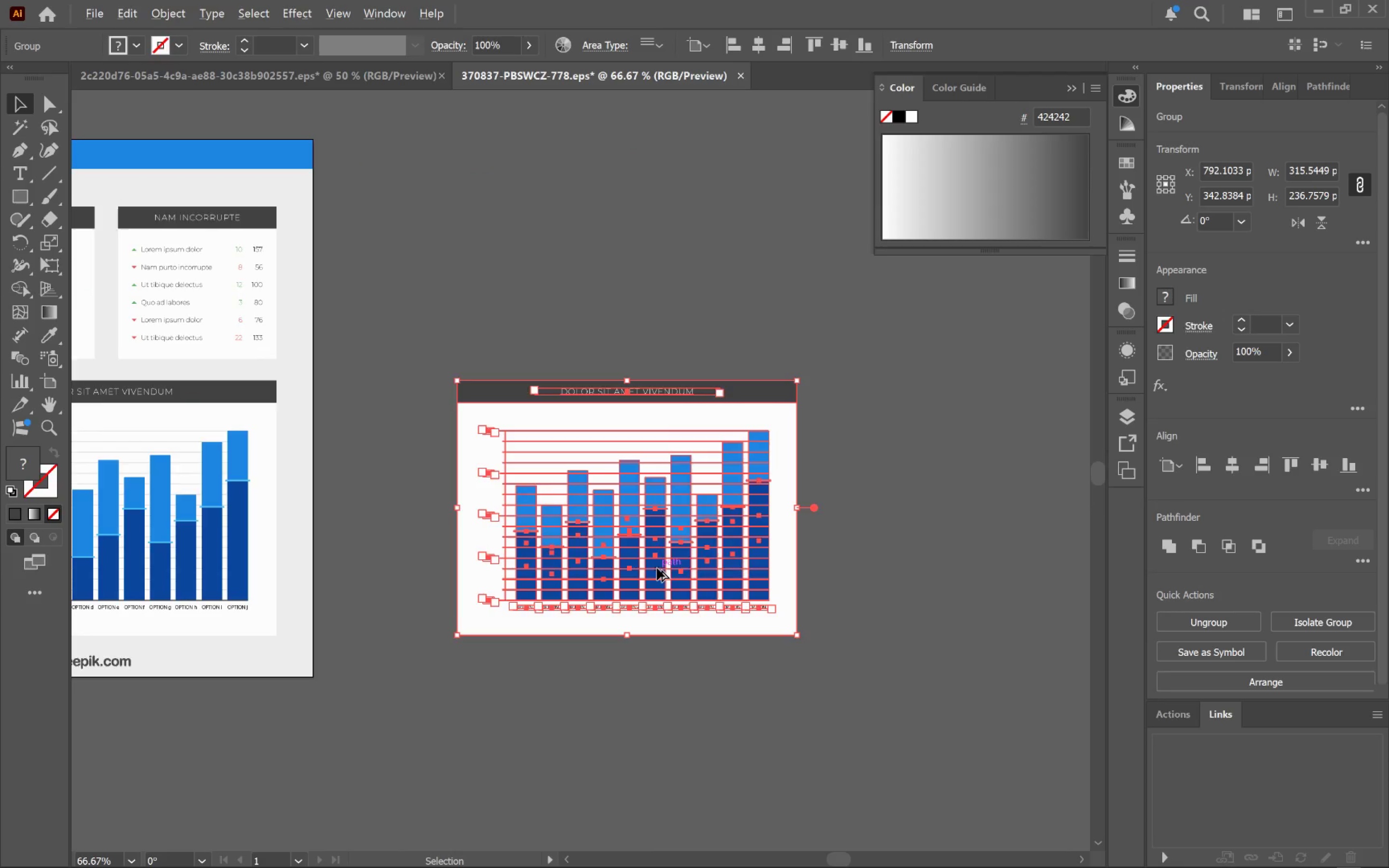 
left_click_drag(start_coordinate=[893, 577], to_coordinate=[691, 572])
 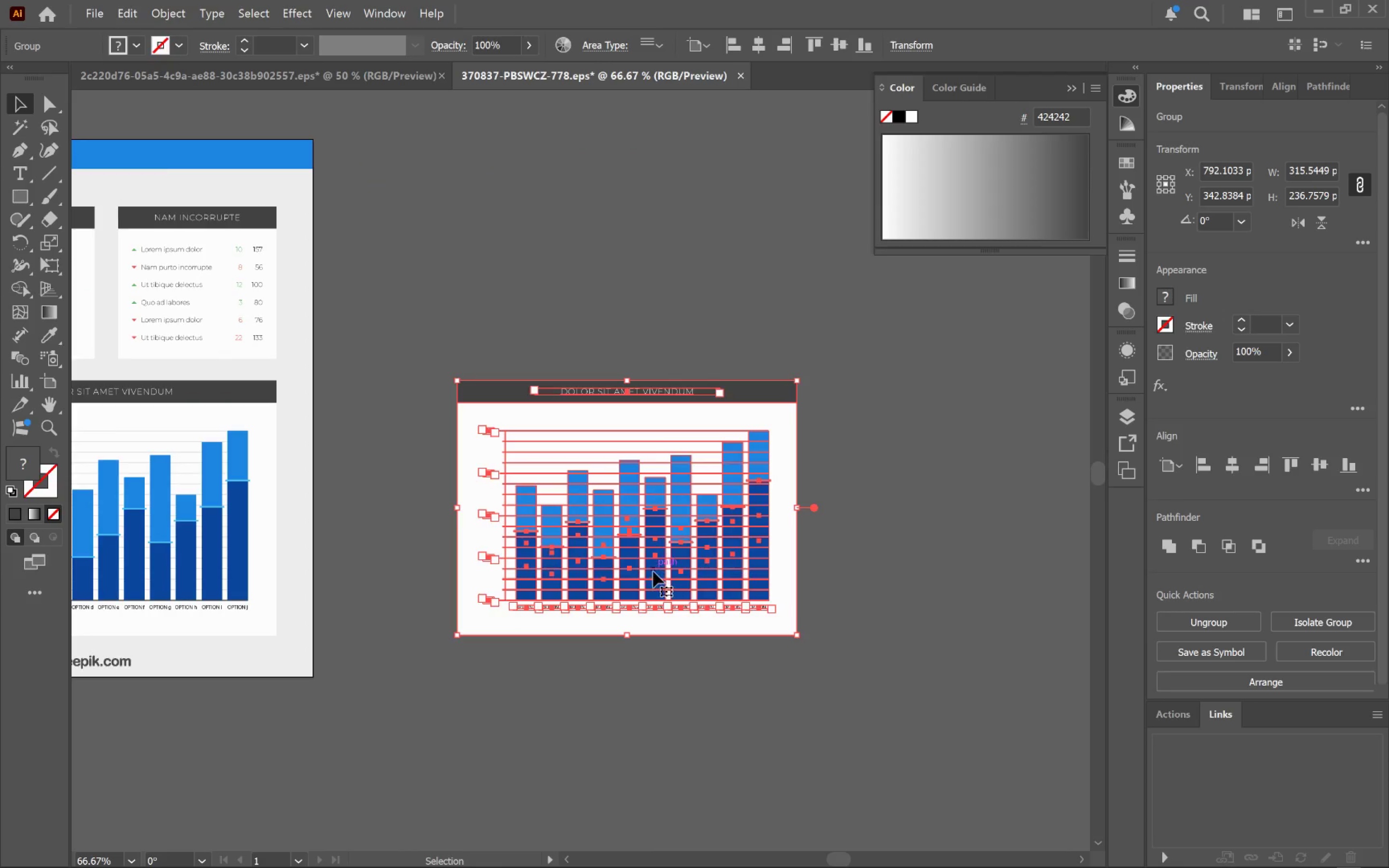 
hold_key(key=AltLeft, duration=0.77)
scroll: coordinate [657, 568], scroll_direction: up, amount: 2.0
 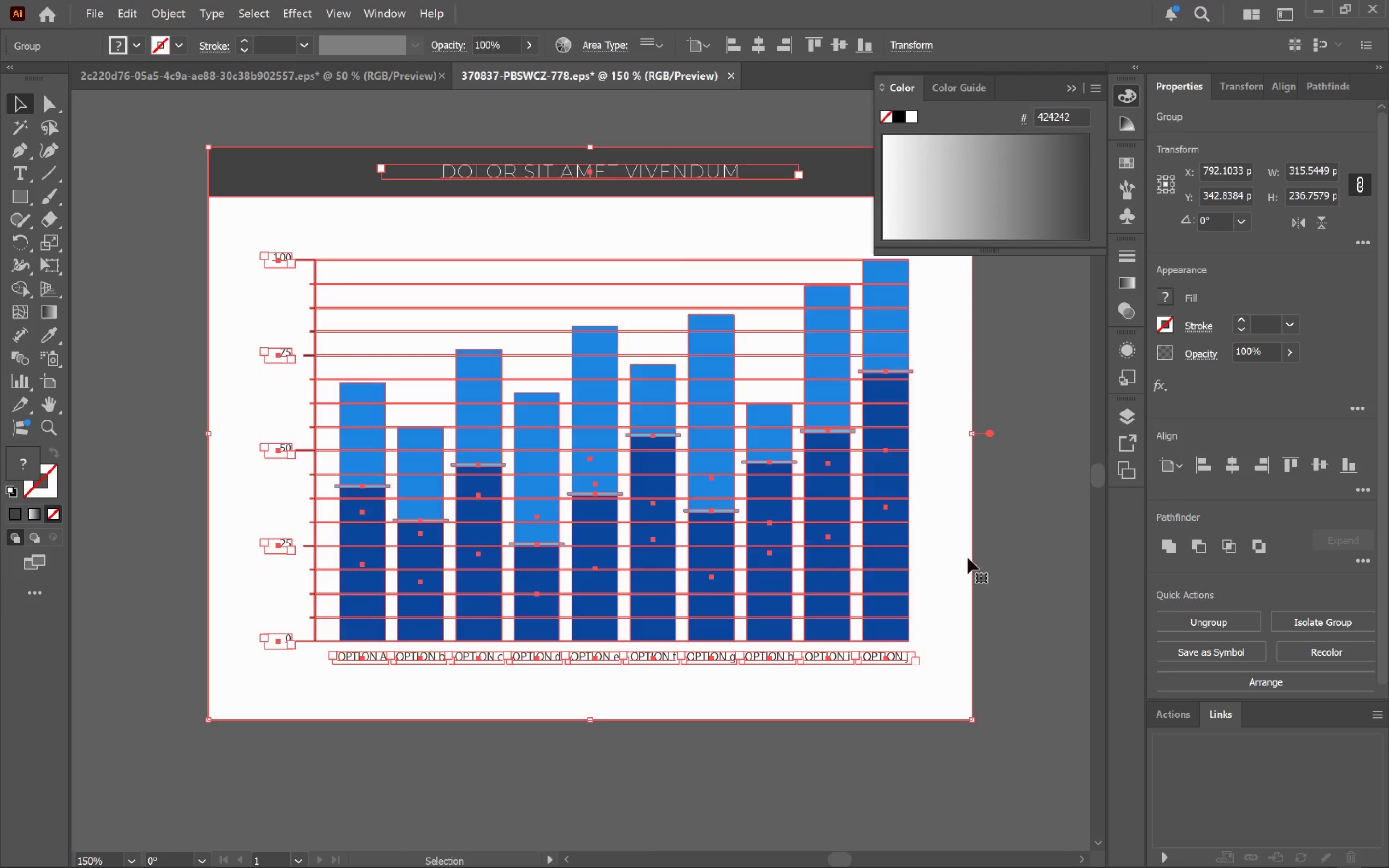 
hold_key(key=Space, duration=1.32)
 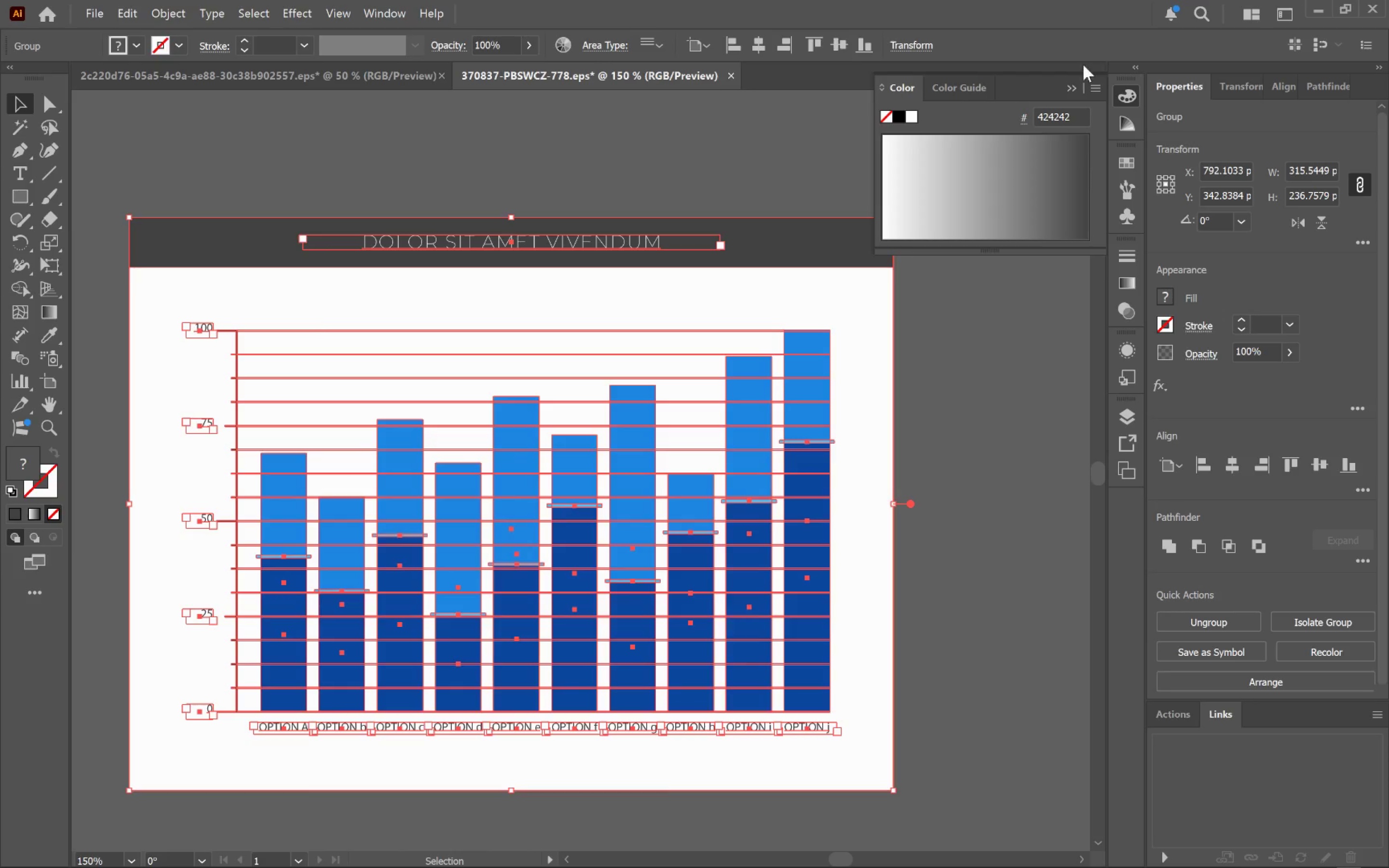 
left_click_drag(start_coordinate=[921, 573], to_coordinate=[843, 642])
 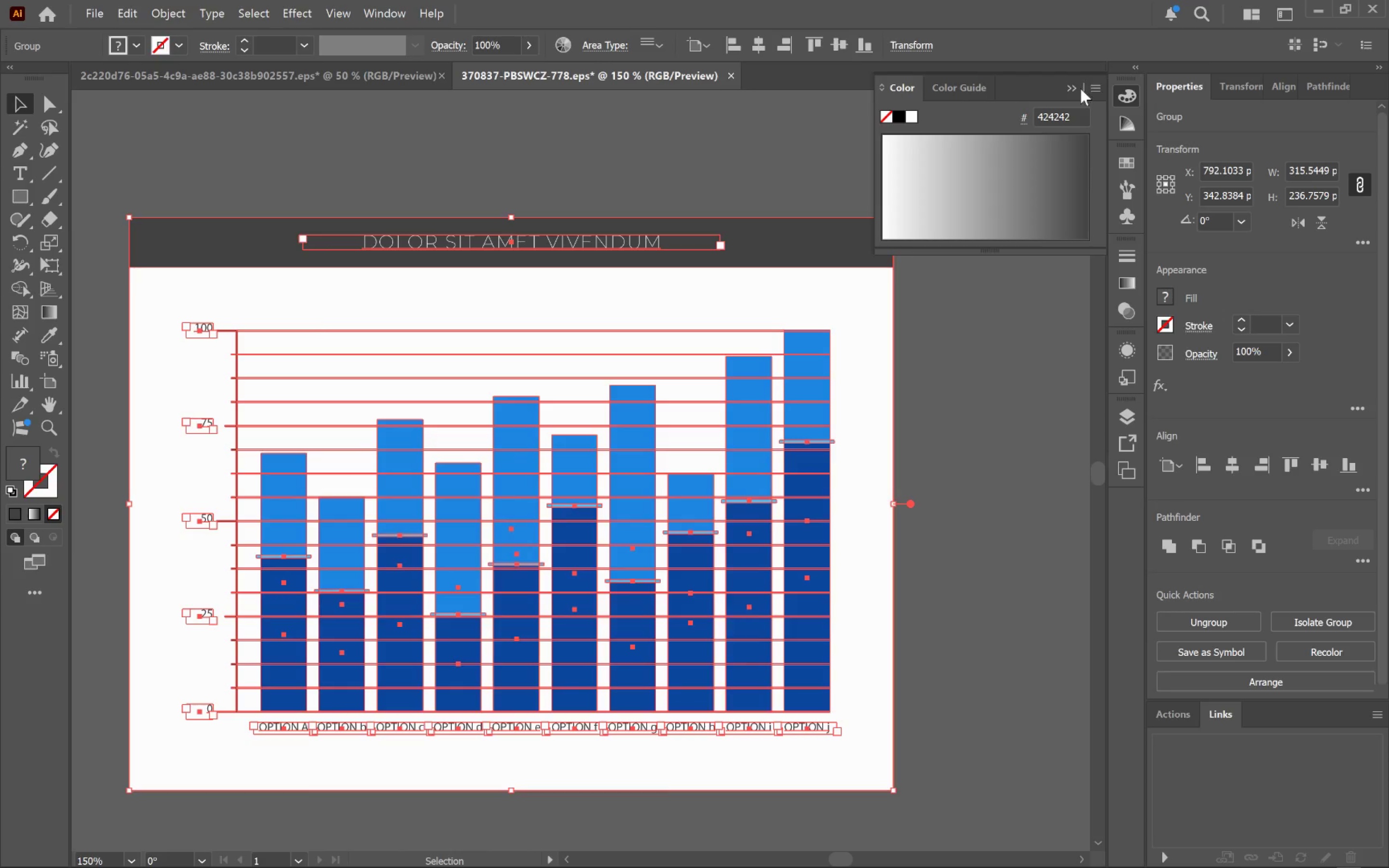 
left_click([1072, 91])
 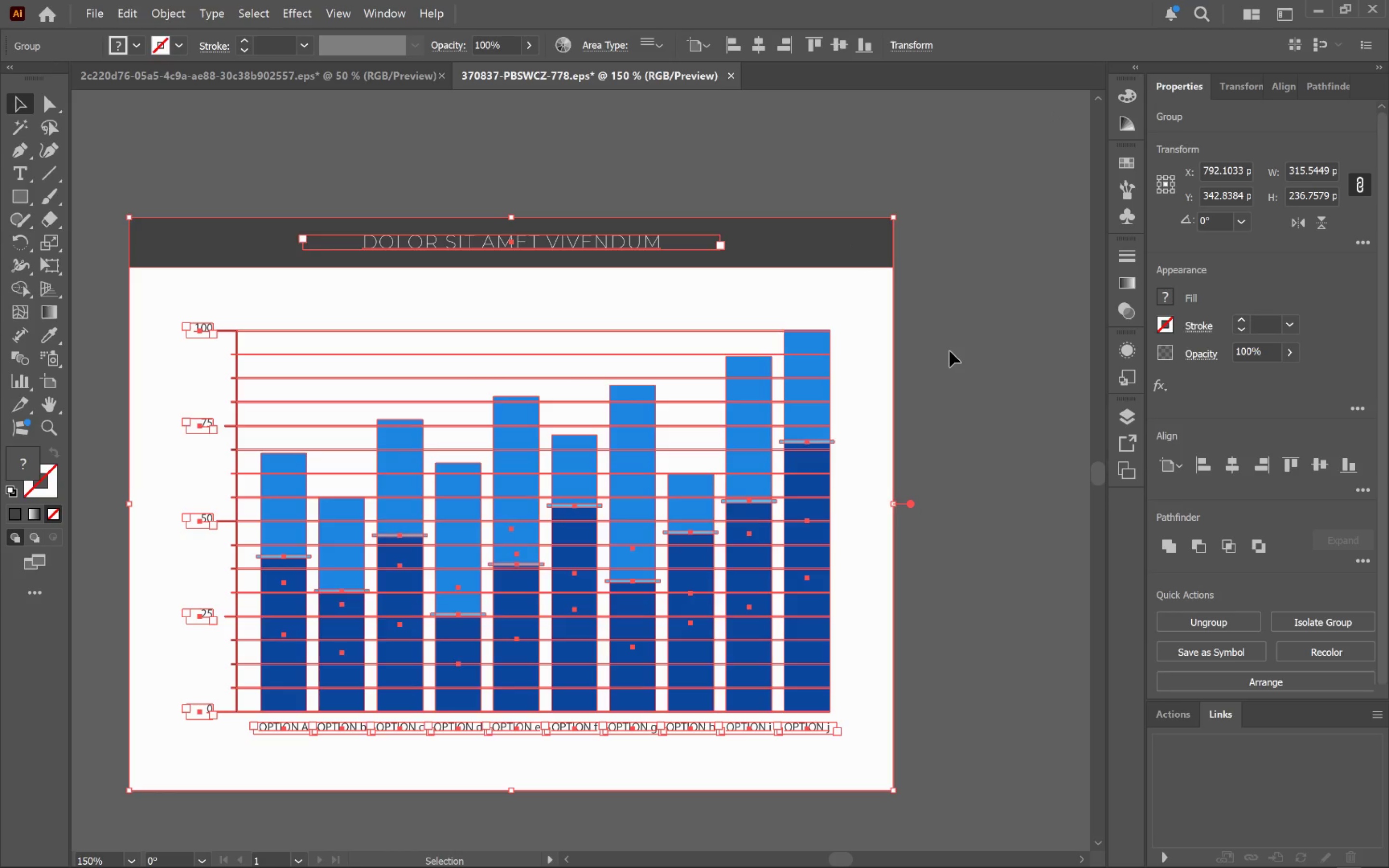 
left_click([950, 347])
 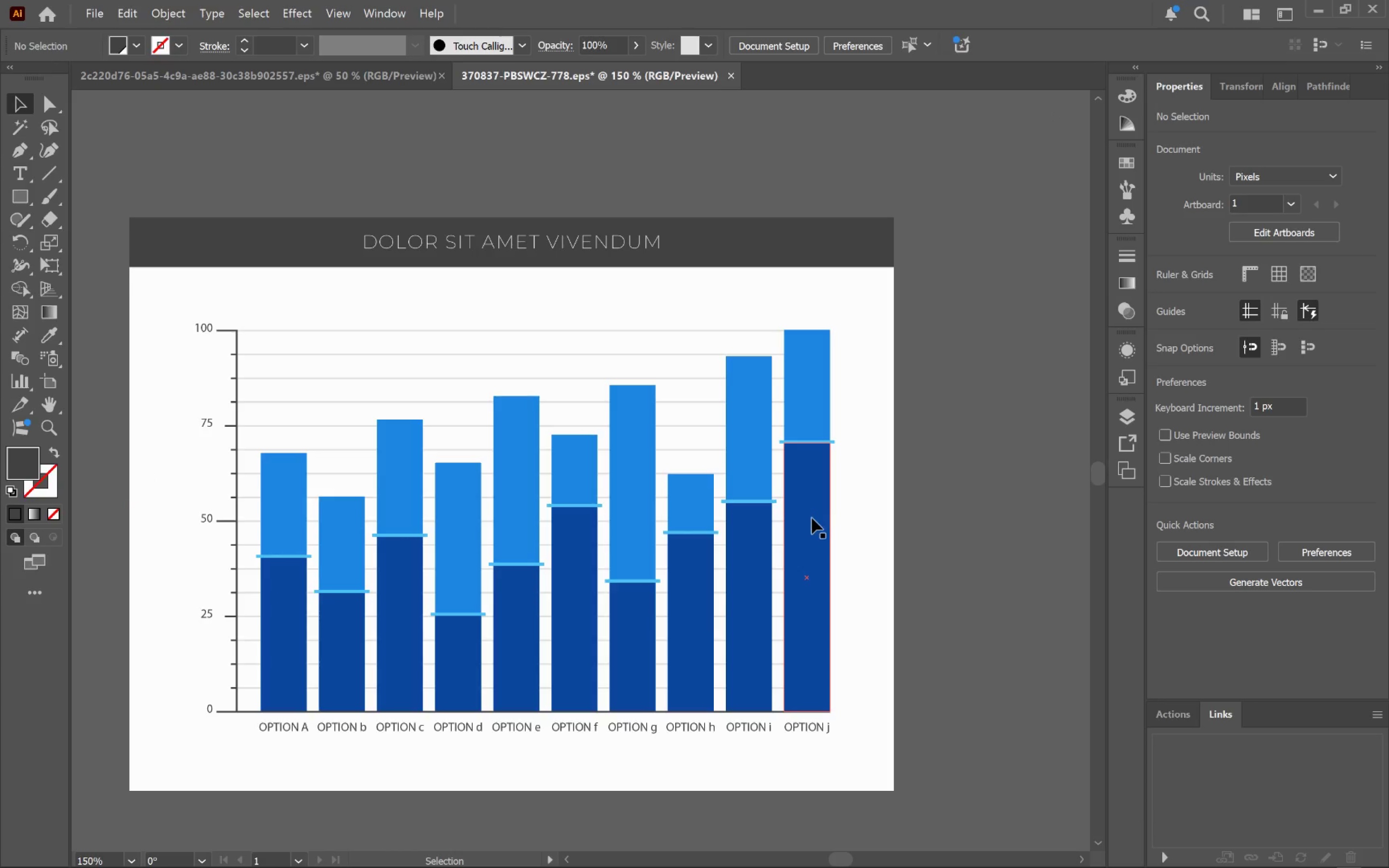 
hold_key(key=AltLeft, duration=0.6)
left_click([811, 517])
 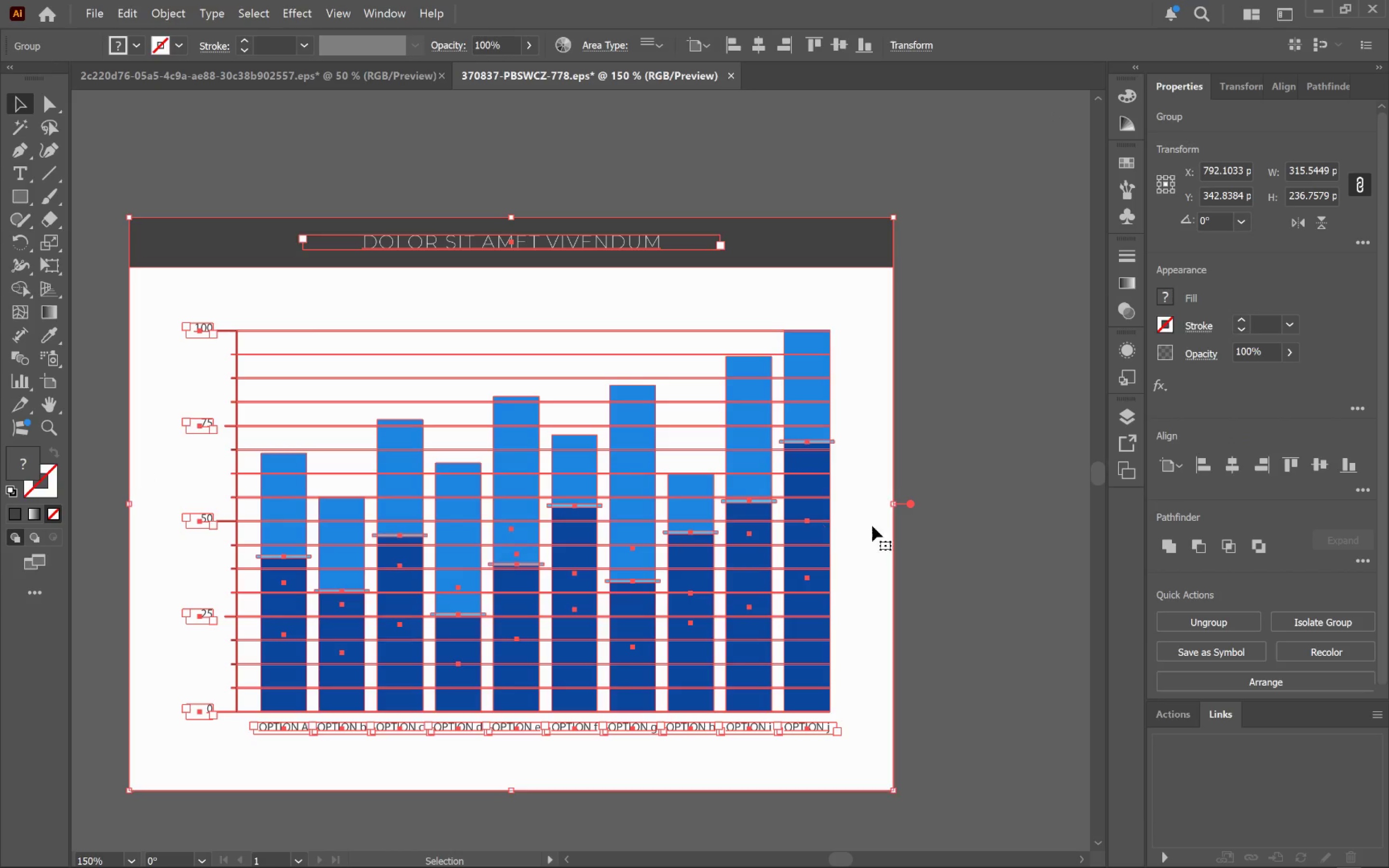 
left_click([987, 531])
 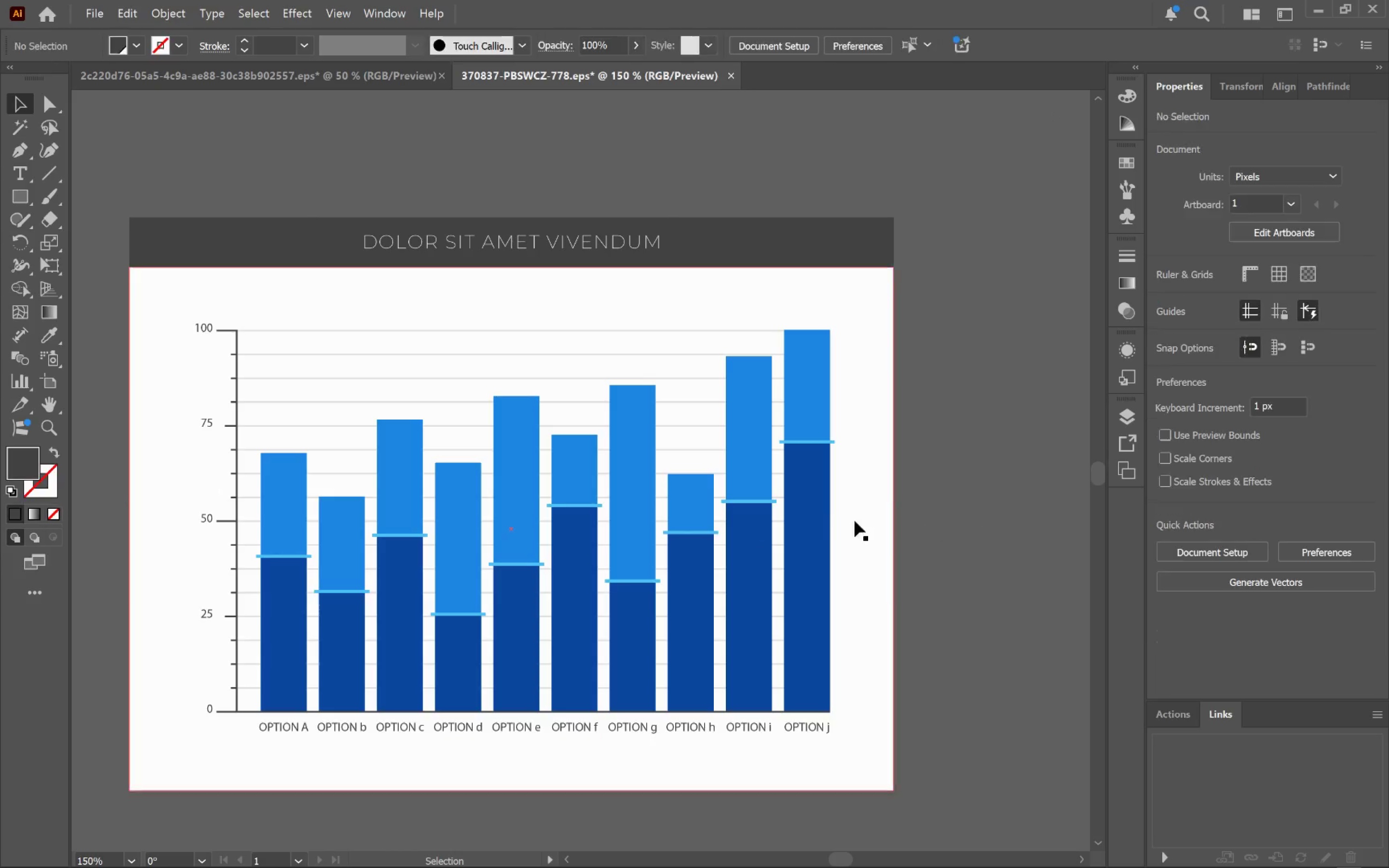 
hold_key(key=ControlLeft, duration=0.48)
left_click([807, 515])
 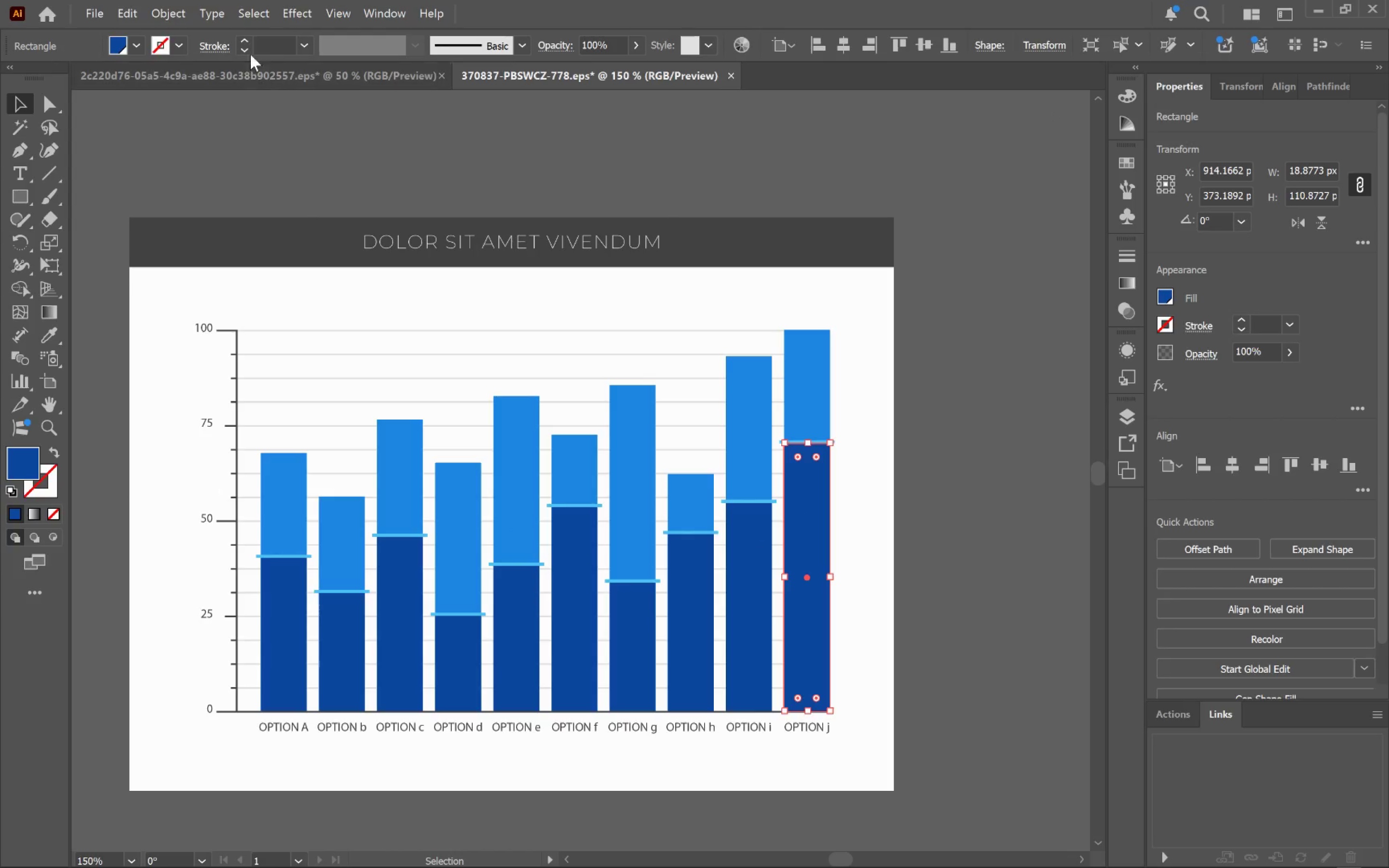 
left_click([253, 15])
 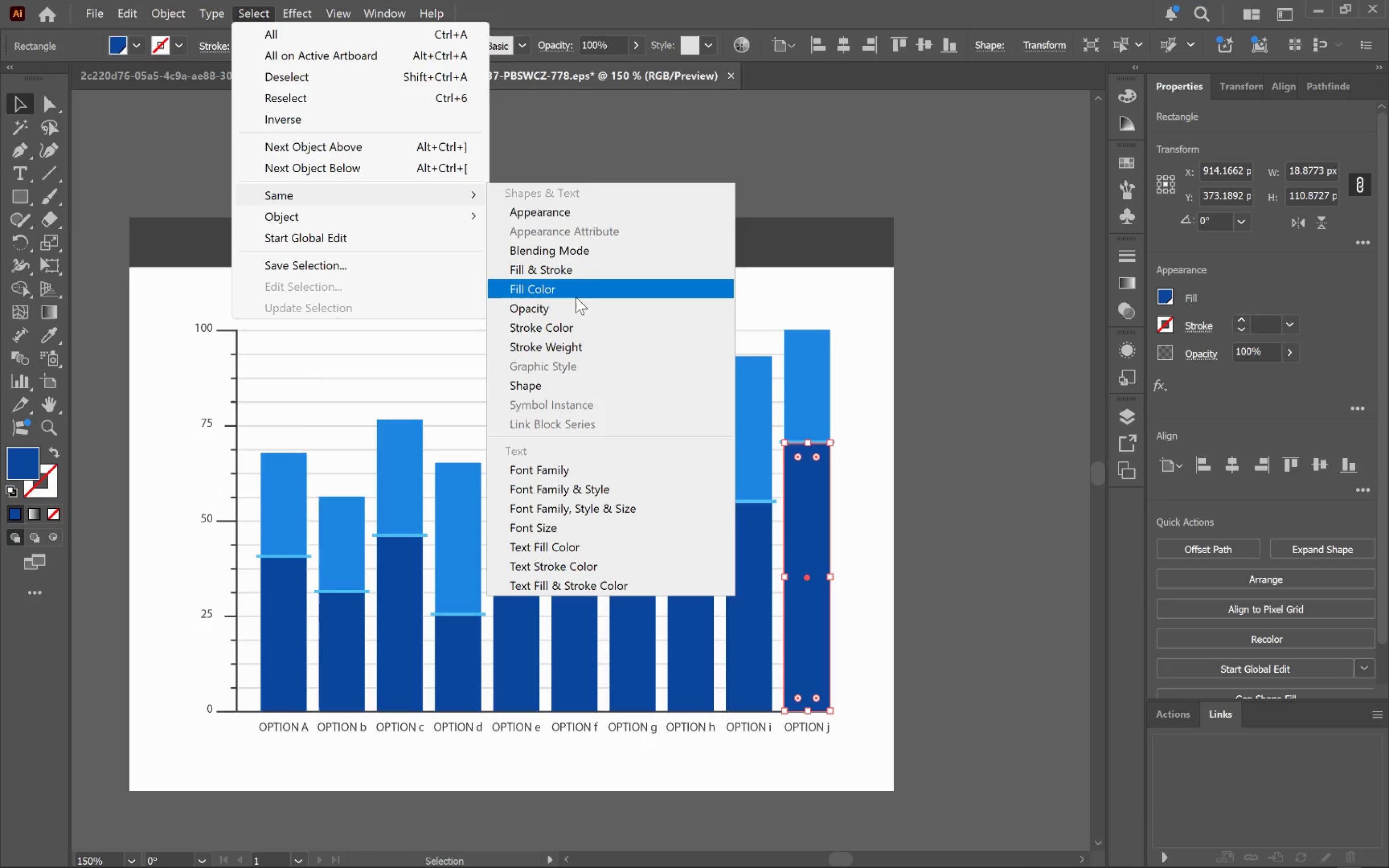 
left_click([577, 290])
 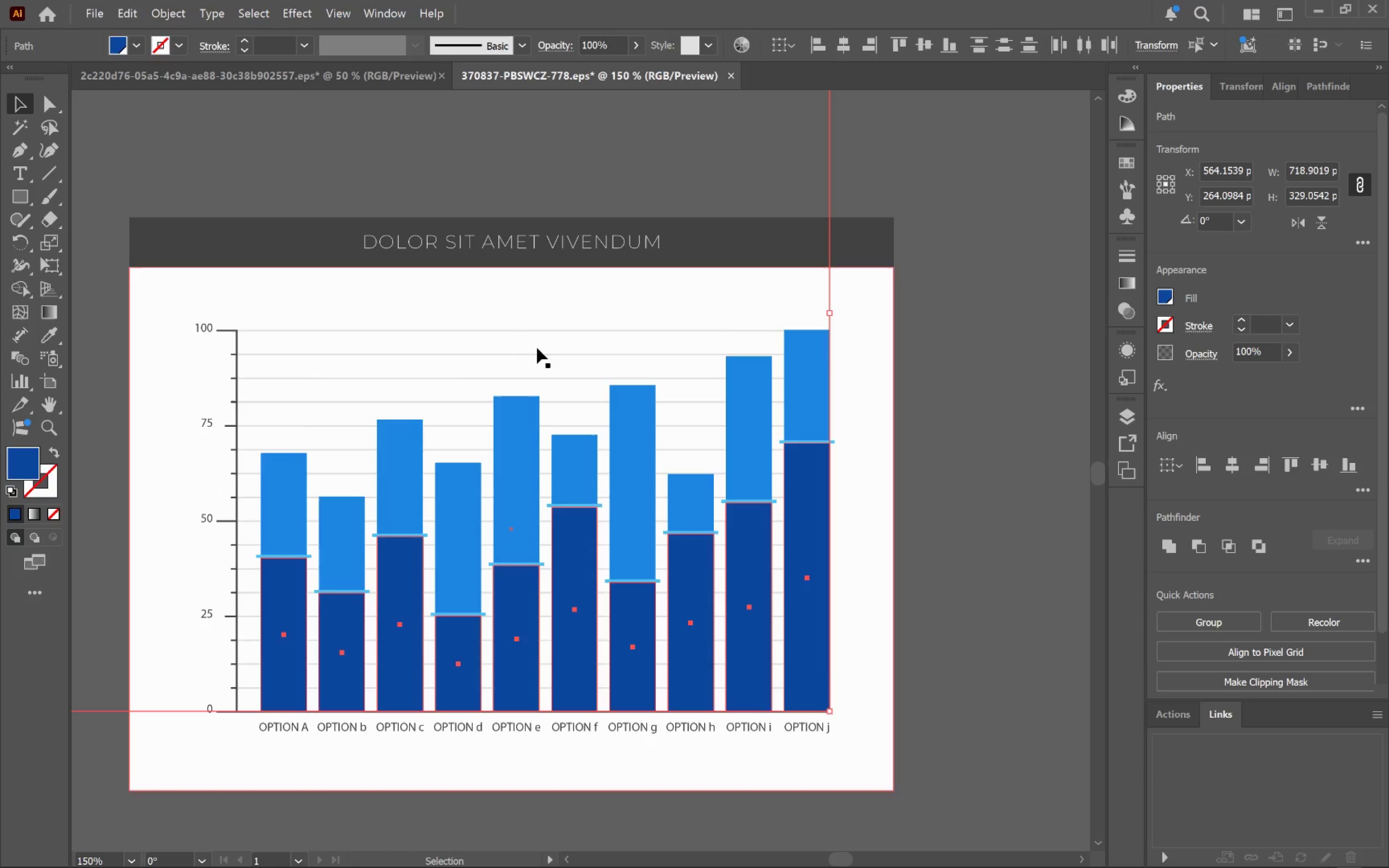 
key(Alt+Tab)
 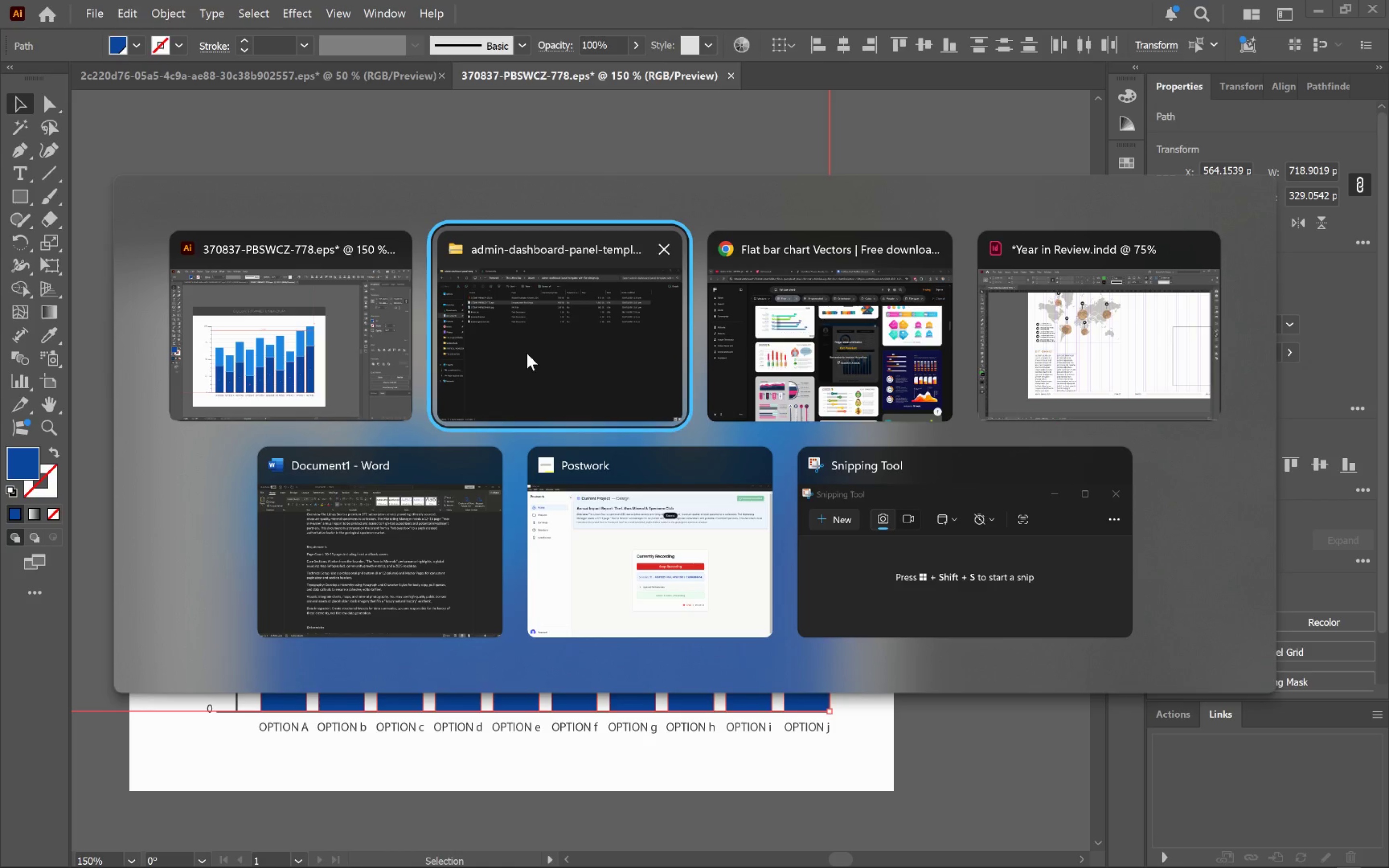 
key(Alt+Tab)
 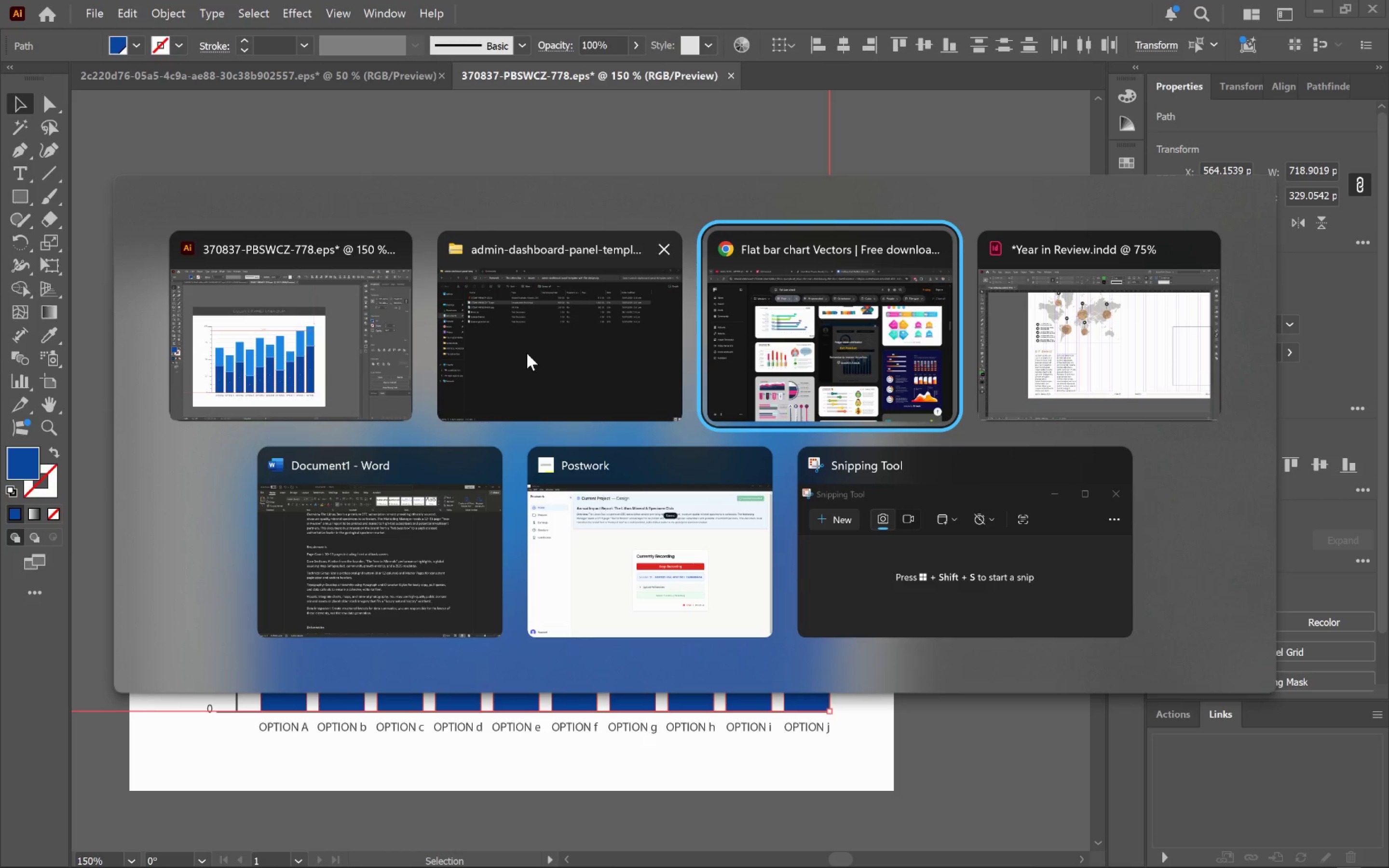 
key(Alt+Tab)
 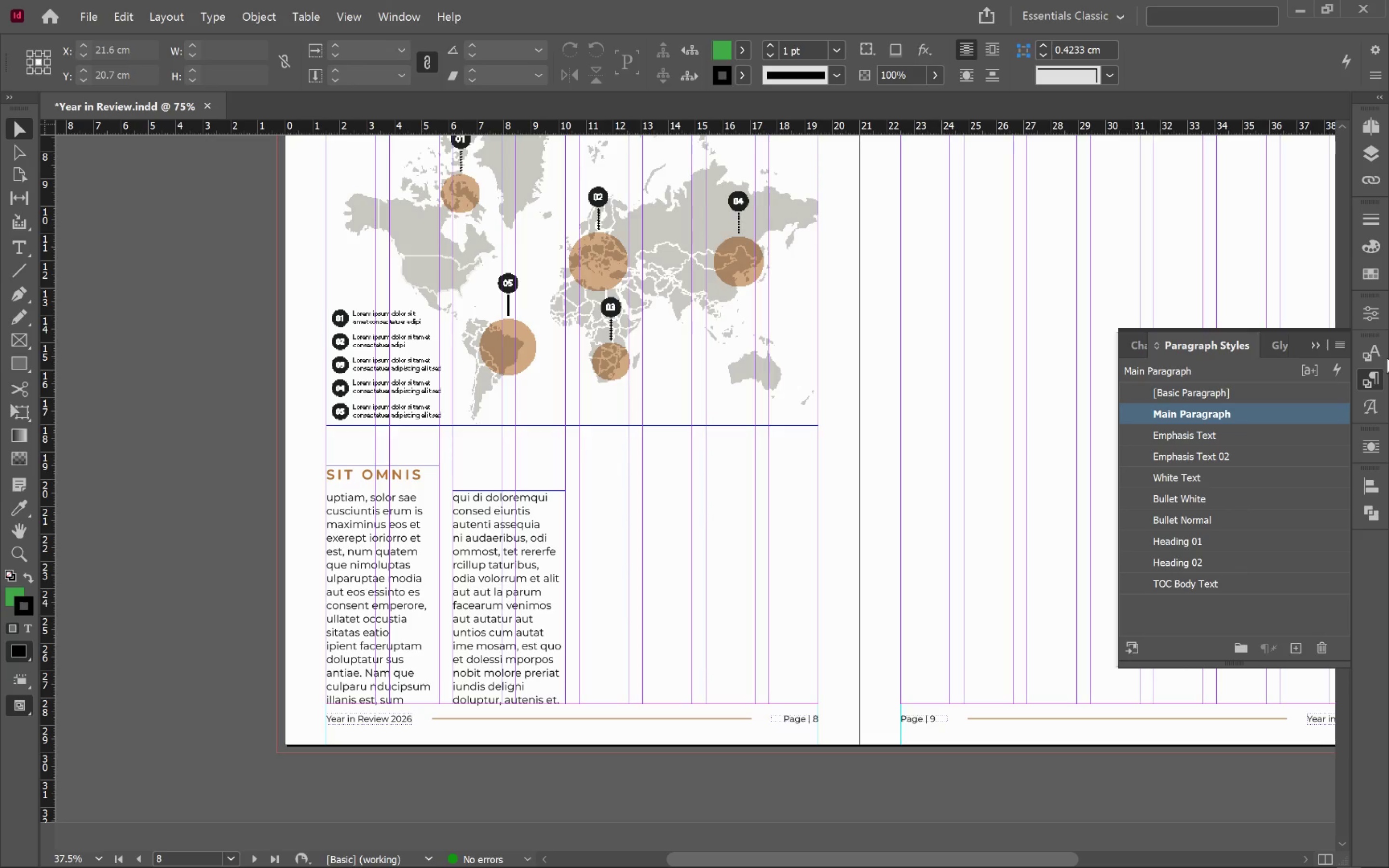 
left_click([1377, 271])
 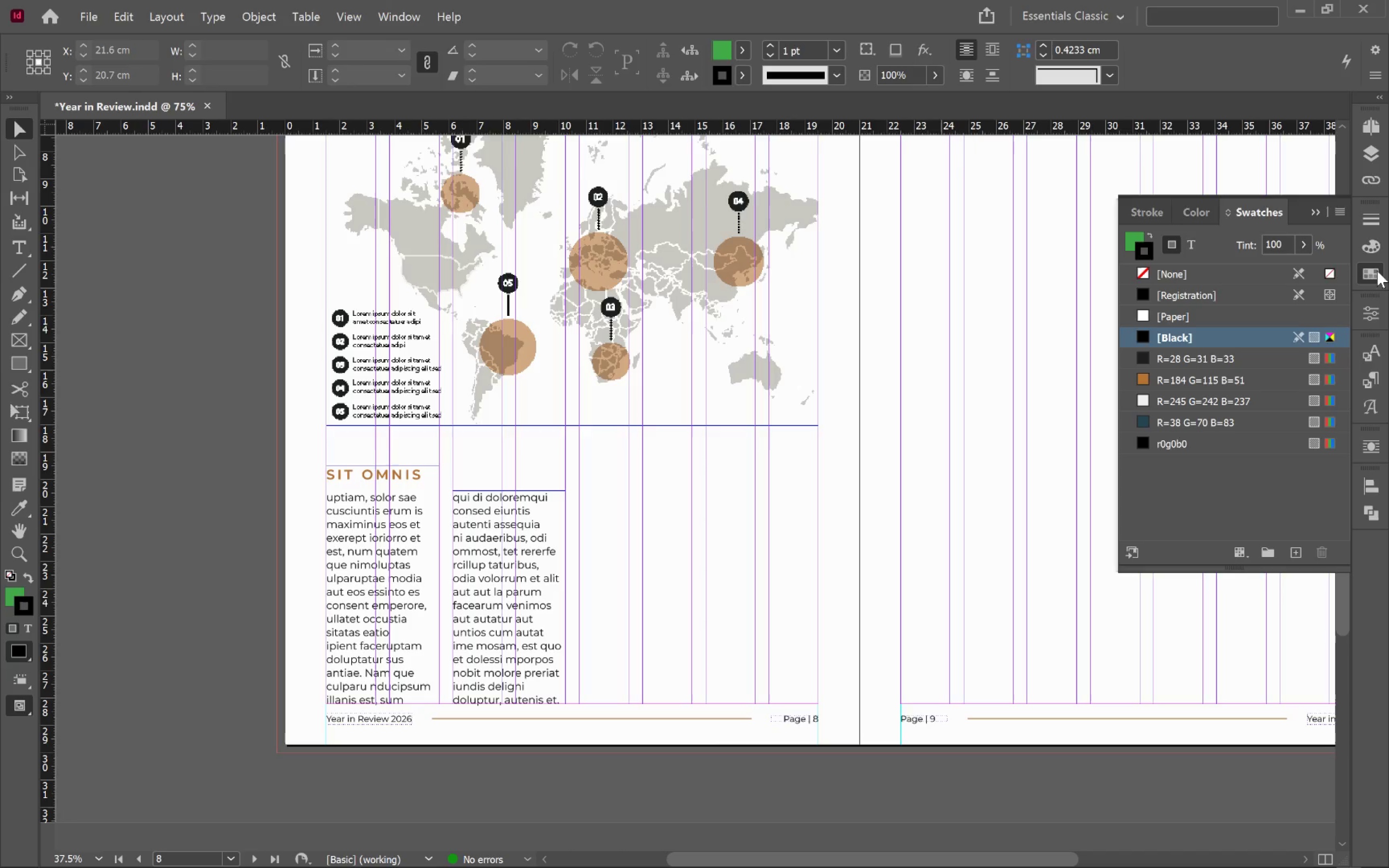 
wait(17.34)
 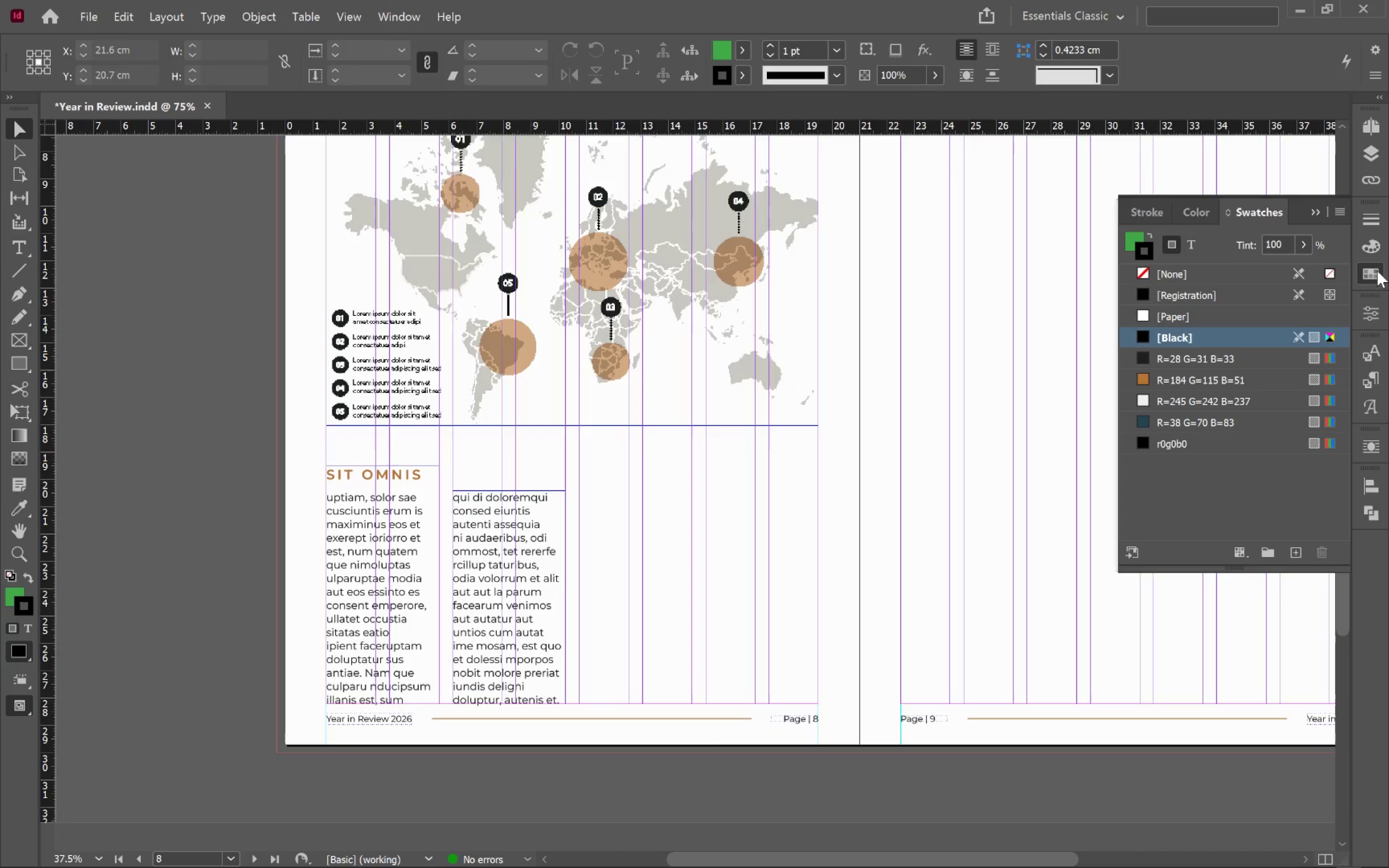 
left_click([1278, 520])
 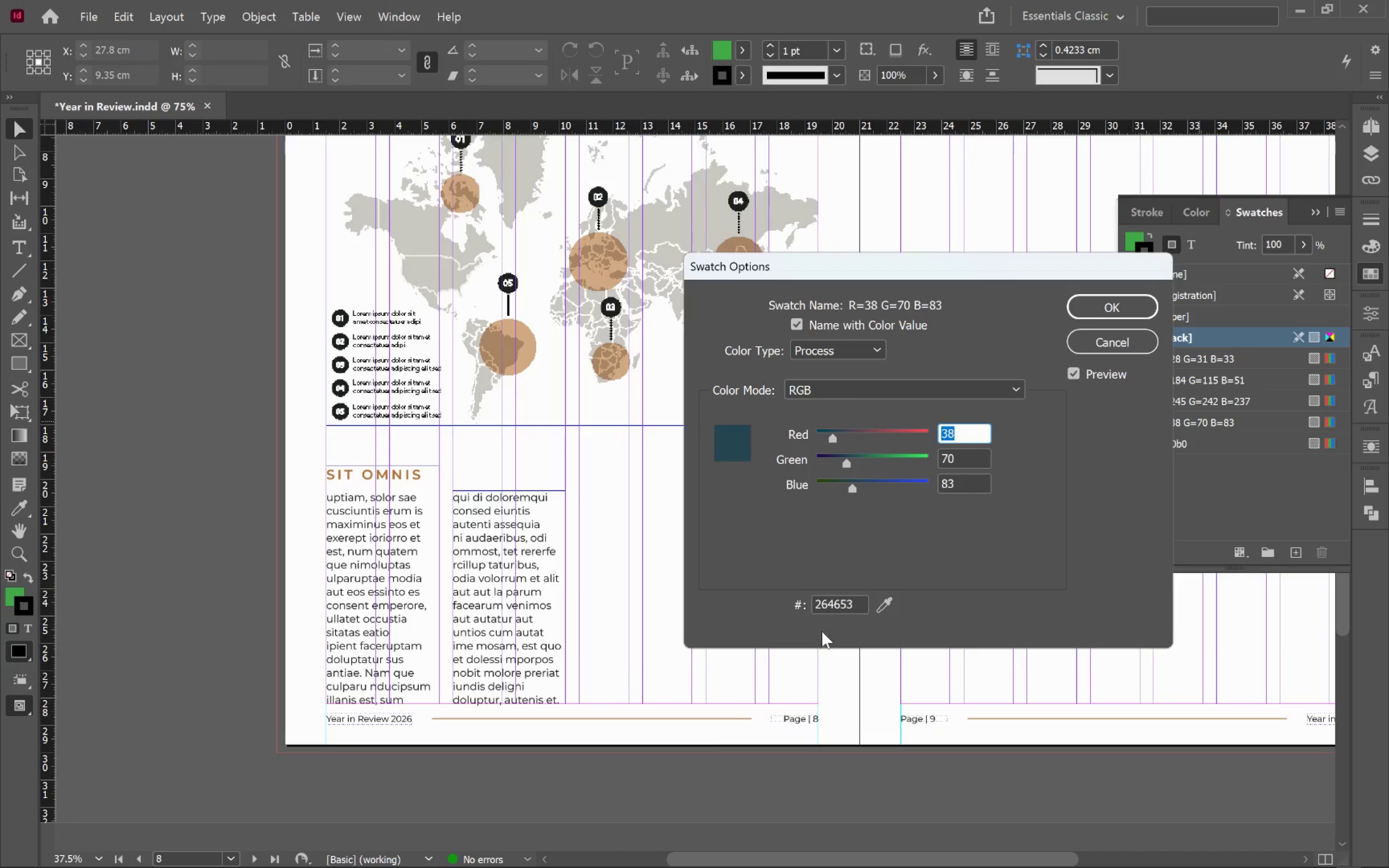 
double_click([839, 600])
 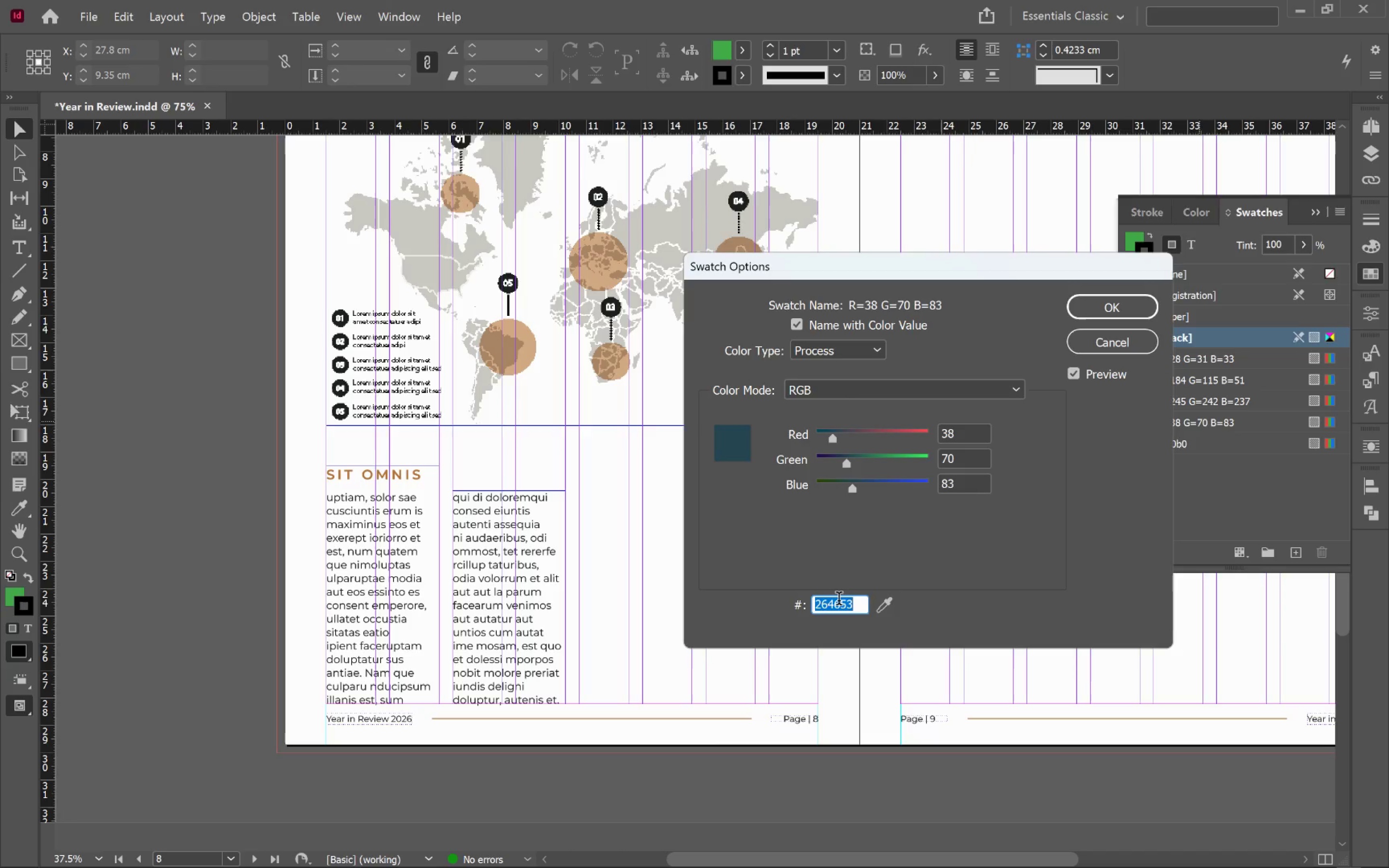 
key(Control+C)
 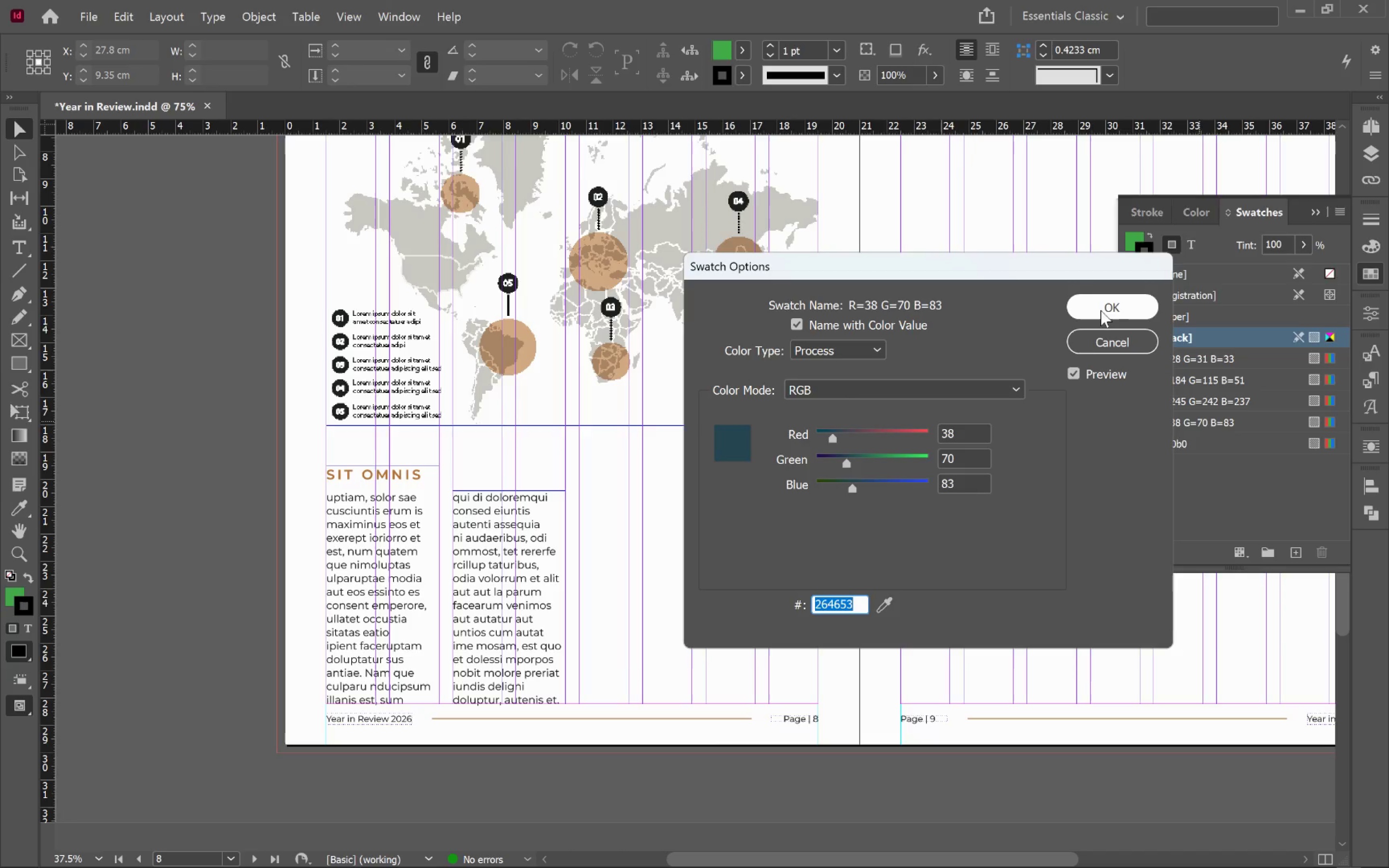 
left_click([1102, 307])
 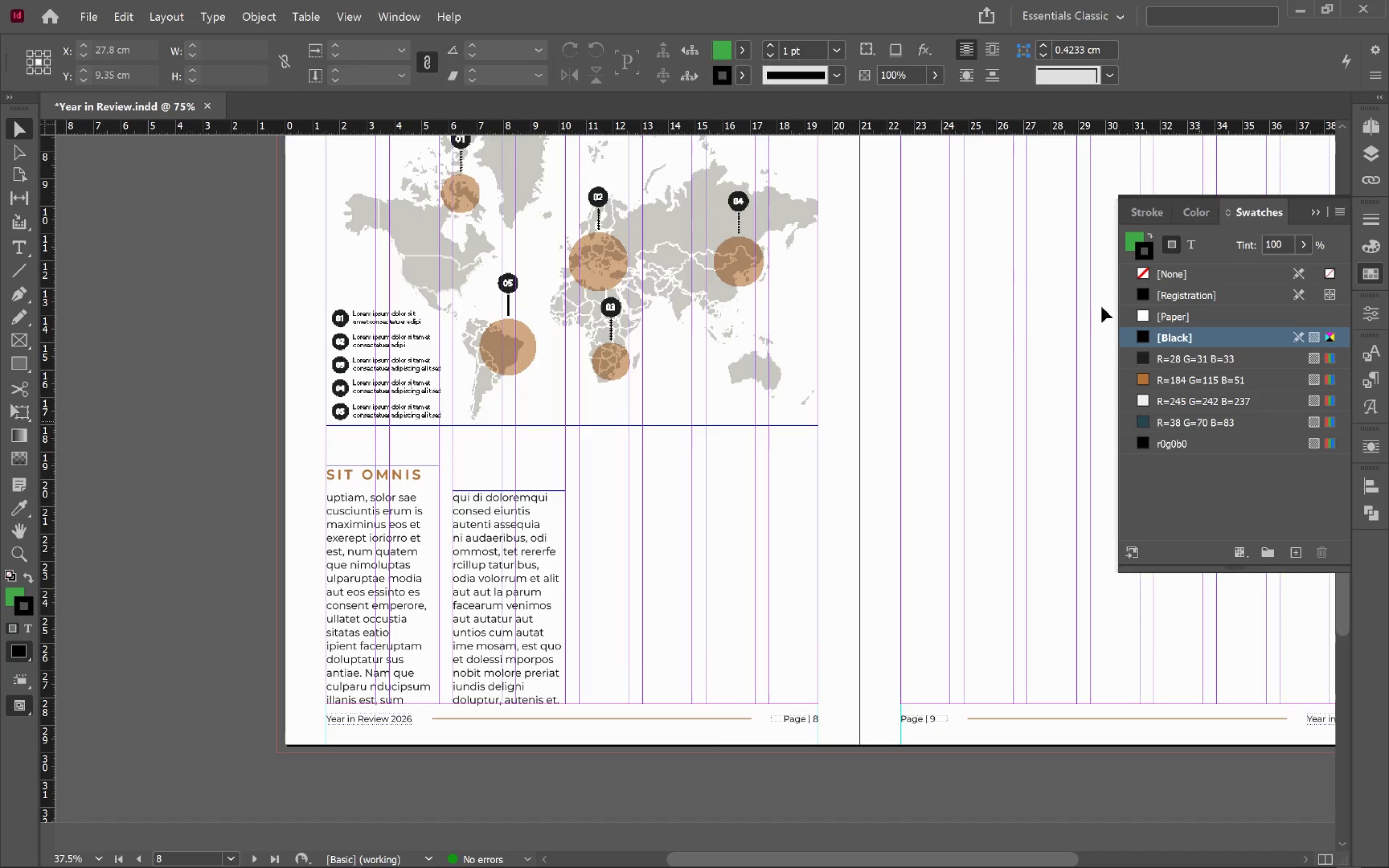 
key(Alt+Tab)
 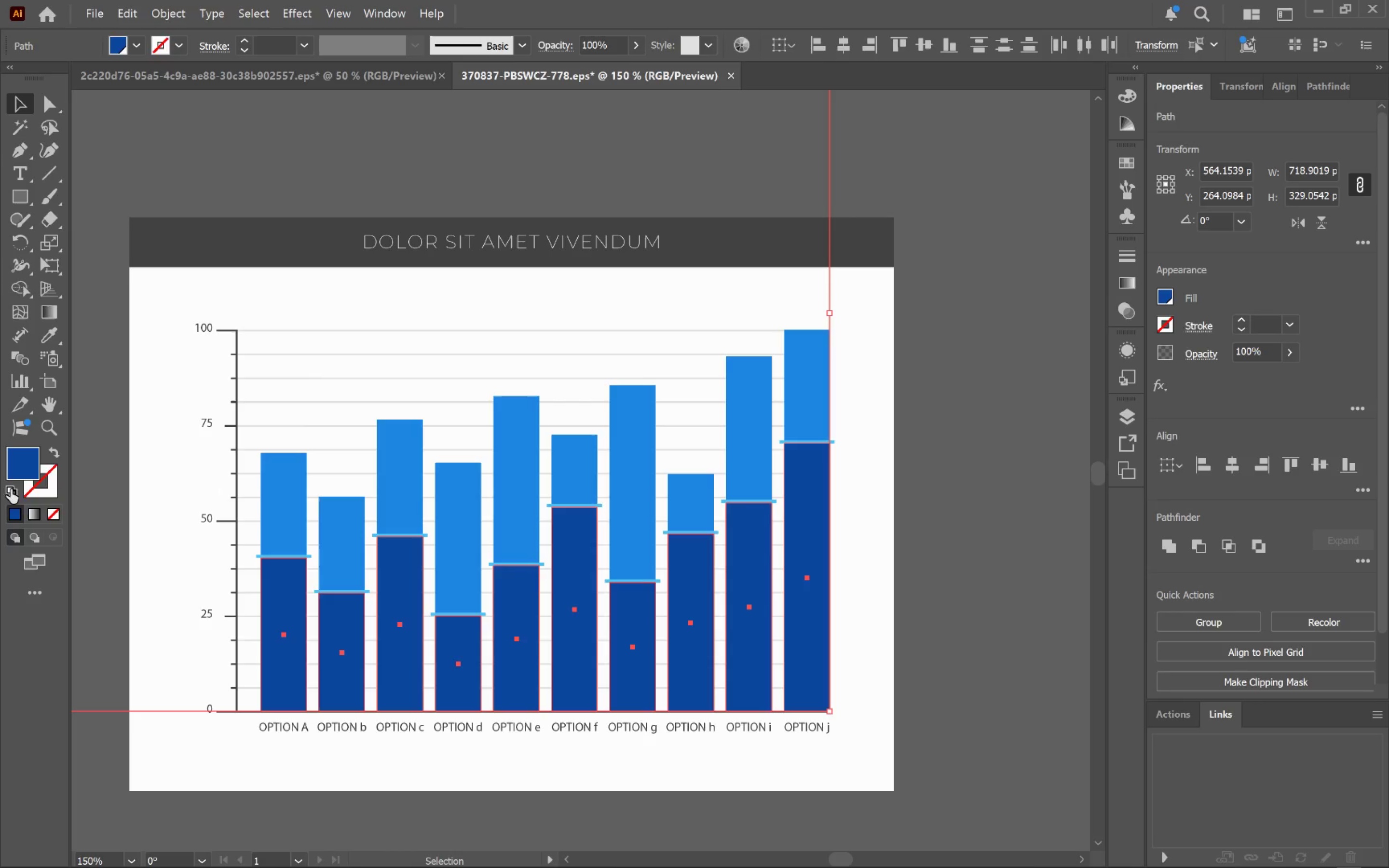 
double_click([25, 466])
 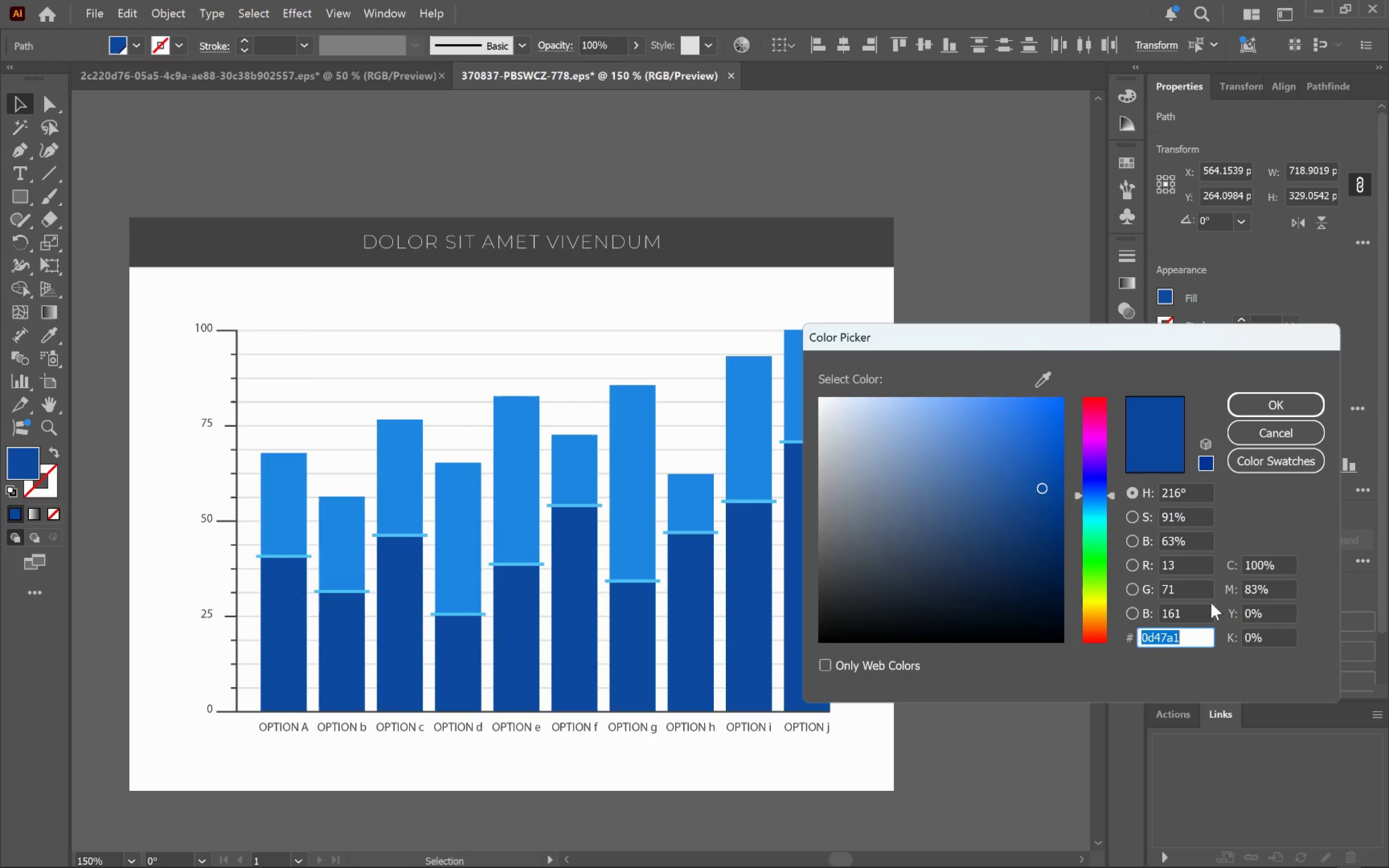 
key(Control+V)
 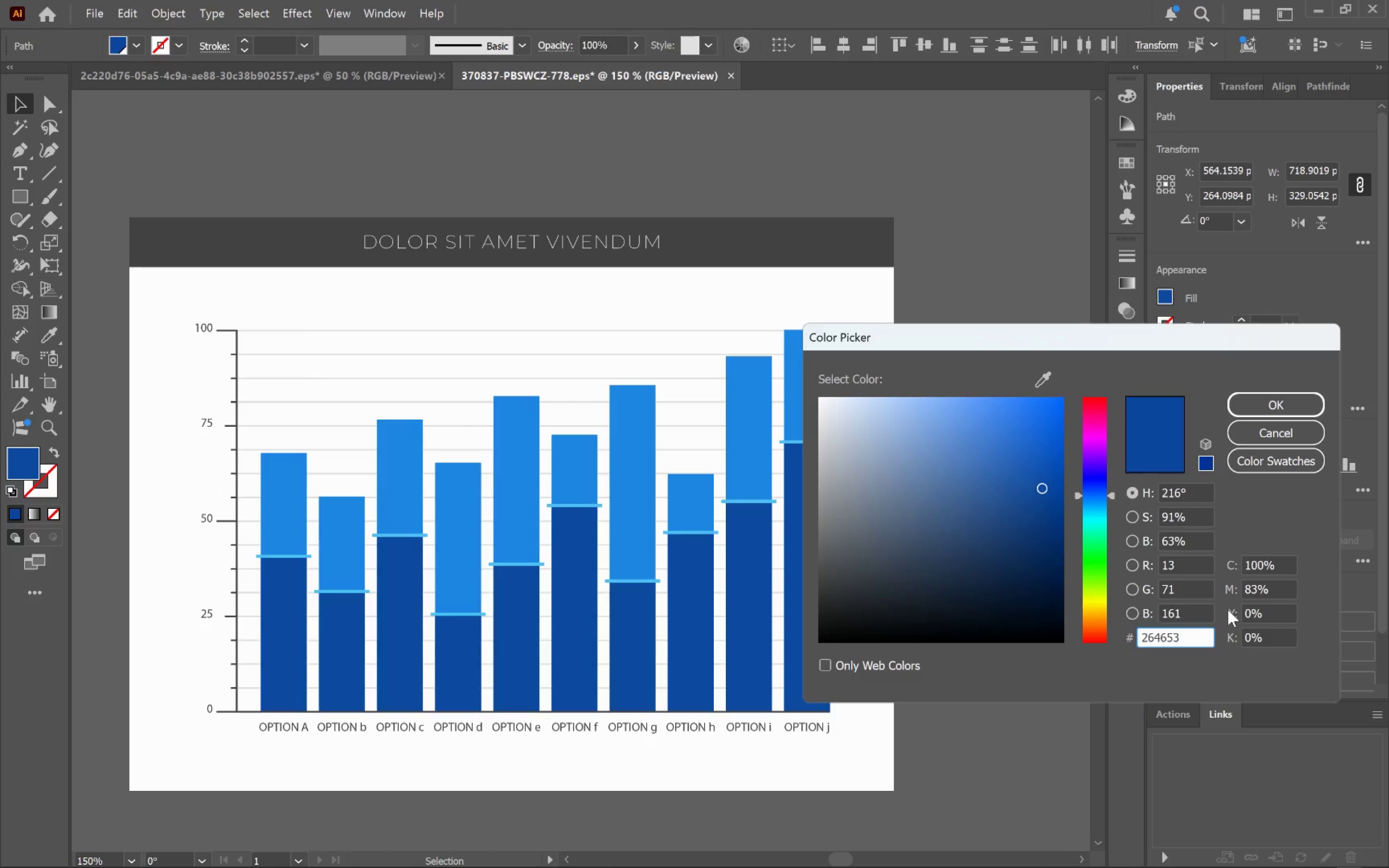 
key(Tab)
 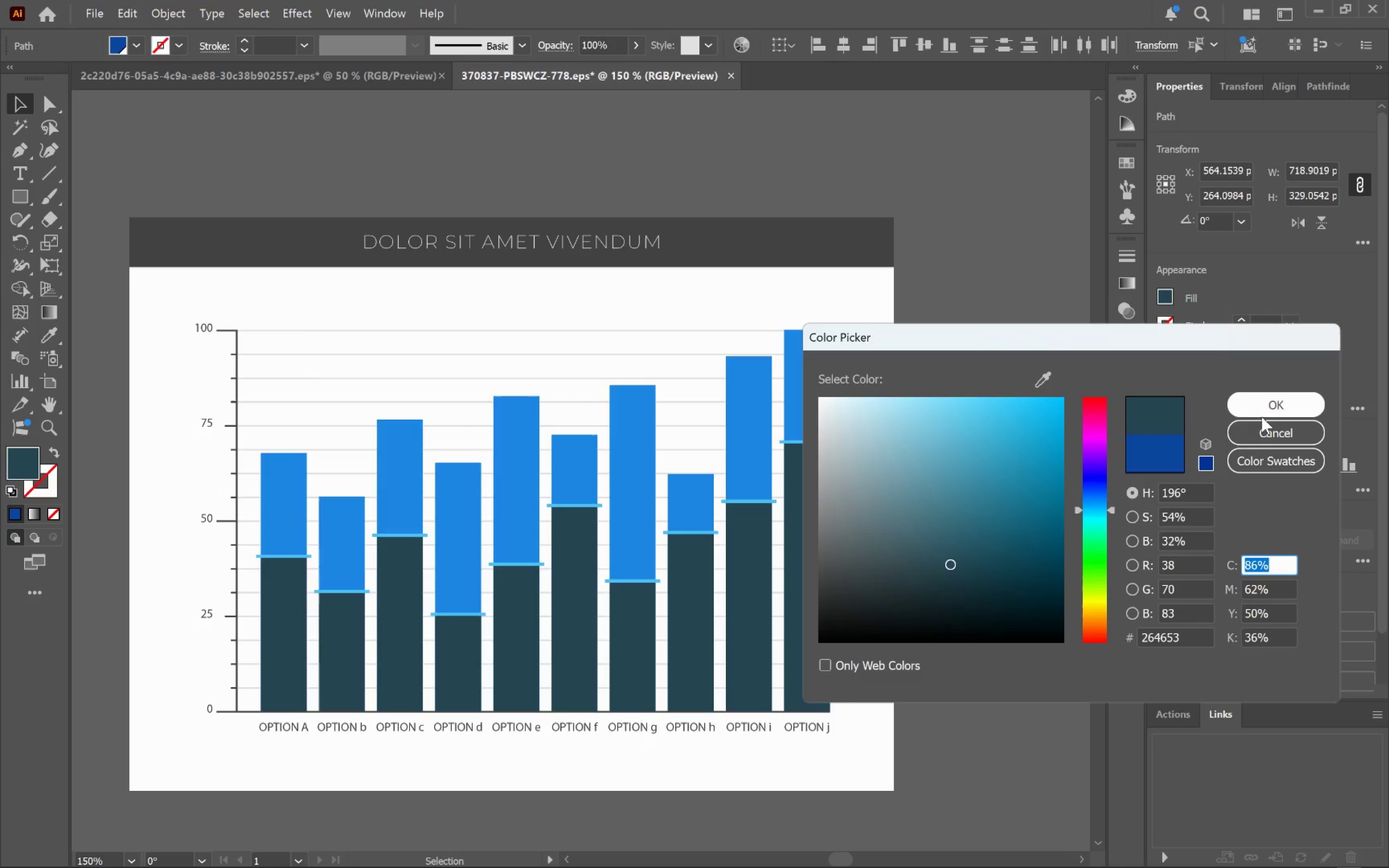 
left_click([1266, 410])
 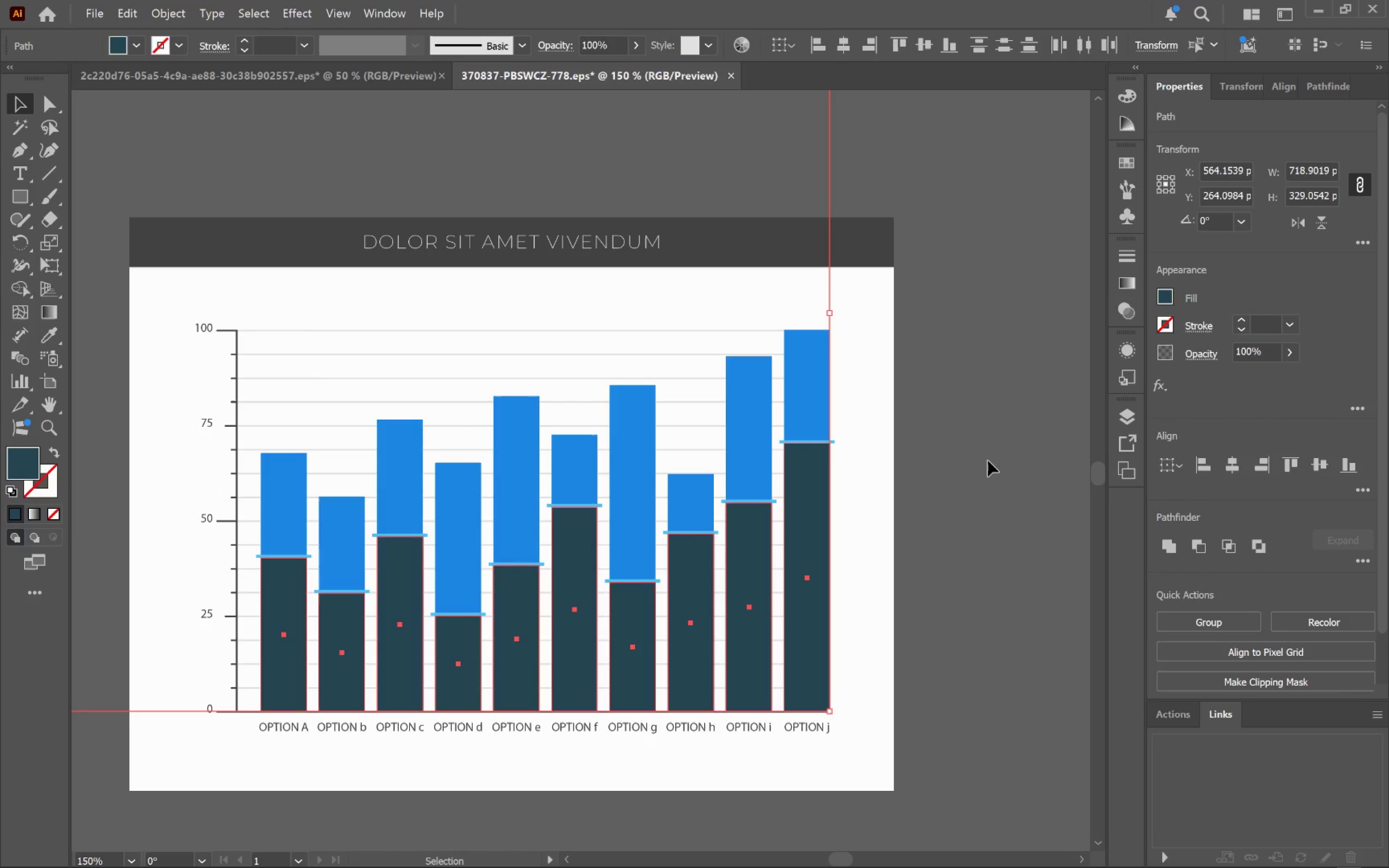 
left_click([990, 461])
 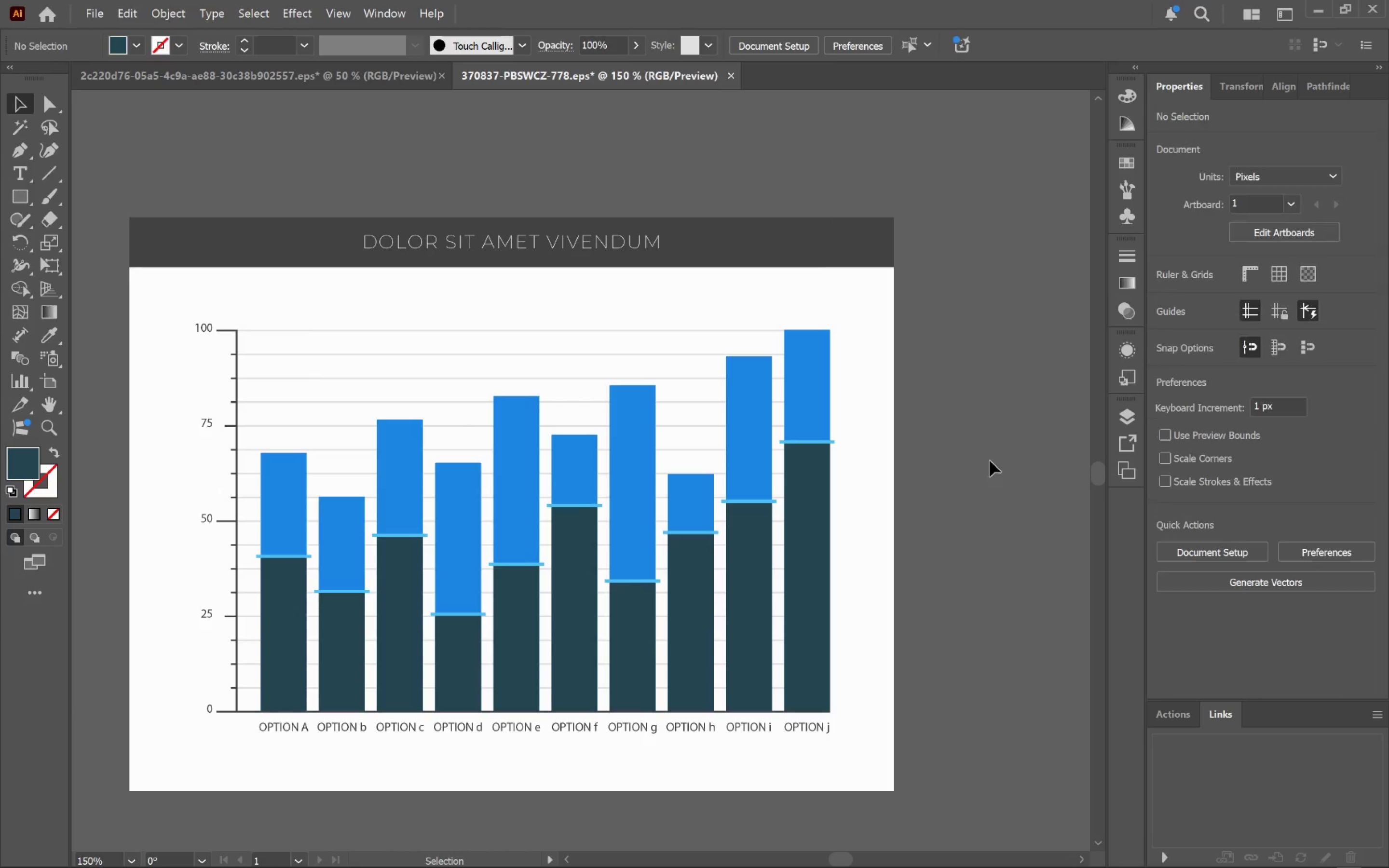 
hold_key(key=ControlLeft, duration=1.08)
left_click([798, 393])
 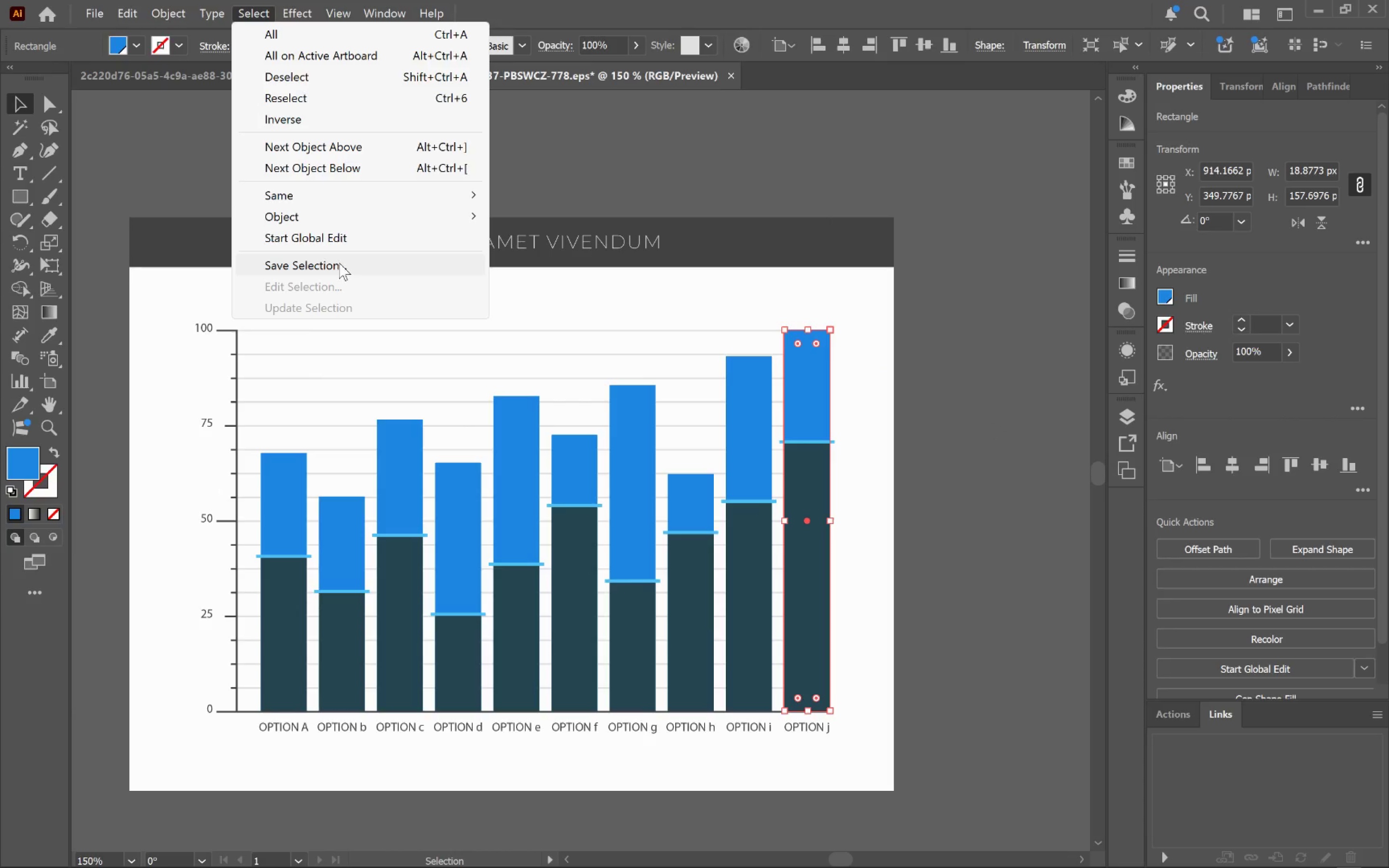 
wait(8.63)
 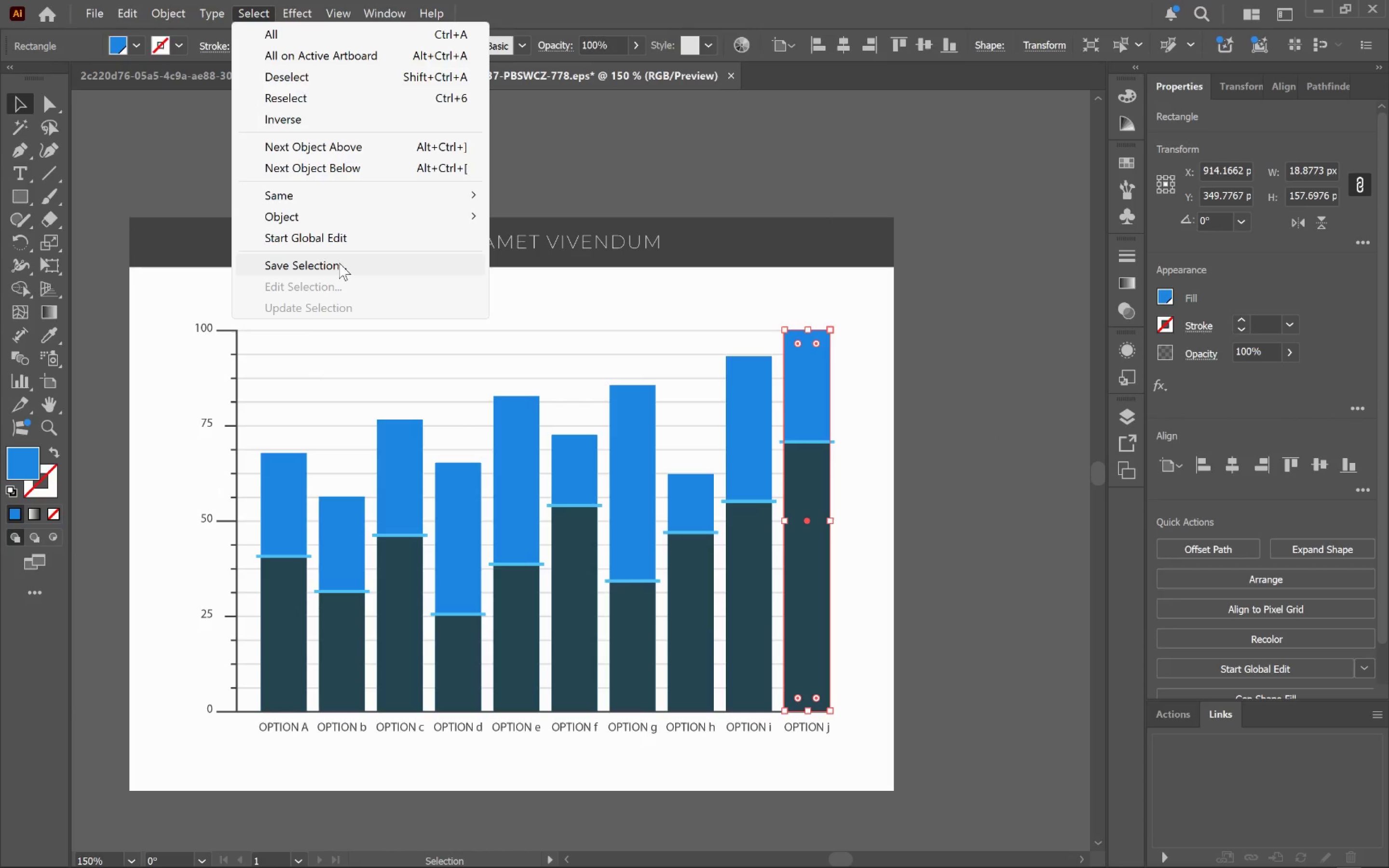 
left_click([583, 292])
 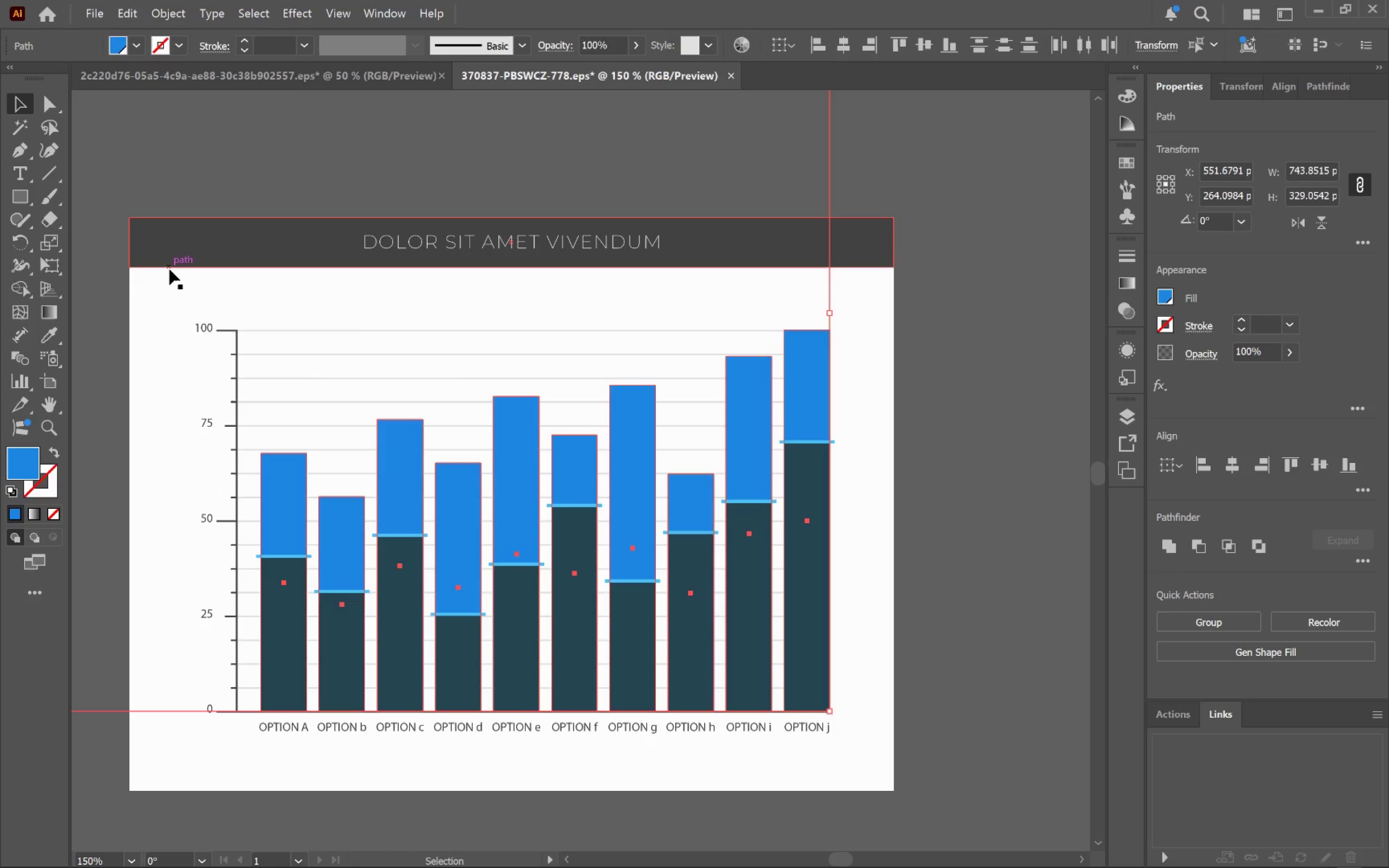 
key(Alt+AltLeft)
 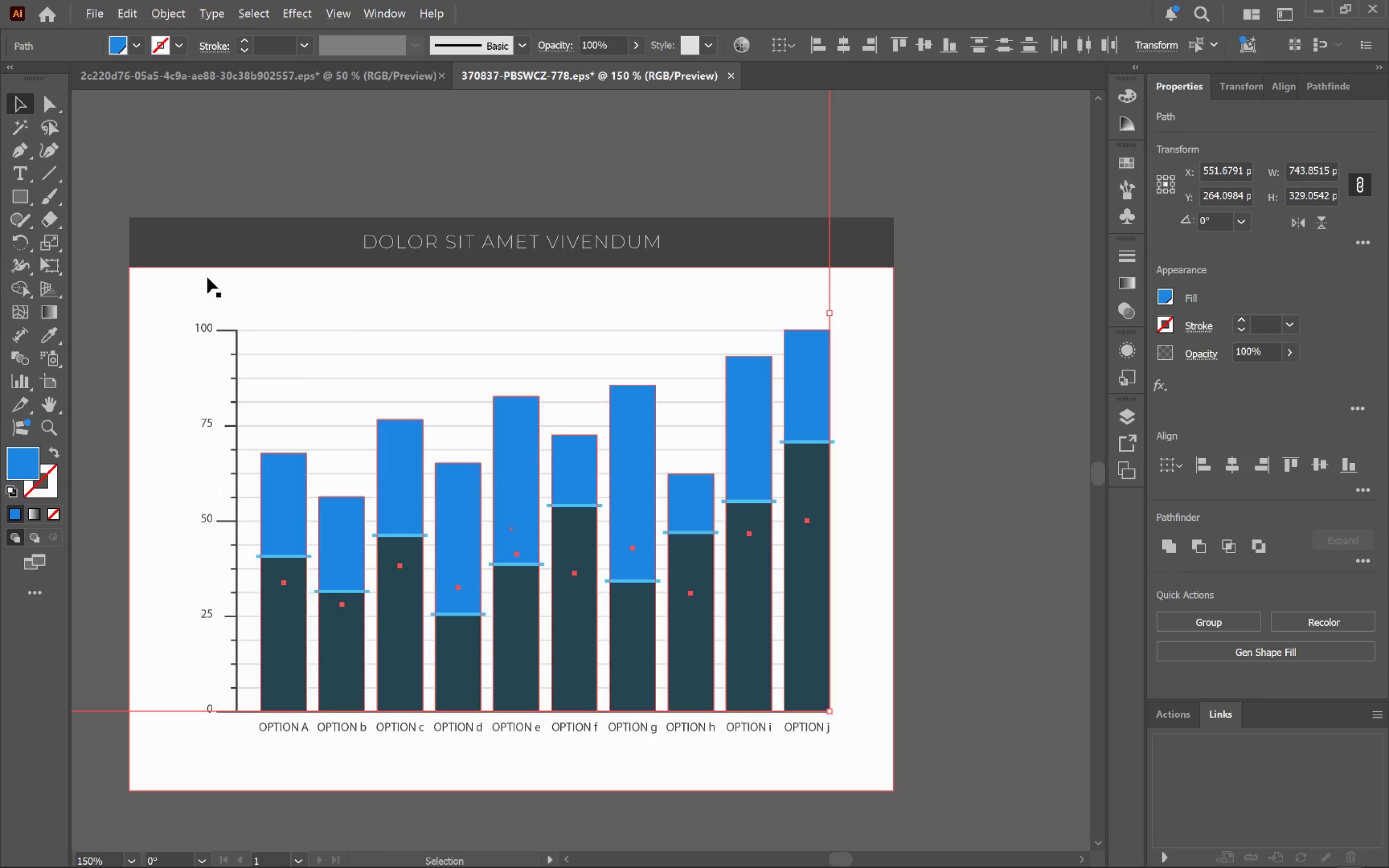 
key(Alt+Tab)
 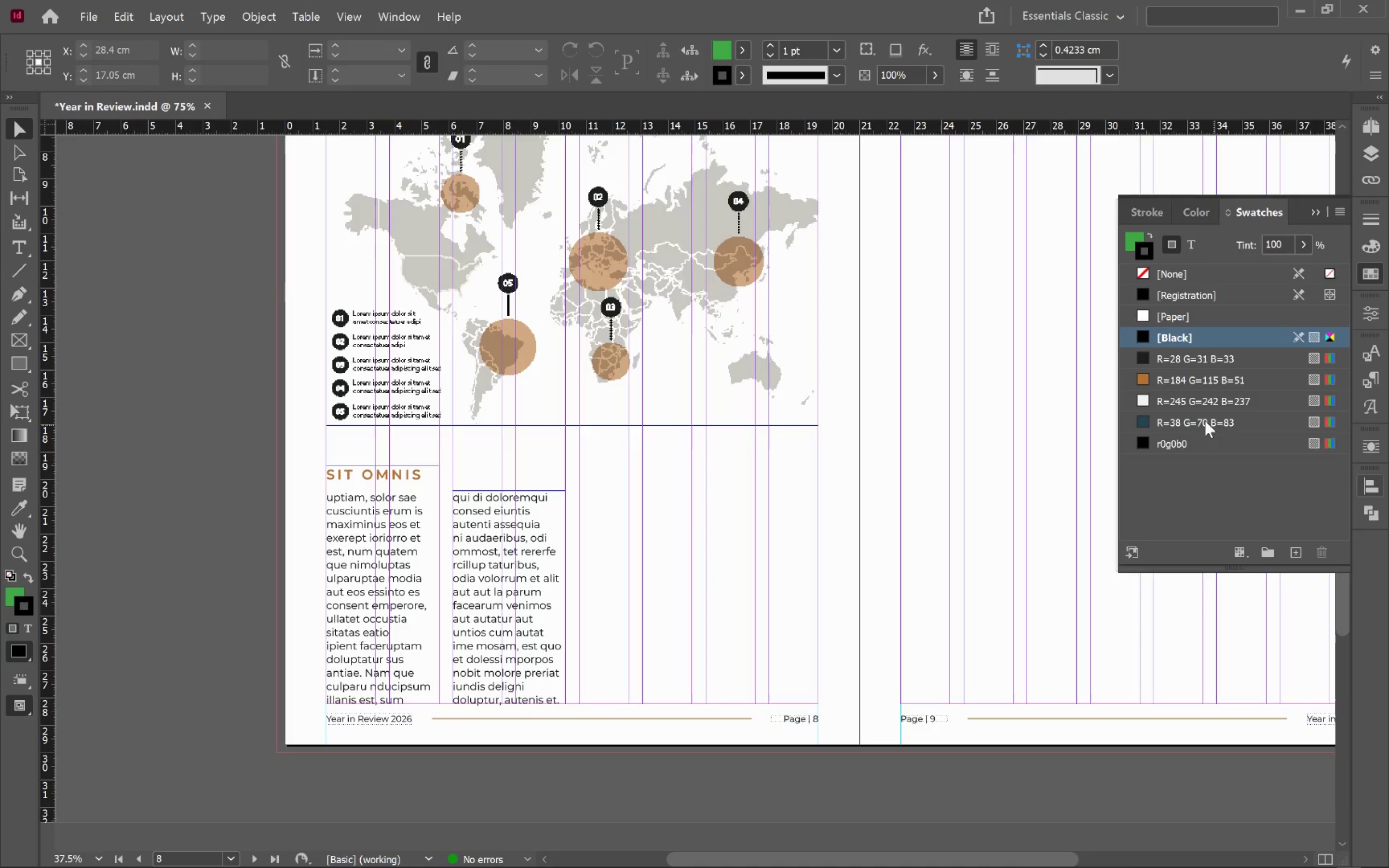 
right_click([1181, 375])
 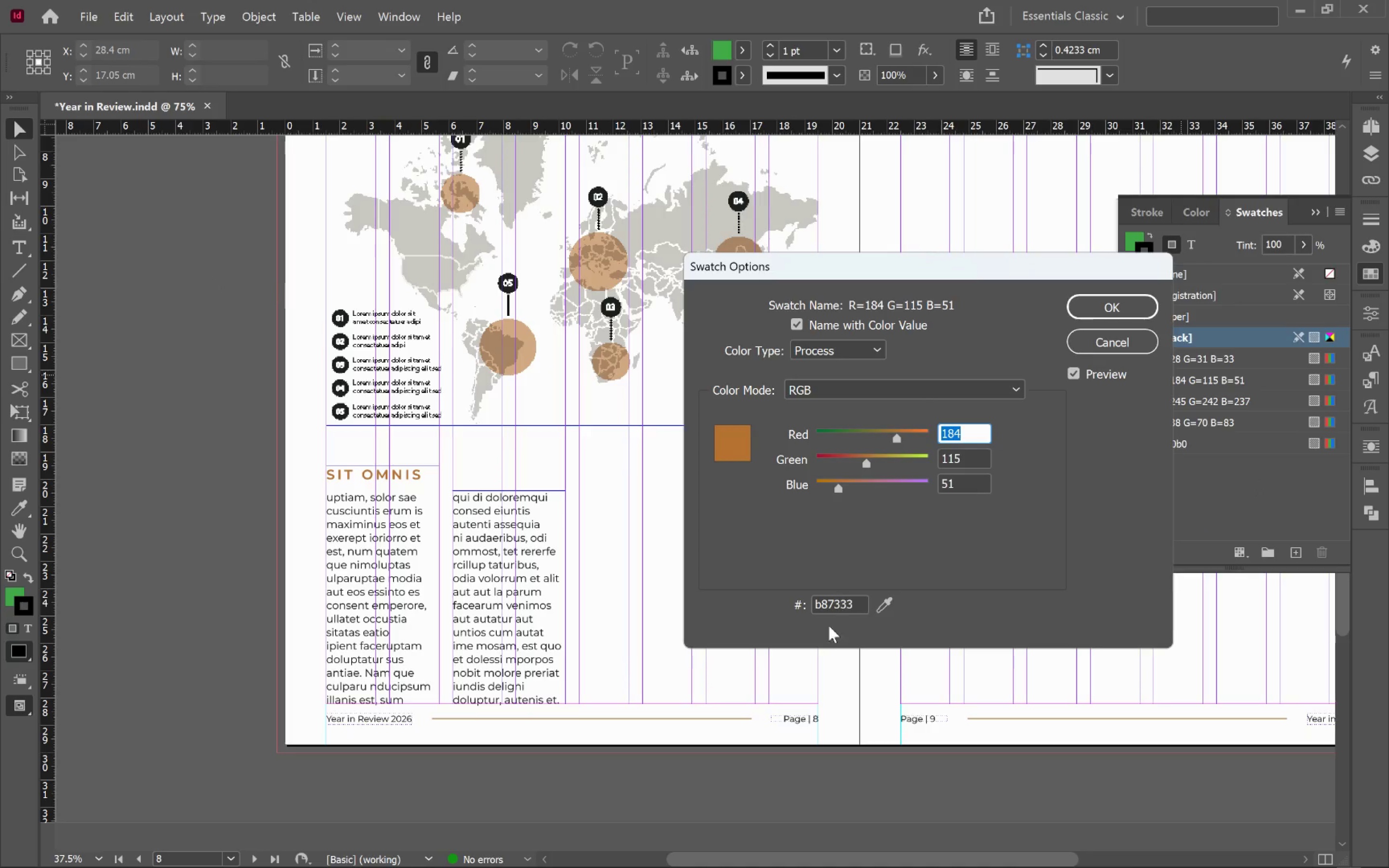 
double_click([842, 607])
 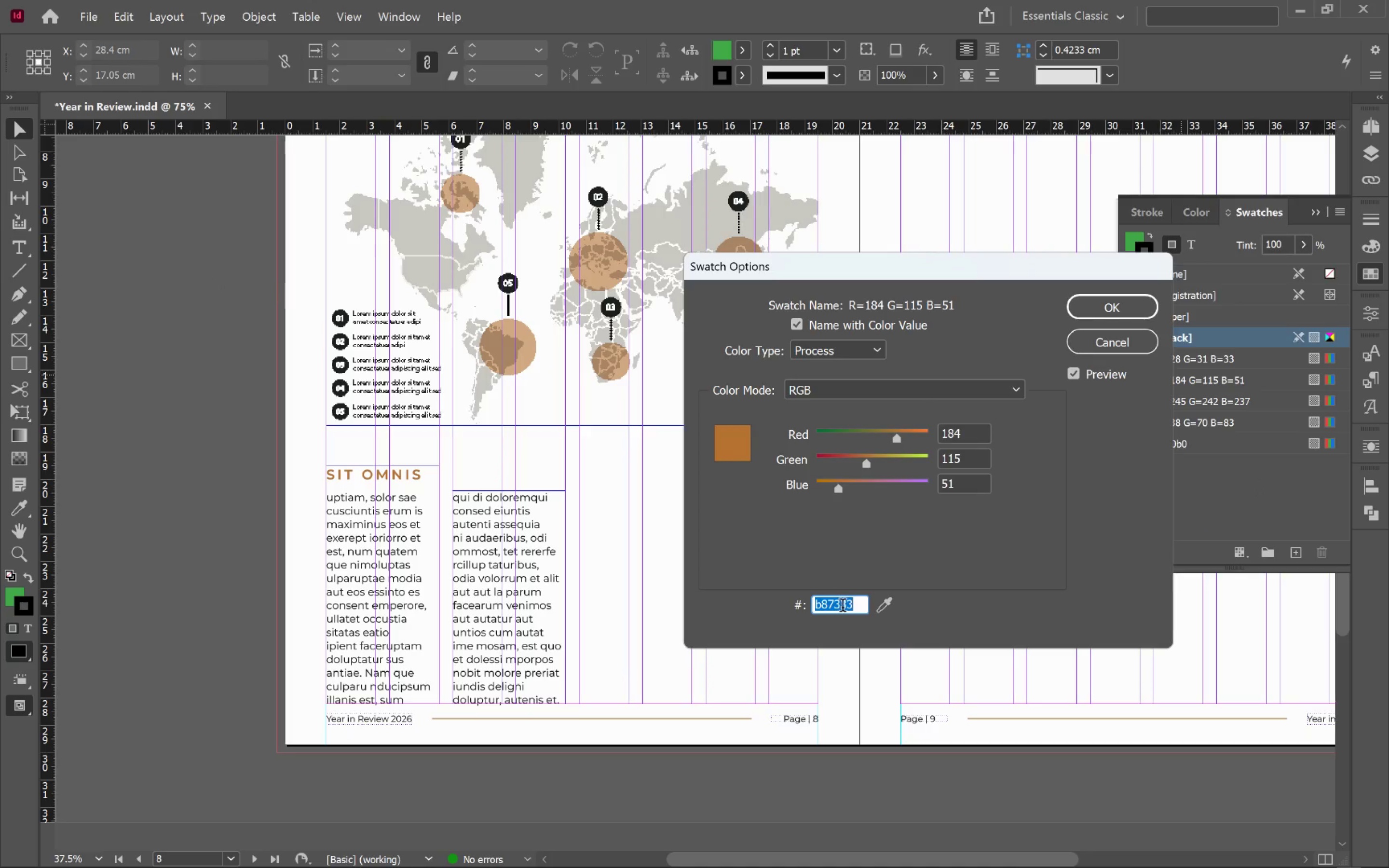 
key(Control+C)
 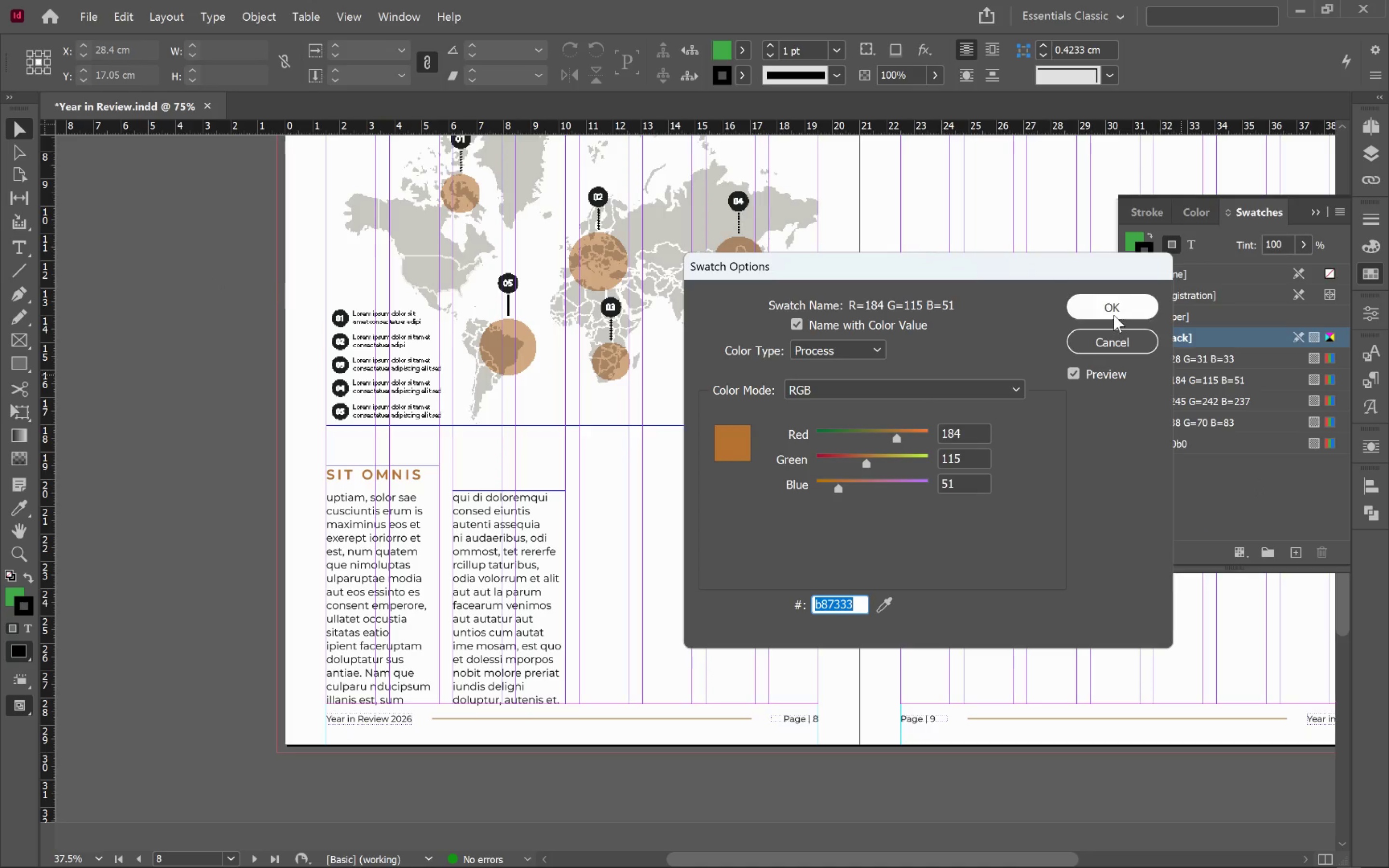 
left_click([1114, 314])
 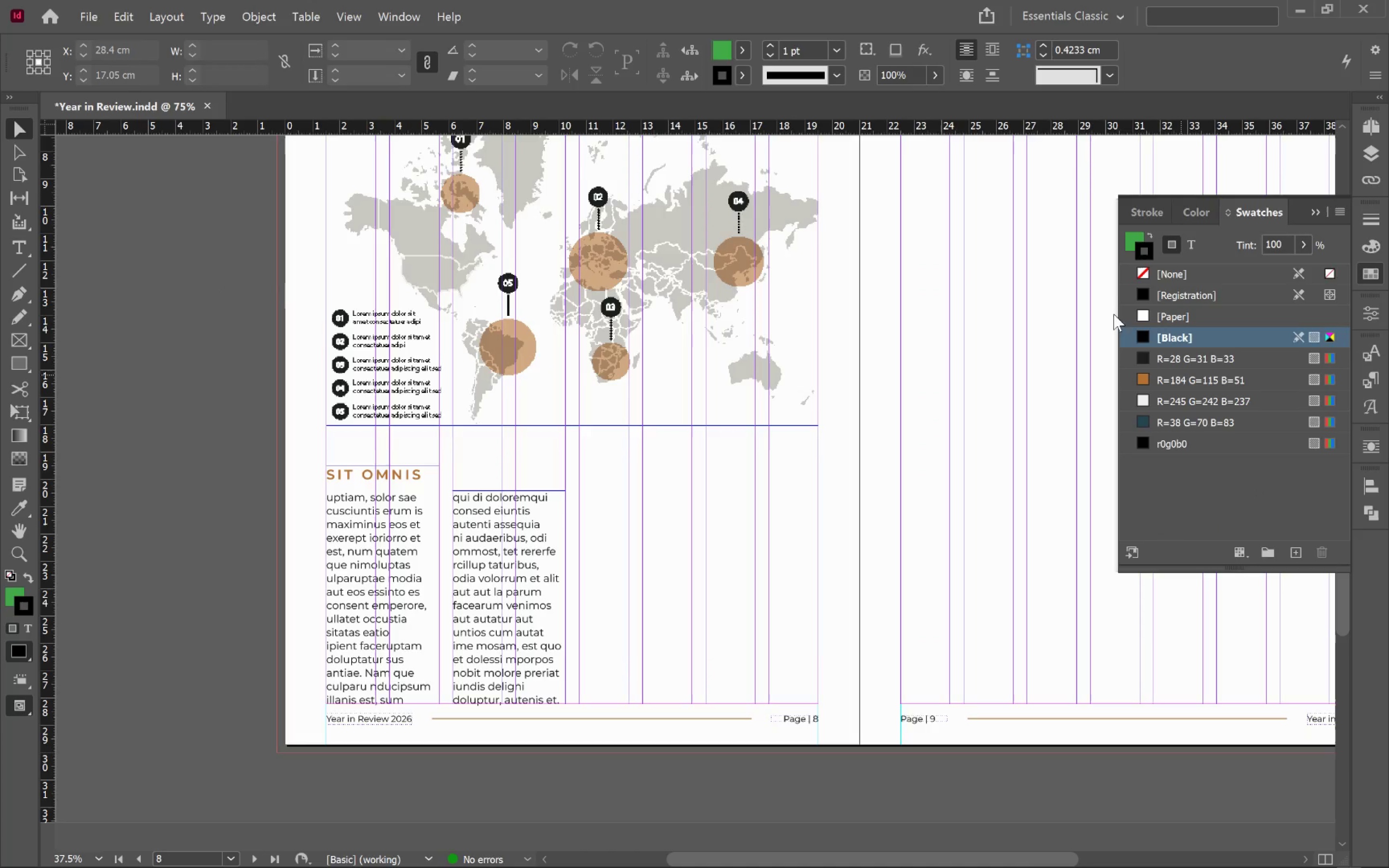 
key(Alt+AltLeft)
 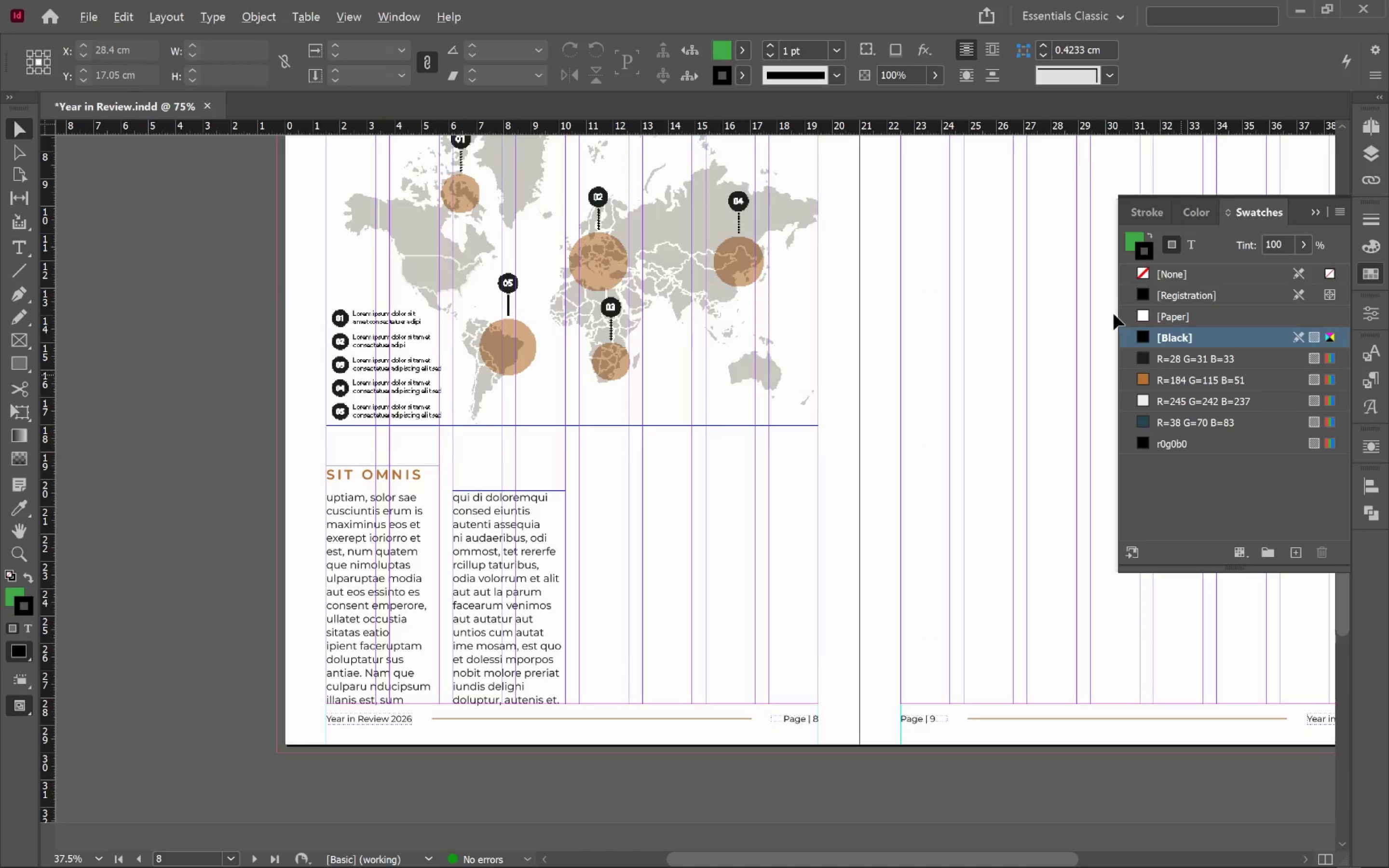 
key(Alt+Tab)
 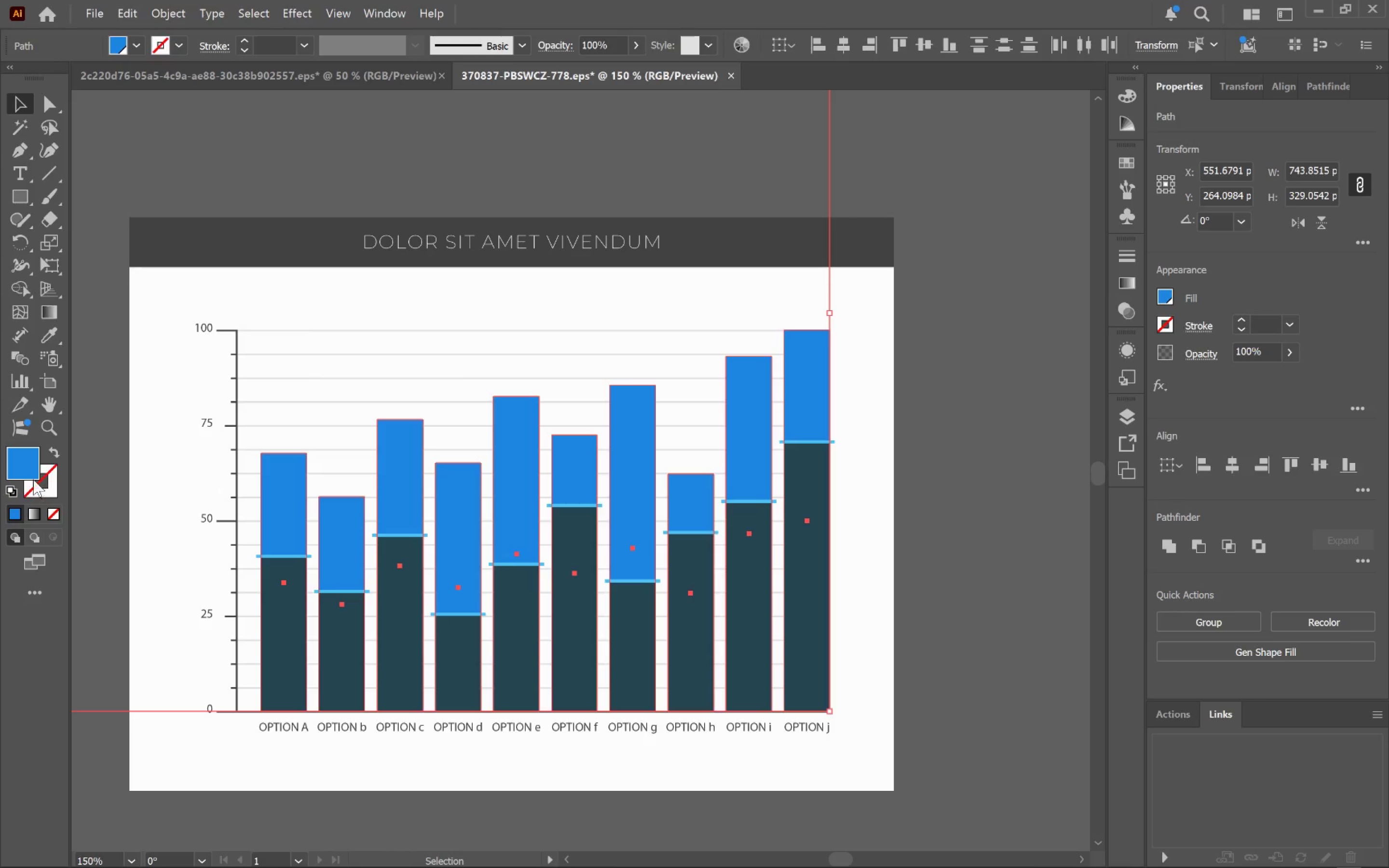 
double_click([31, 472])
 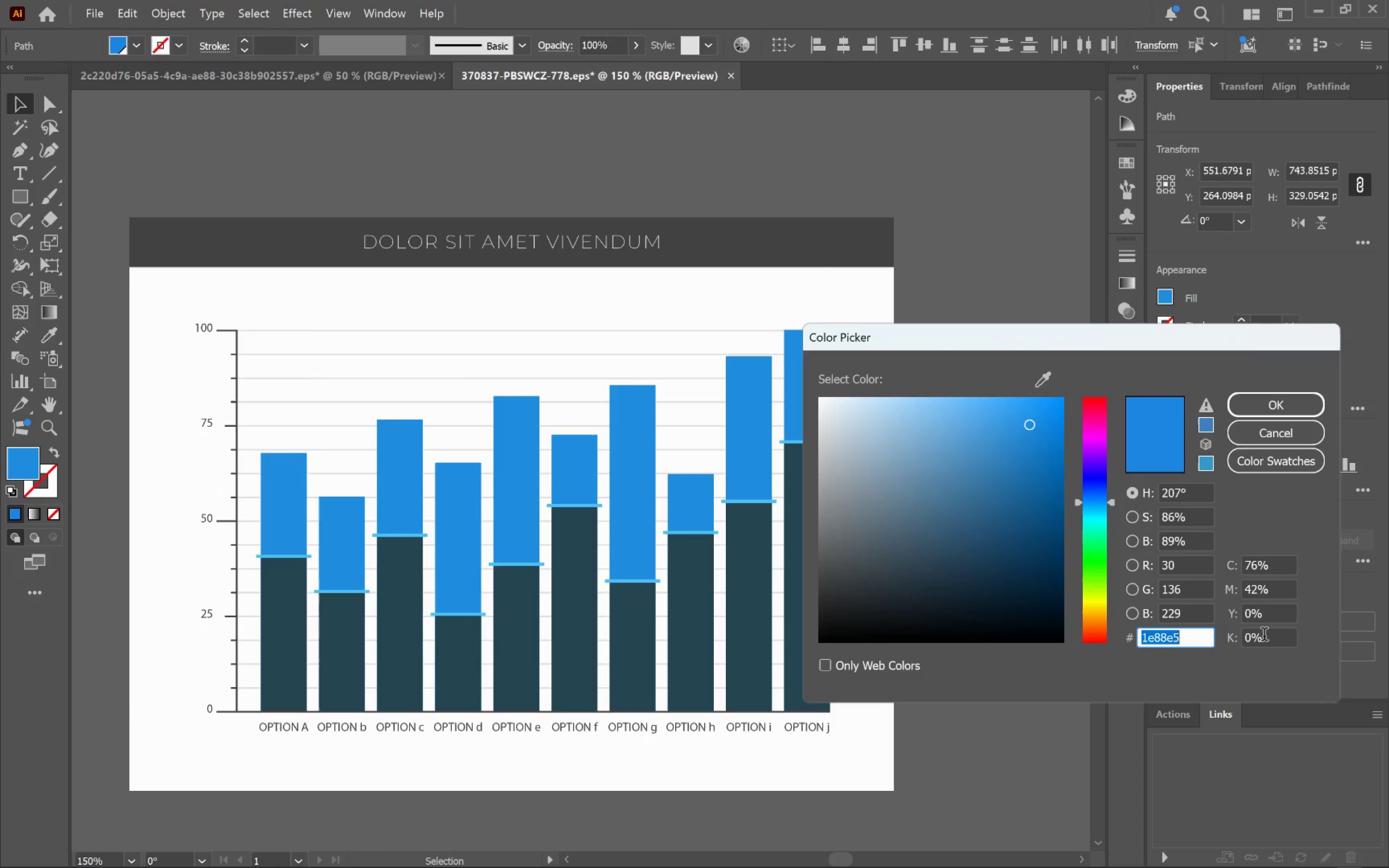 
key(Control+V)
 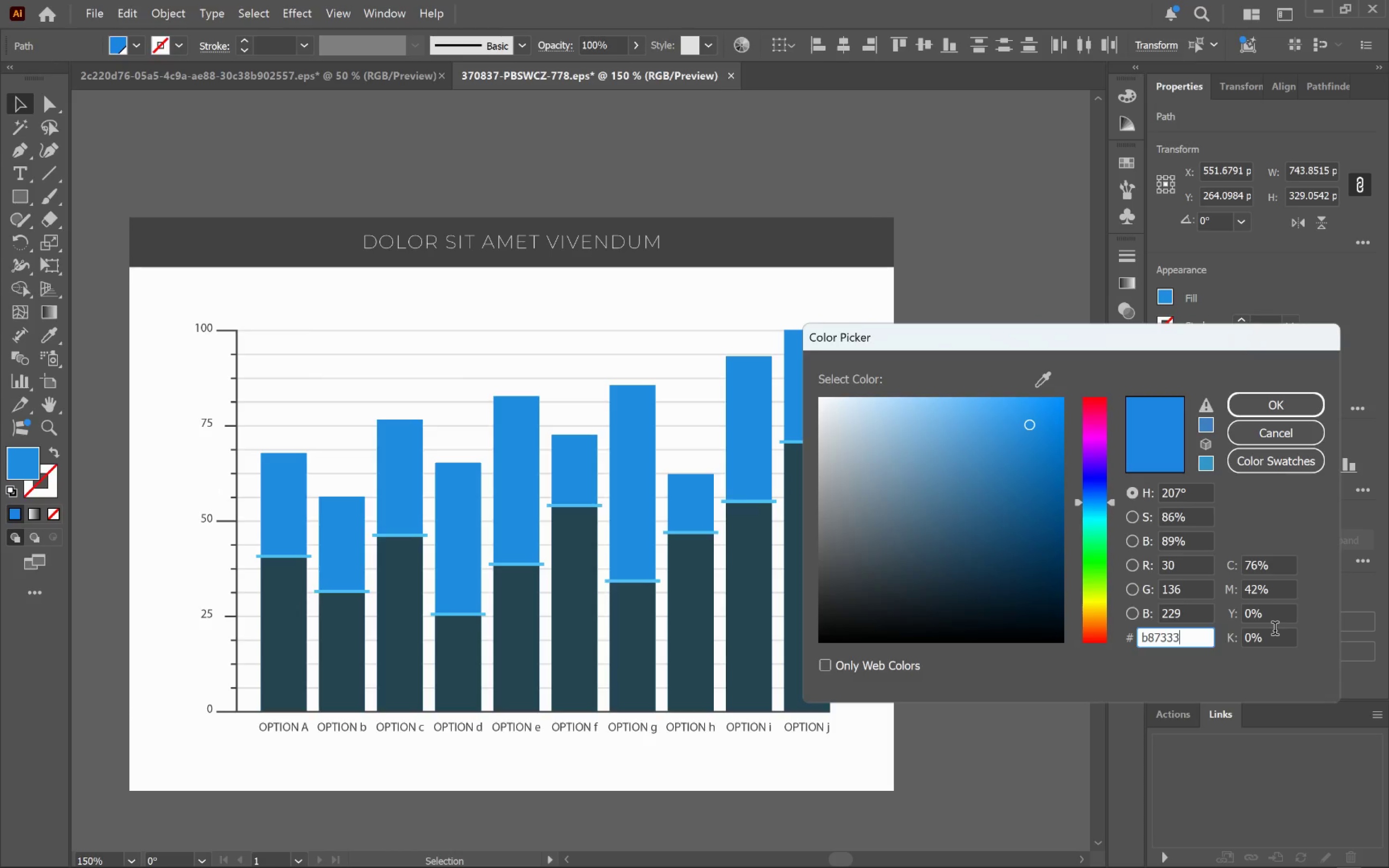 
key(Tab)
 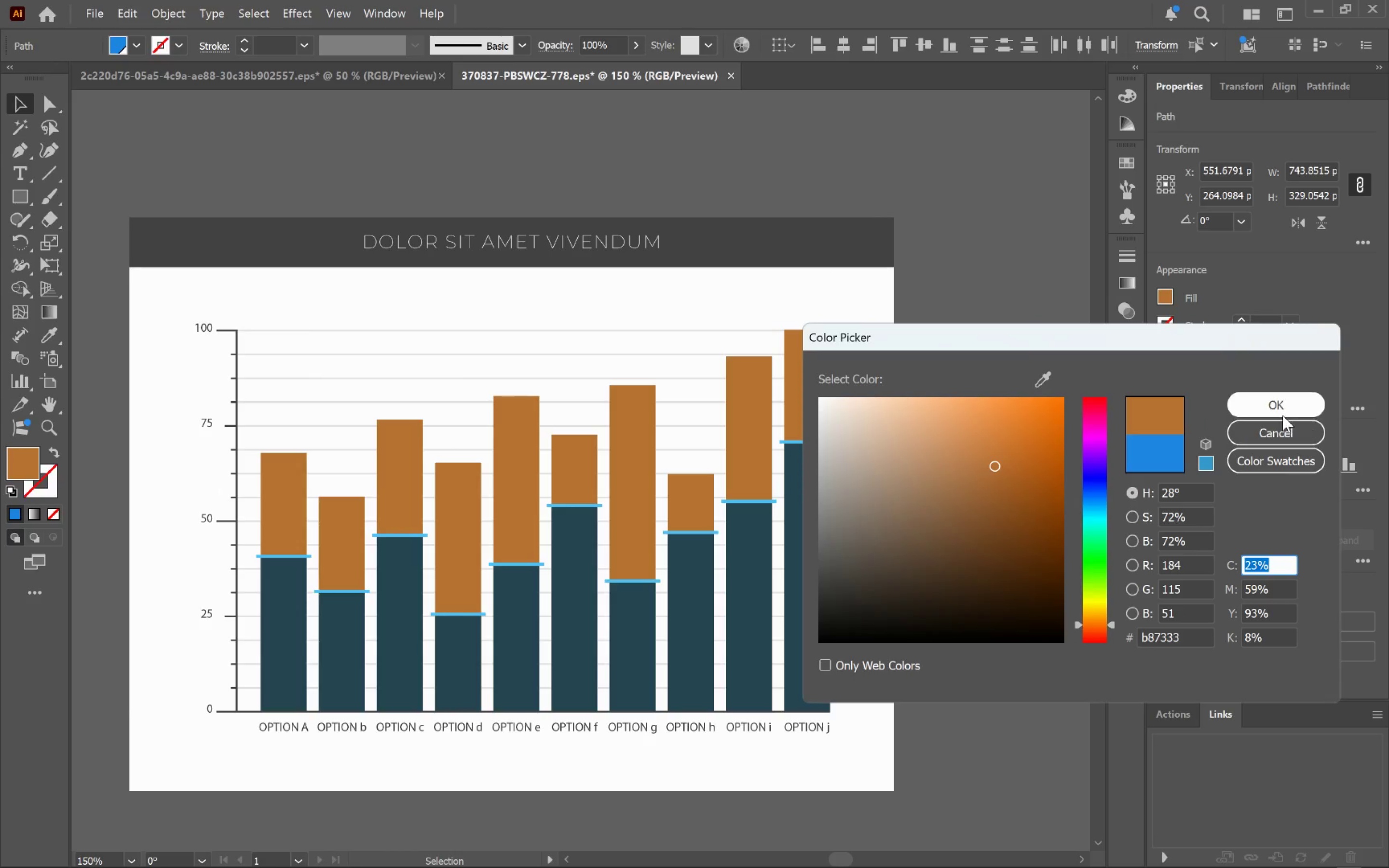 
left_click([1279, 409])
 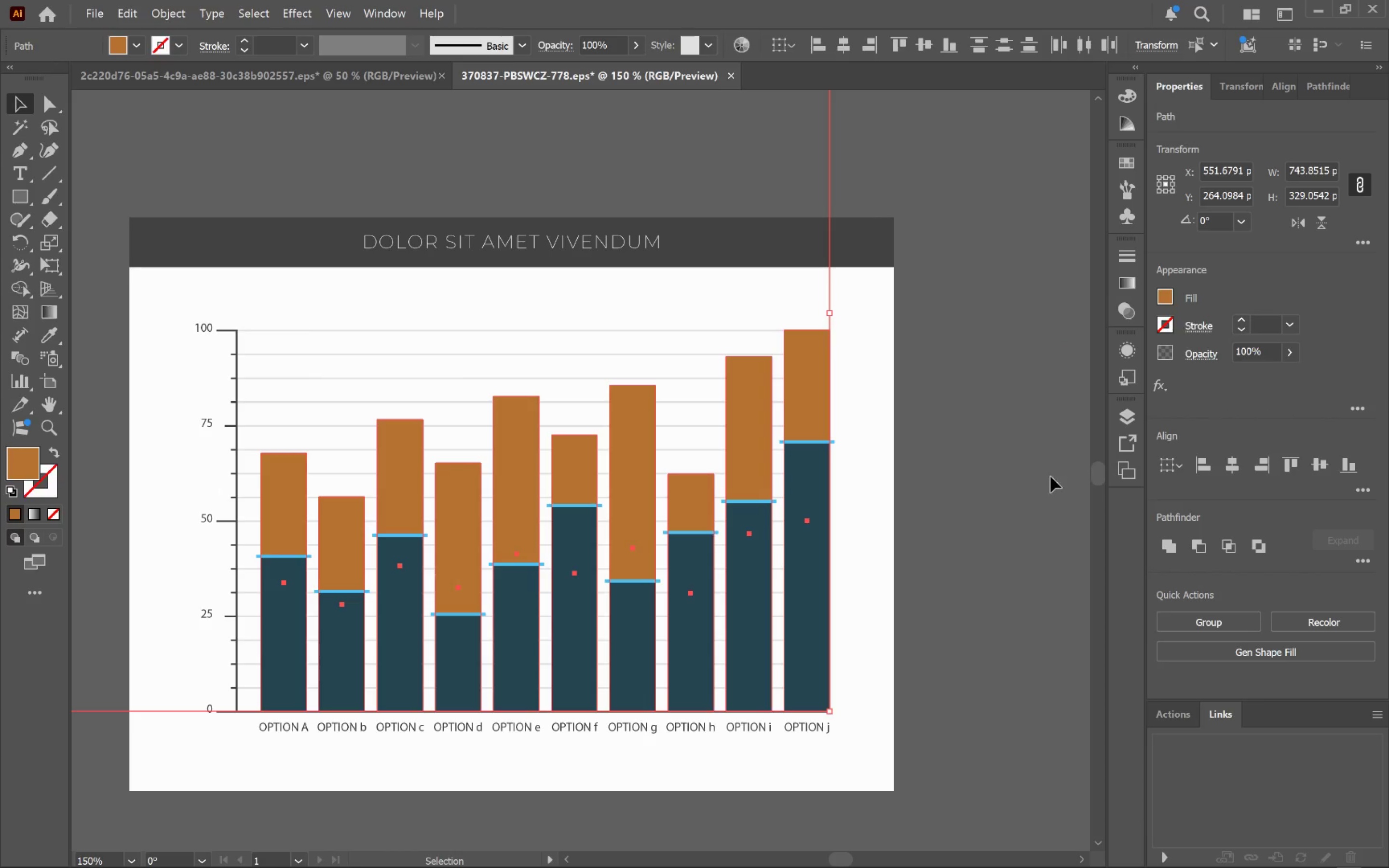 
left_click([1035, 484])
 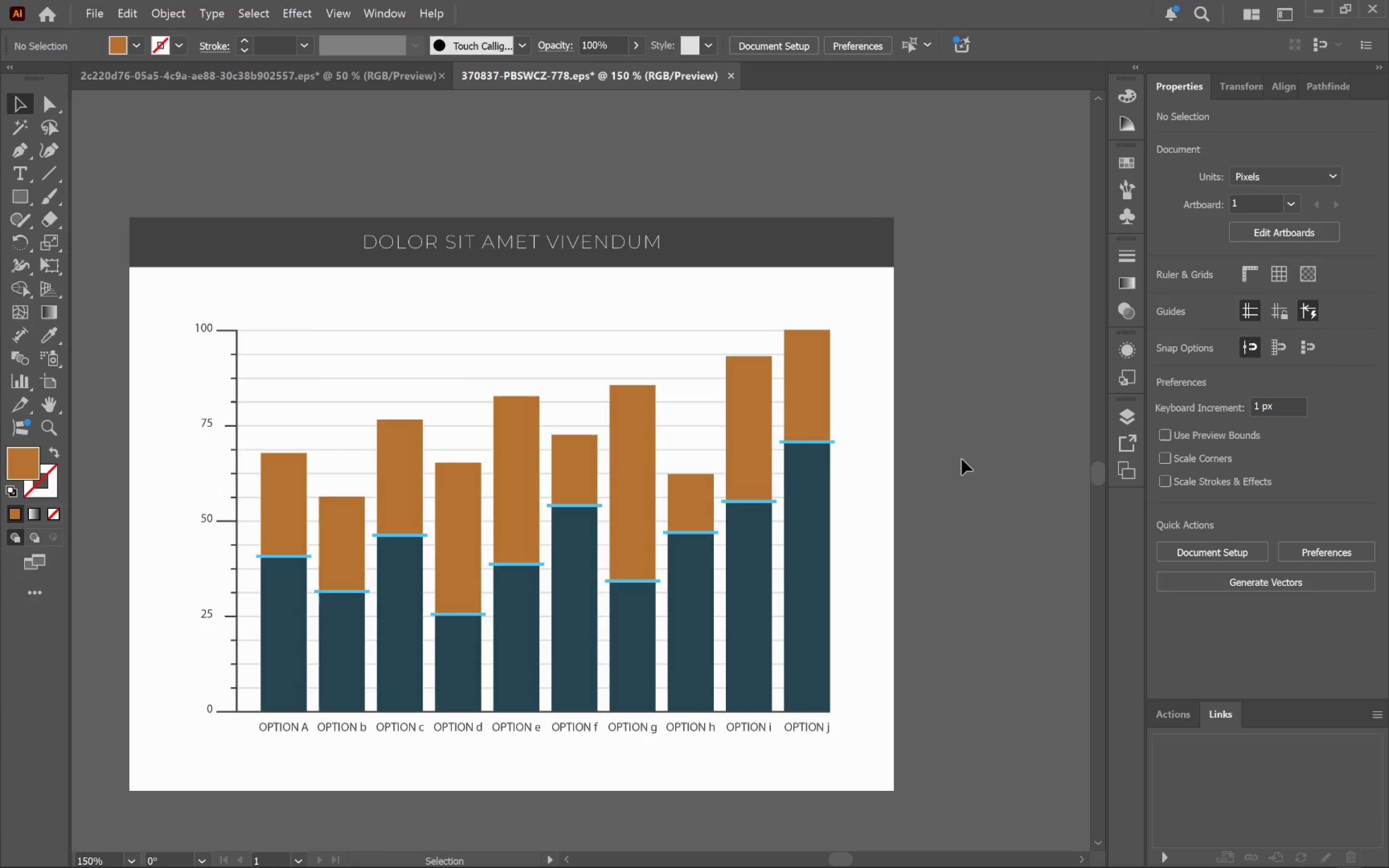 
double_click([962, 459])
 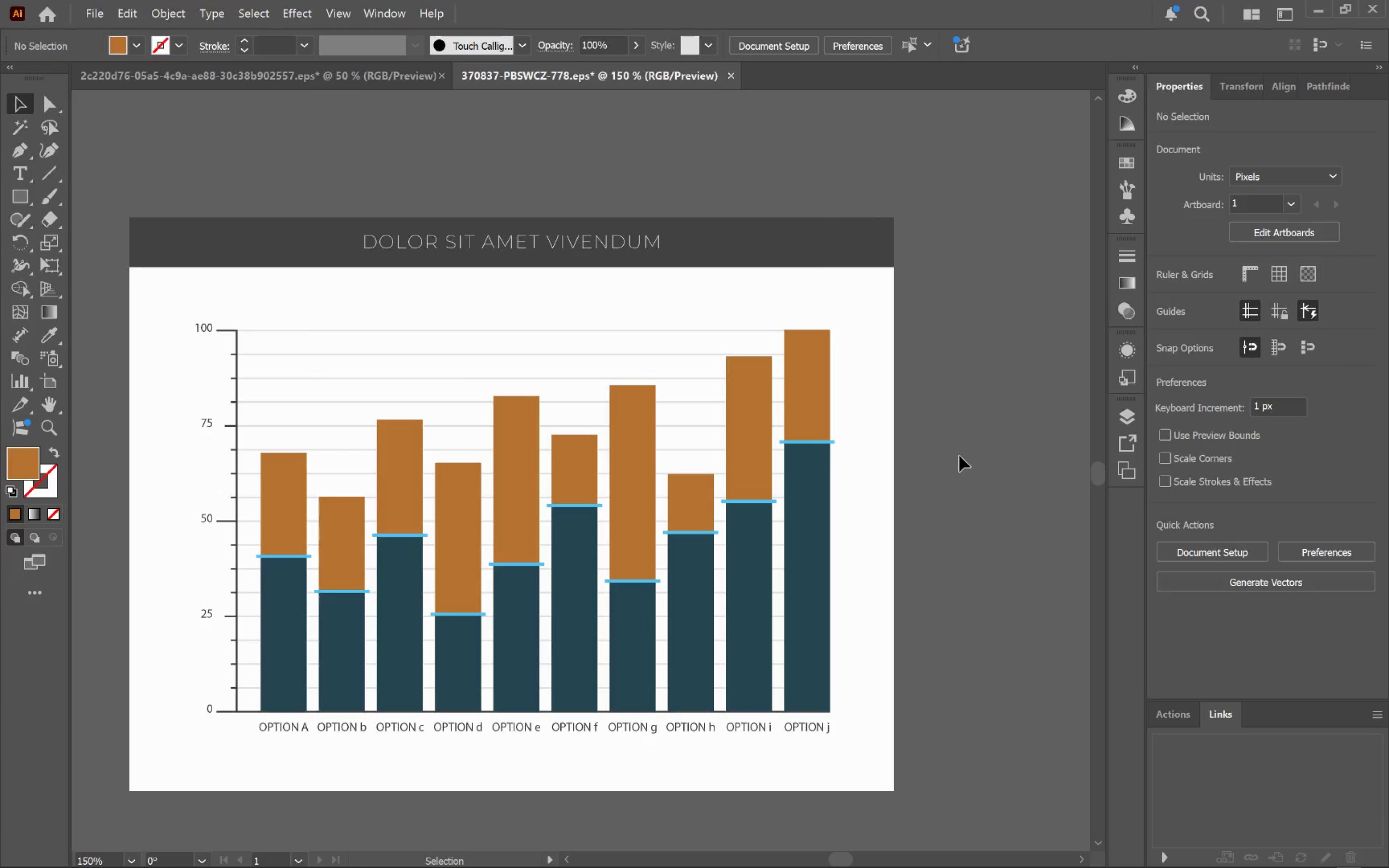 
hold_key(key=AltLeft, duration=0.56)
scroll: coordinate [959, 456], scroll_direction: down, amount: 1.0
 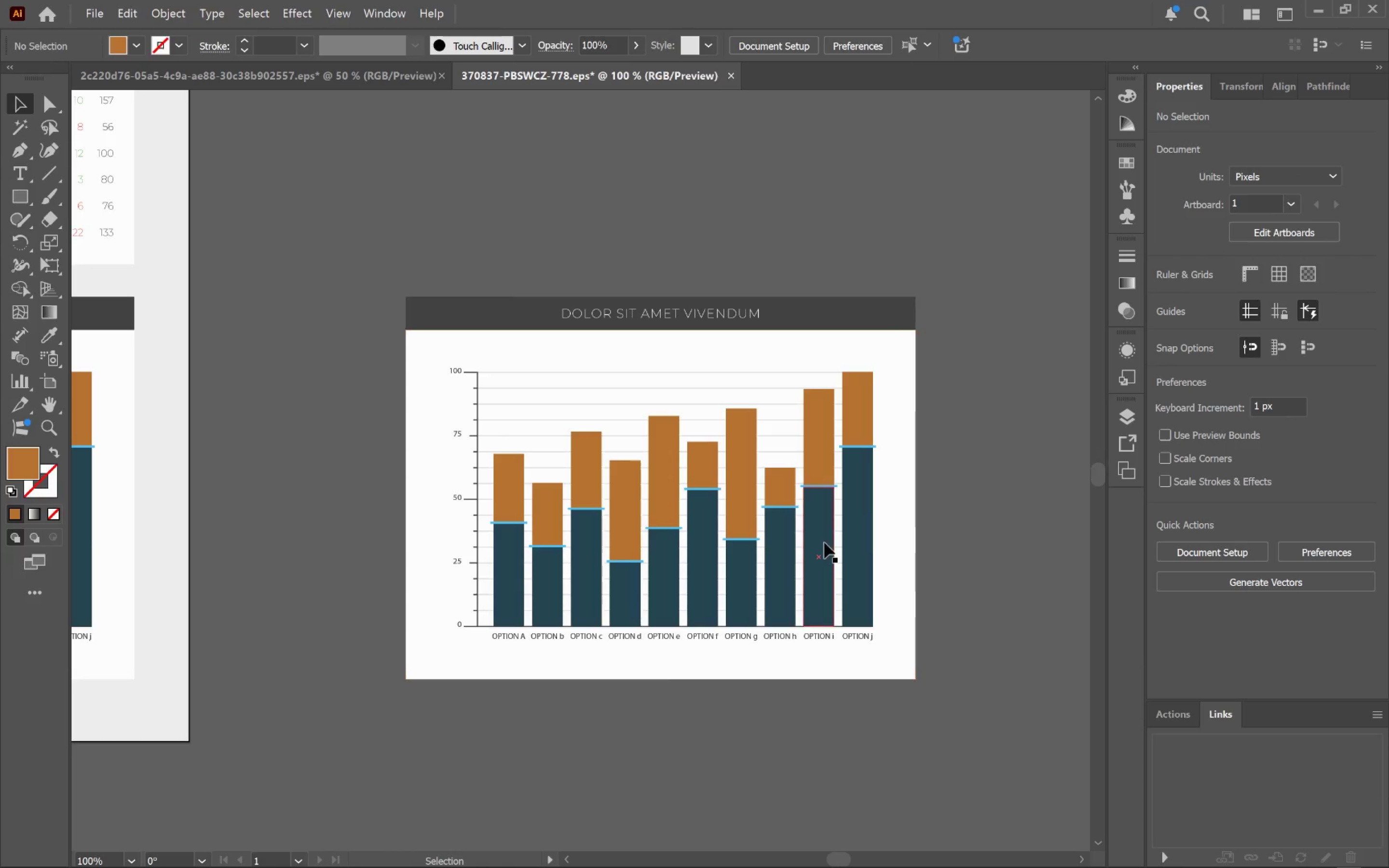 
left_click([828, 542])
 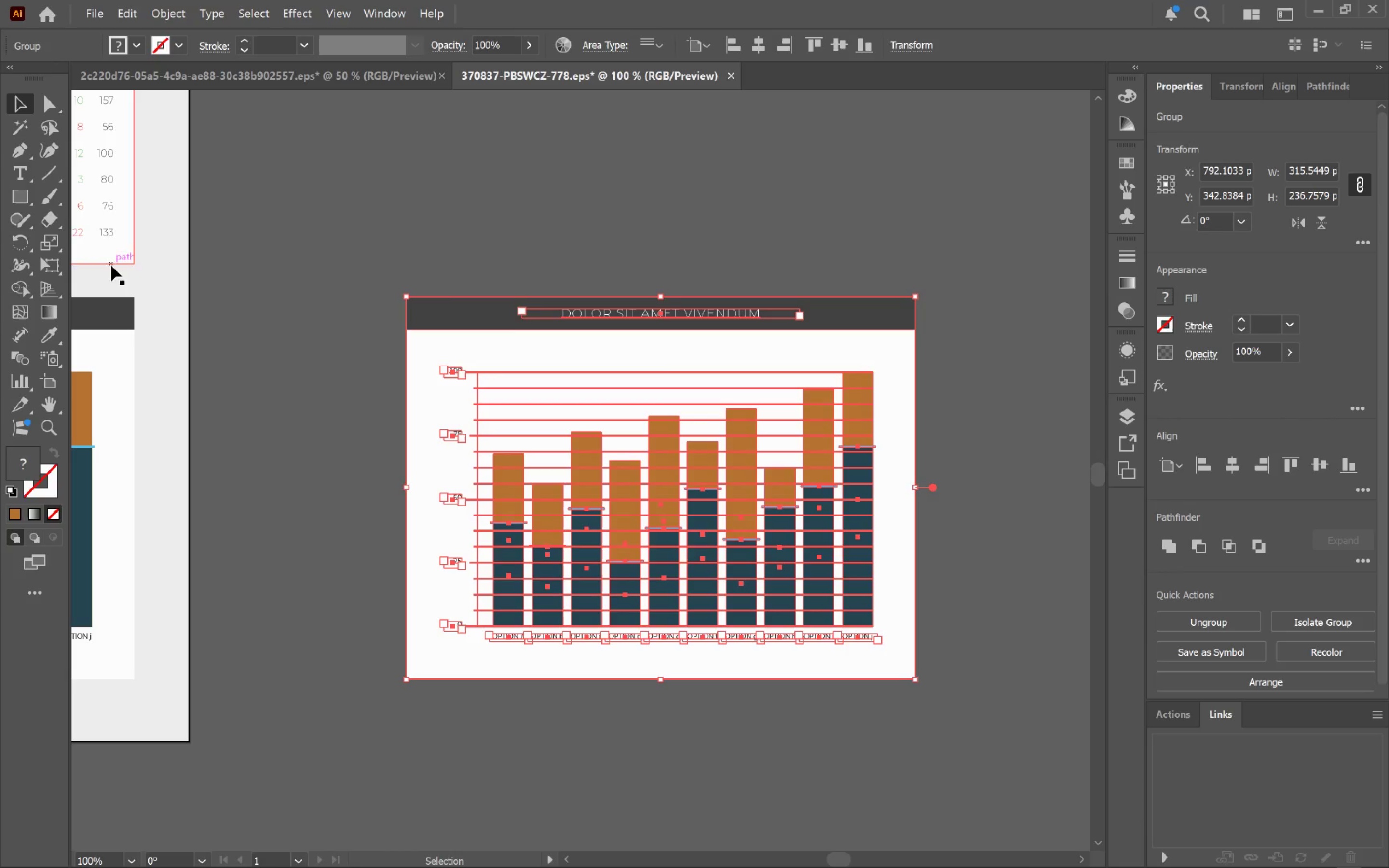 
left_click([182, 13])
 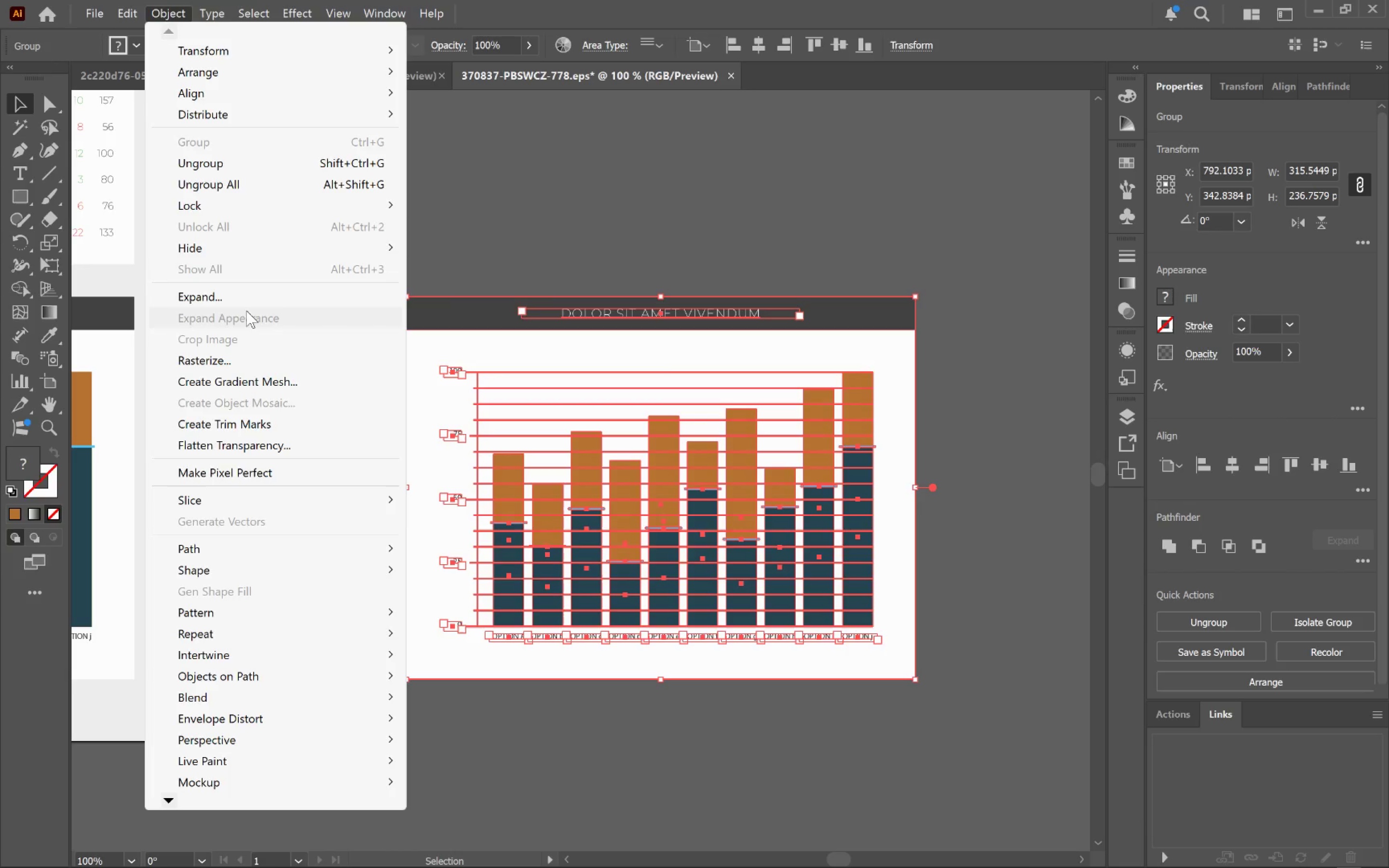 
left_click([248, 304])
 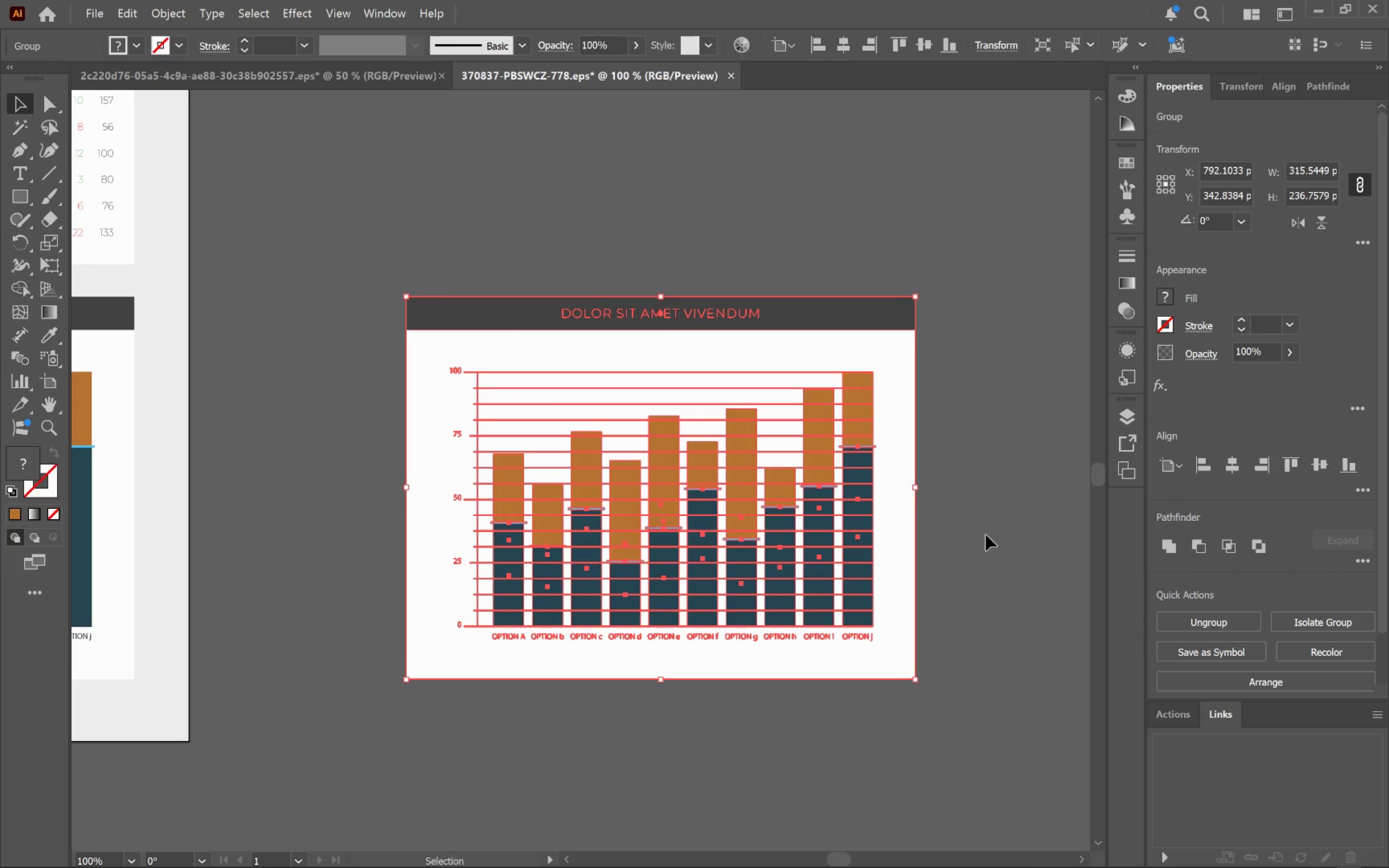 
key(Alt+Tab)
 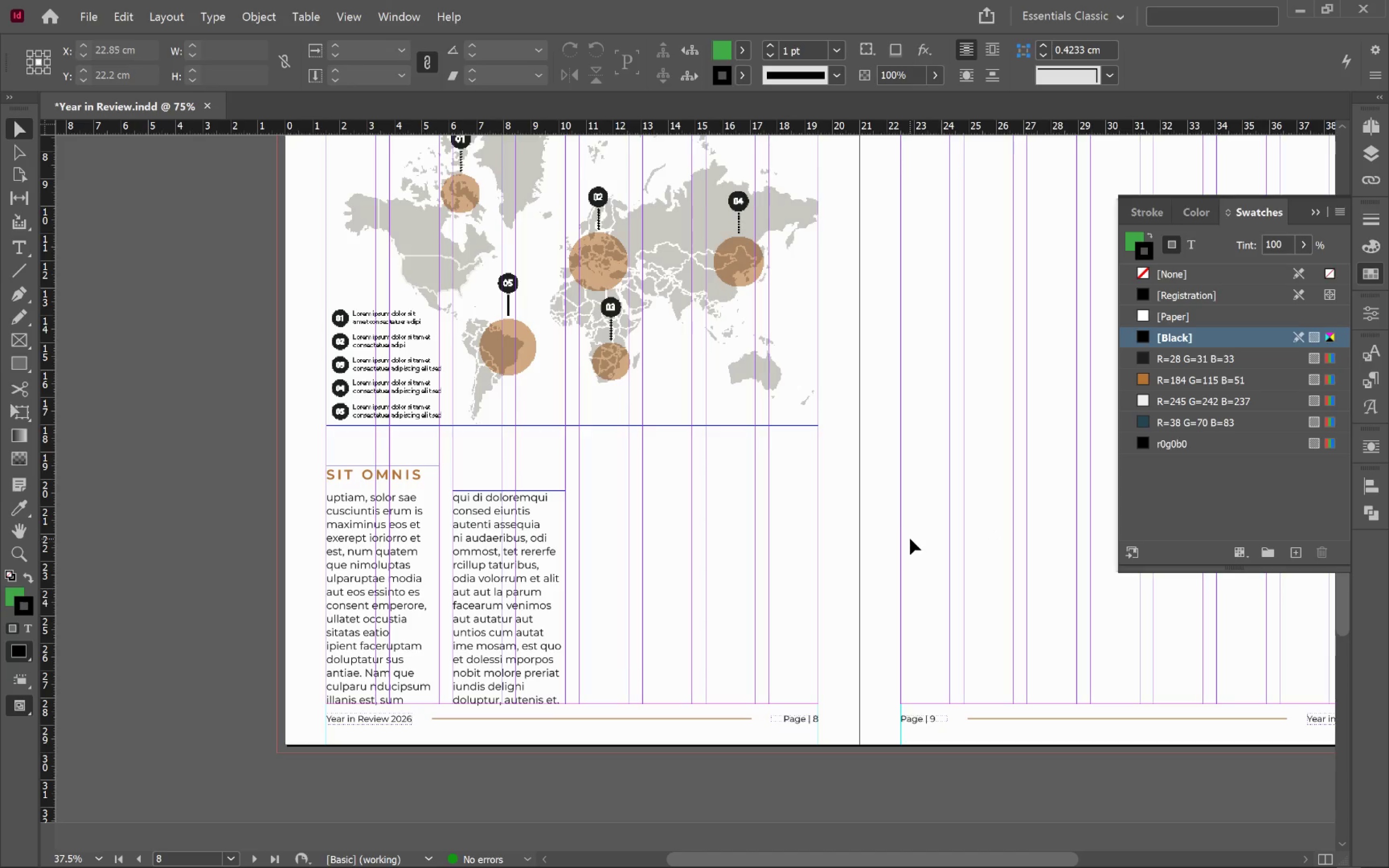 
key(Alt+Tab)
 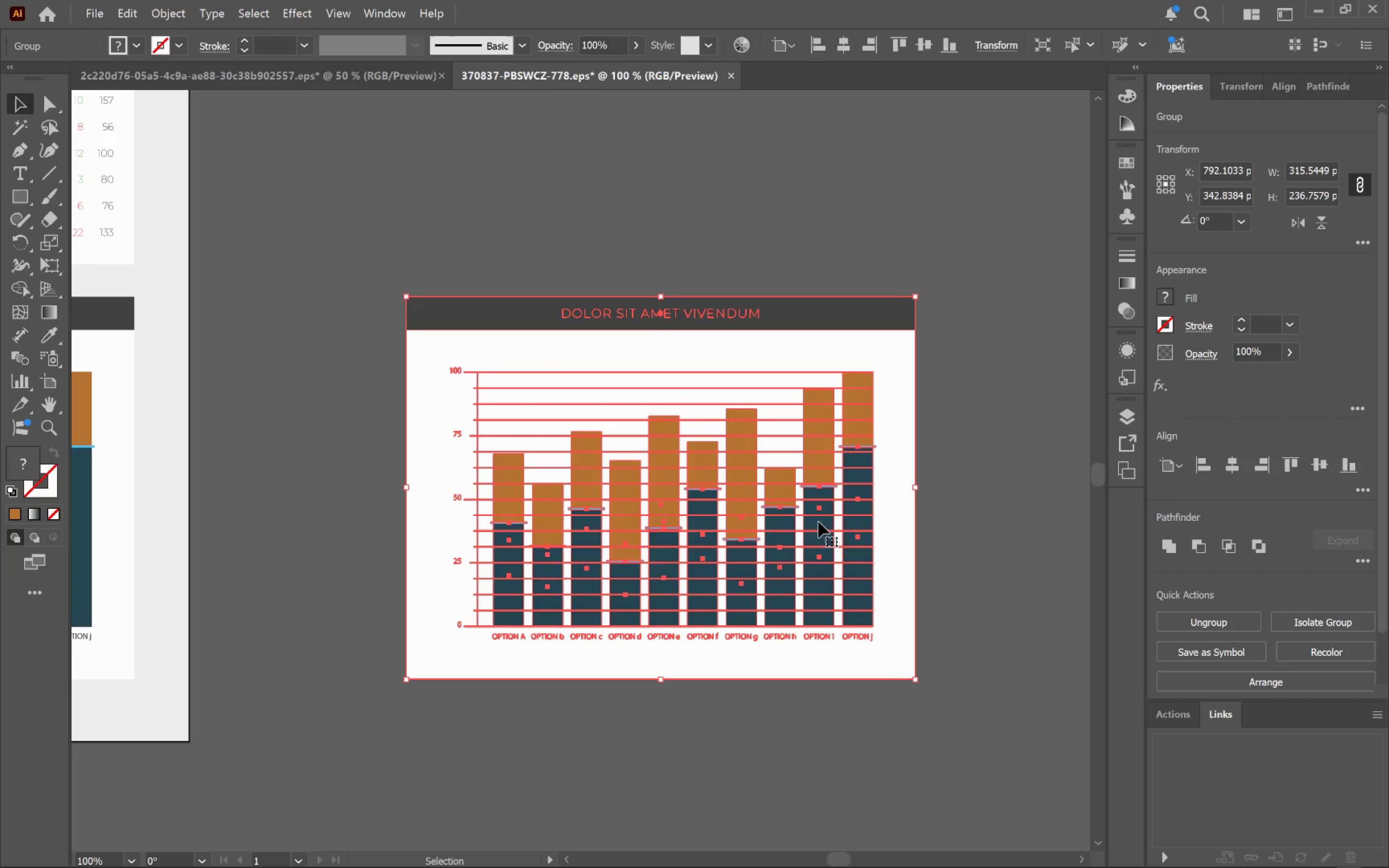 
hold_key(key=AltLeft, duration=0.64)
scroll: coordinate [818, 522], scroll_direction: down, amount: 2.0
 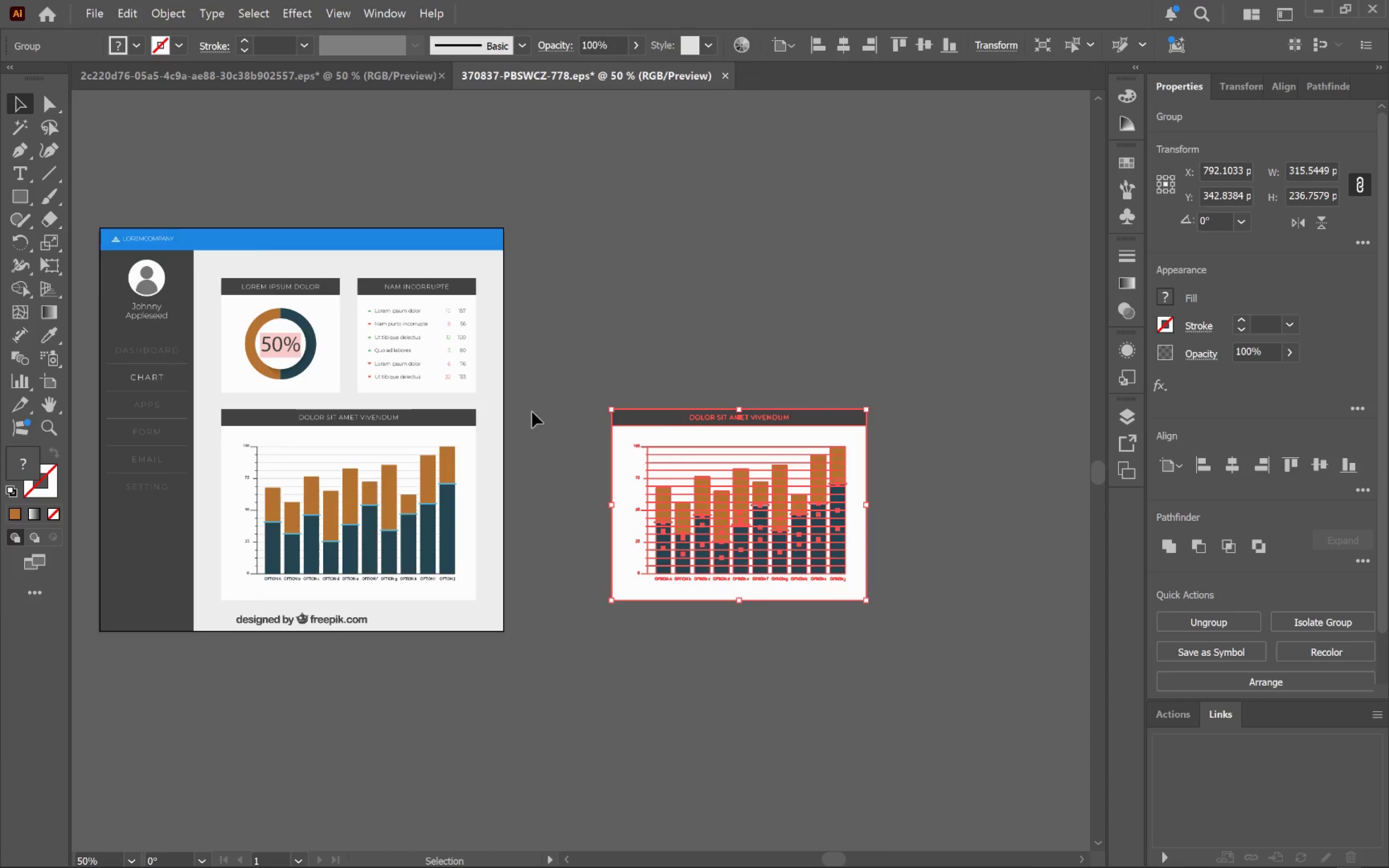 
left_click([591, 385])
 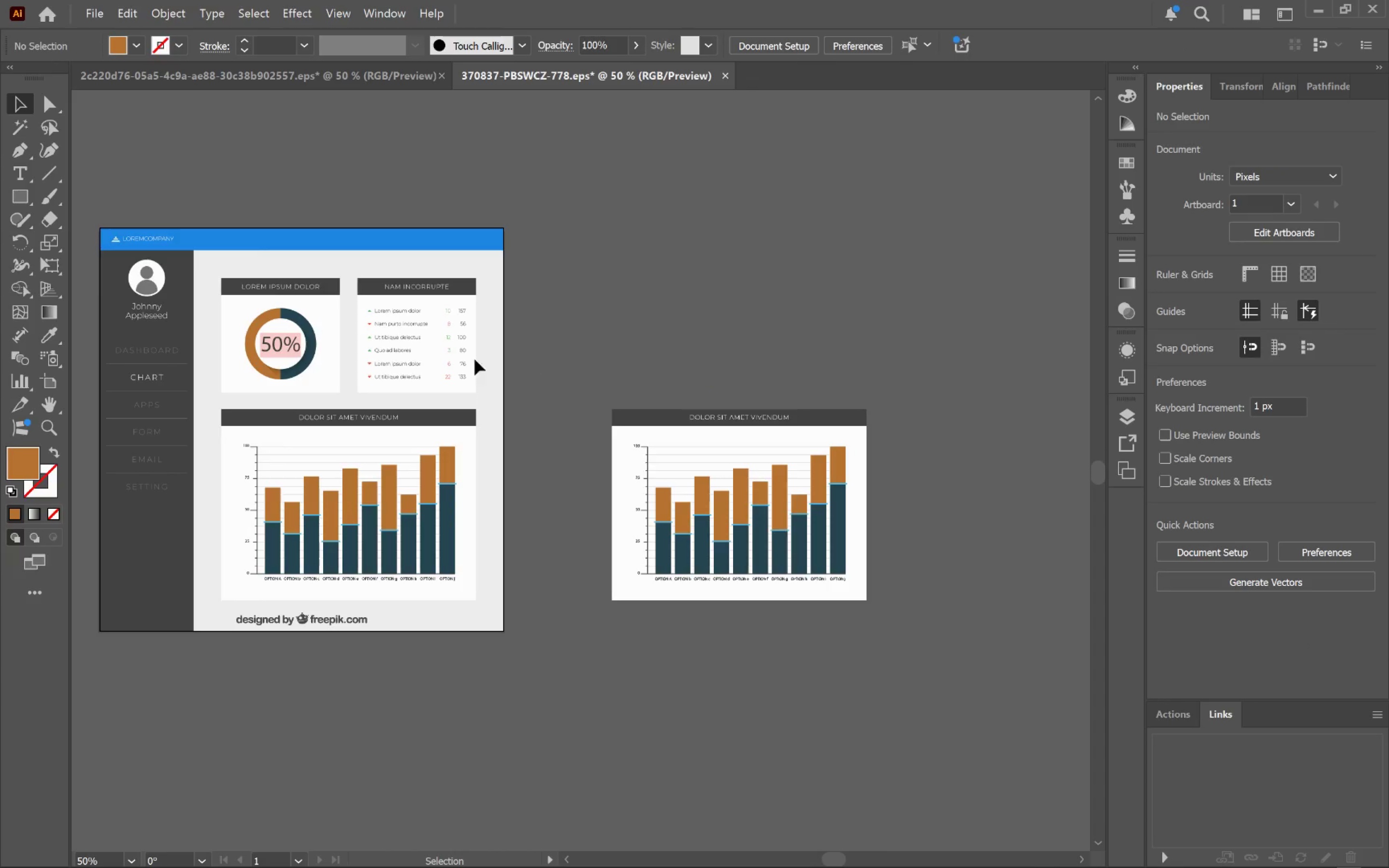 
hold_key(key=Space, duration=0.62)
 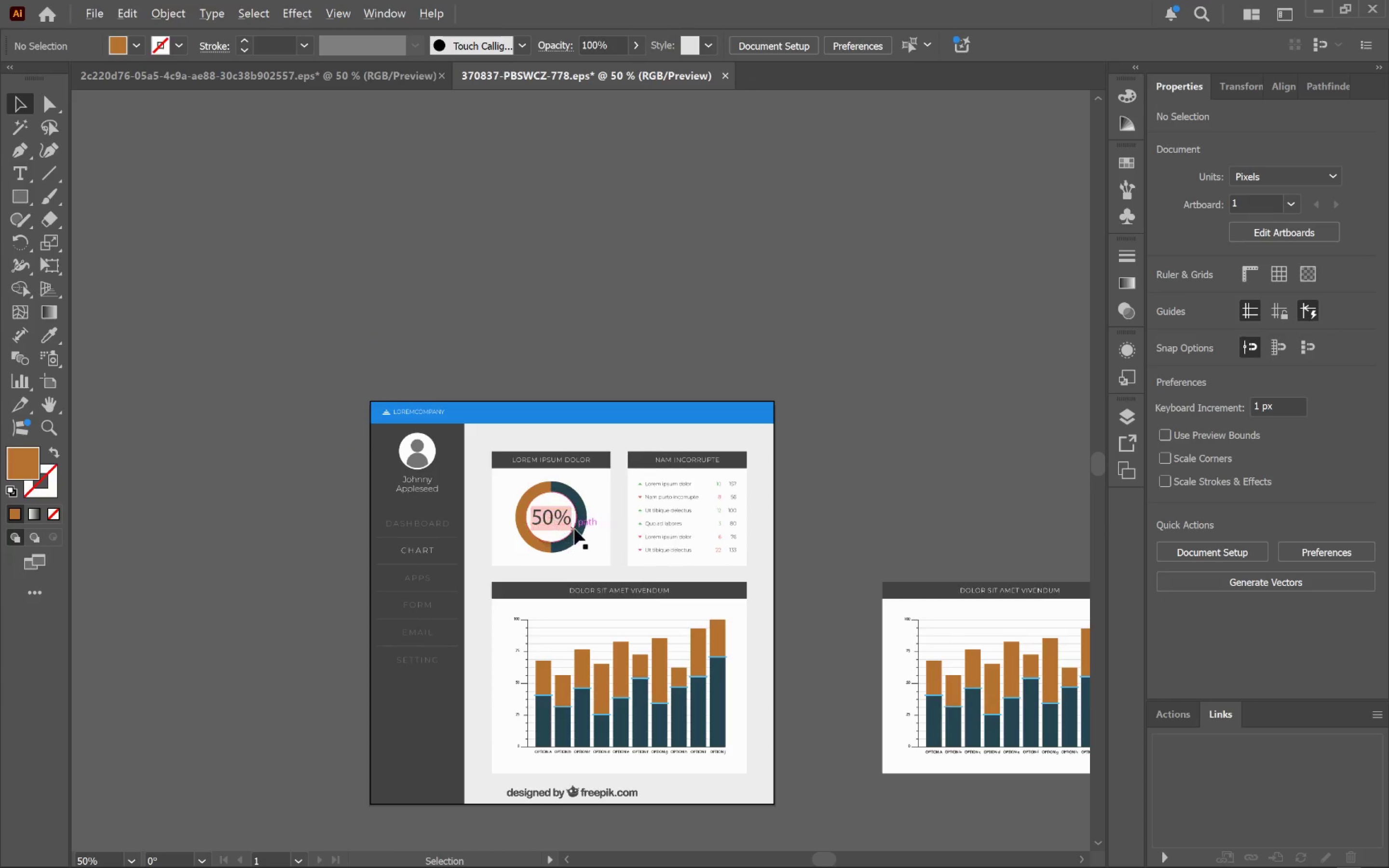 
left_click_drag(start_coordinate=[401, 378], to_coordinate=[671, 551])
 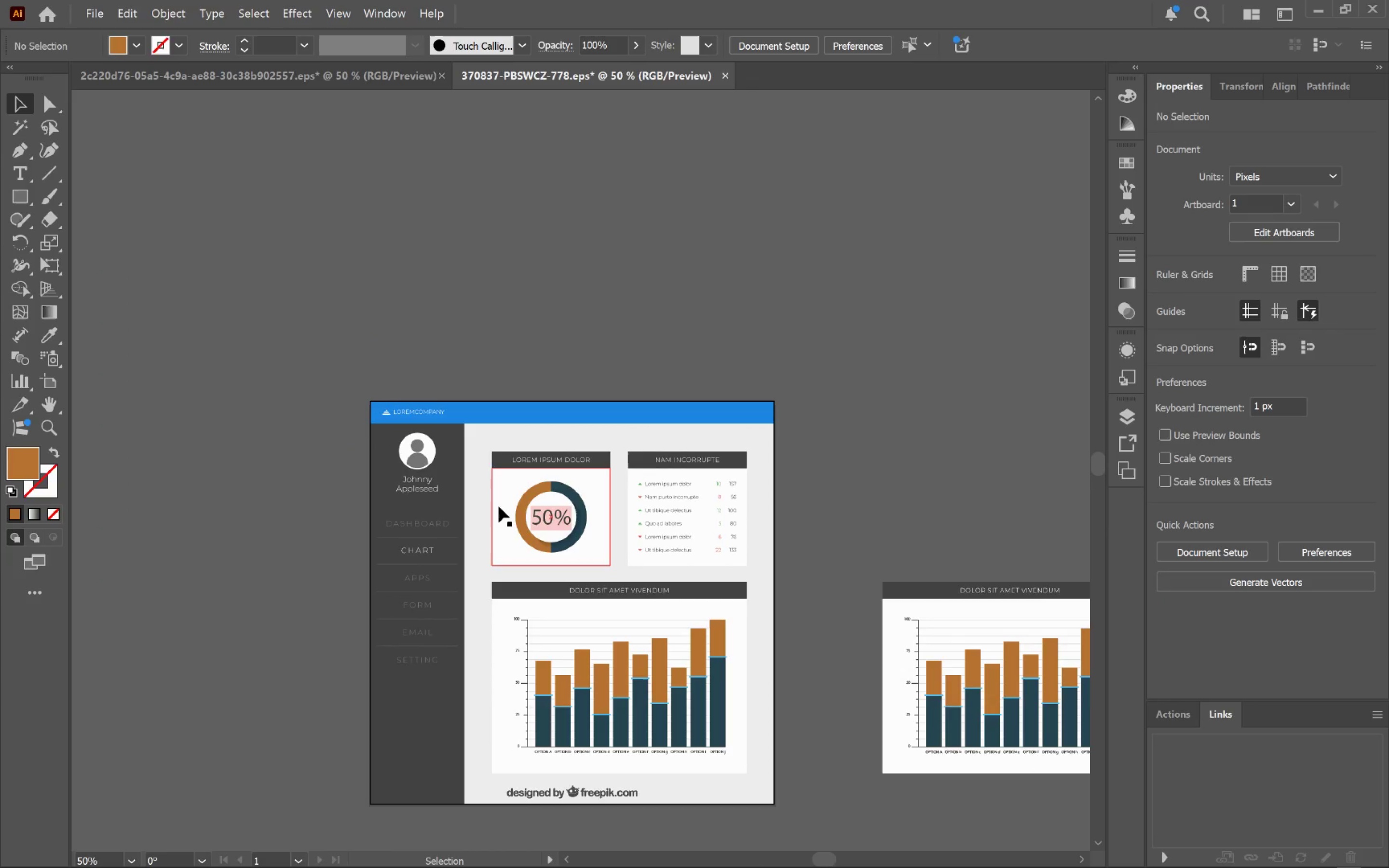 
hold_key(key=AltLeft, duration=0.67)
scroll: coordinate [574, 529], scroll_direction: up, amount: 4.0
 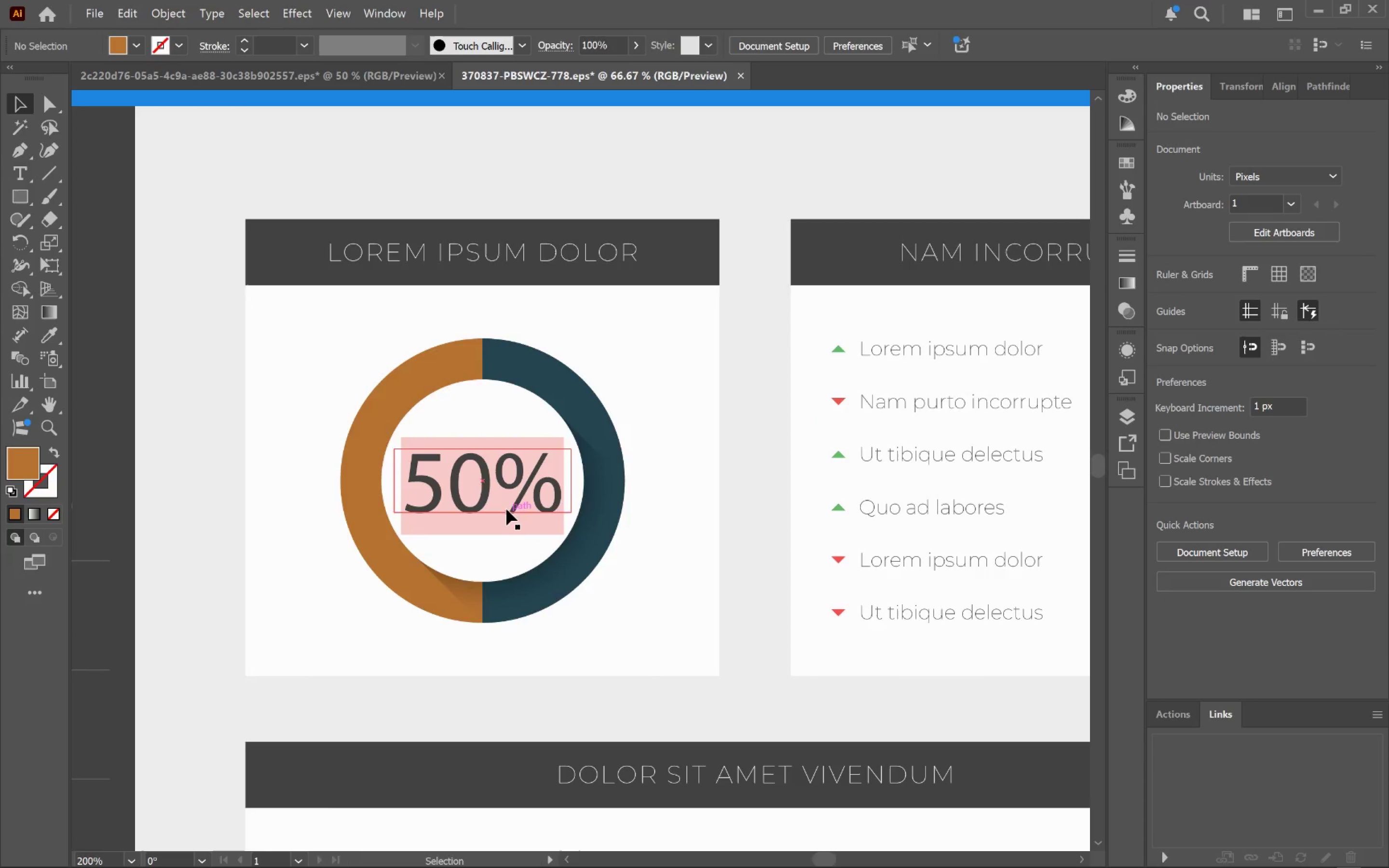 
left_click([504, 507])
 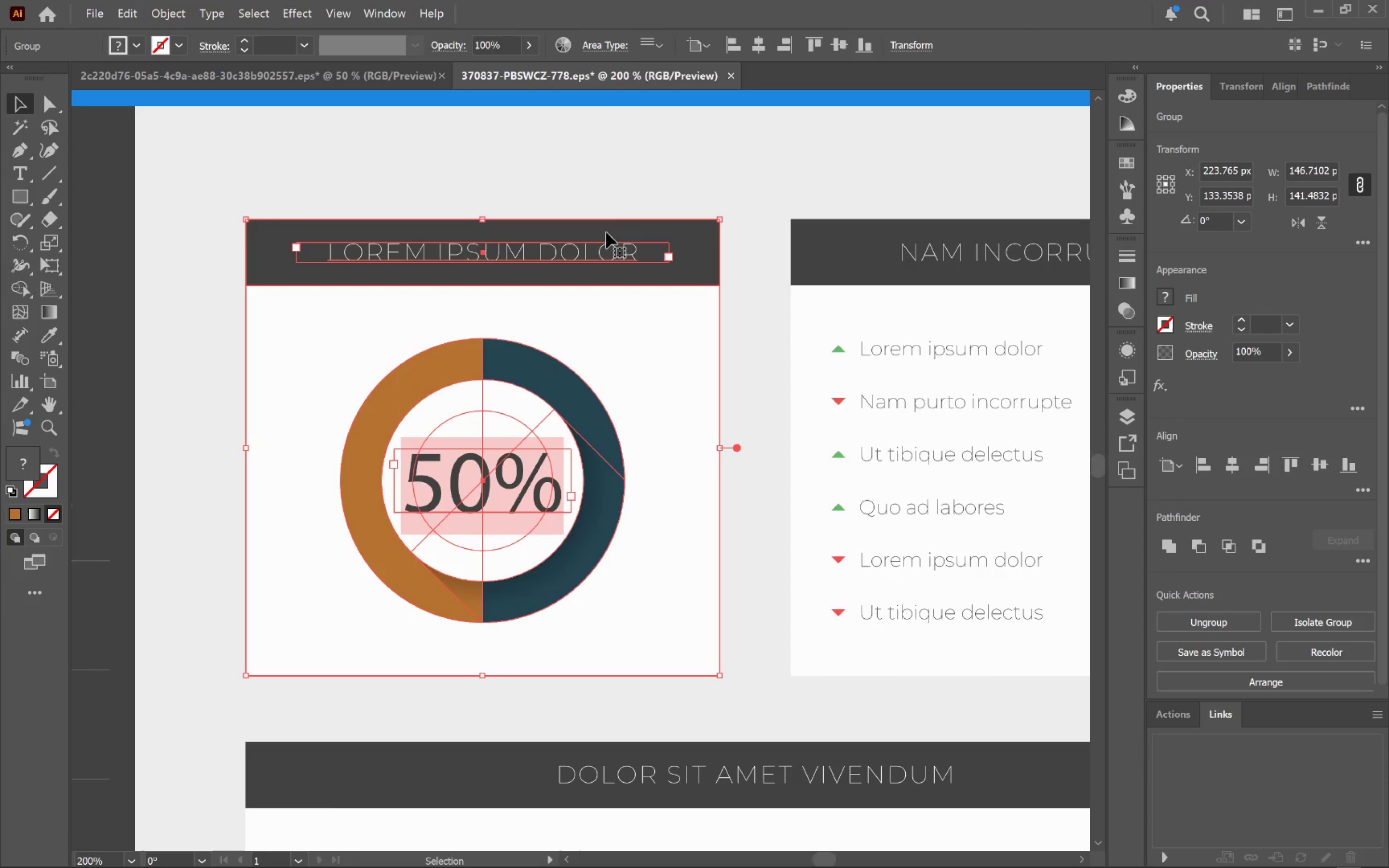 
left_click([601, 194])
 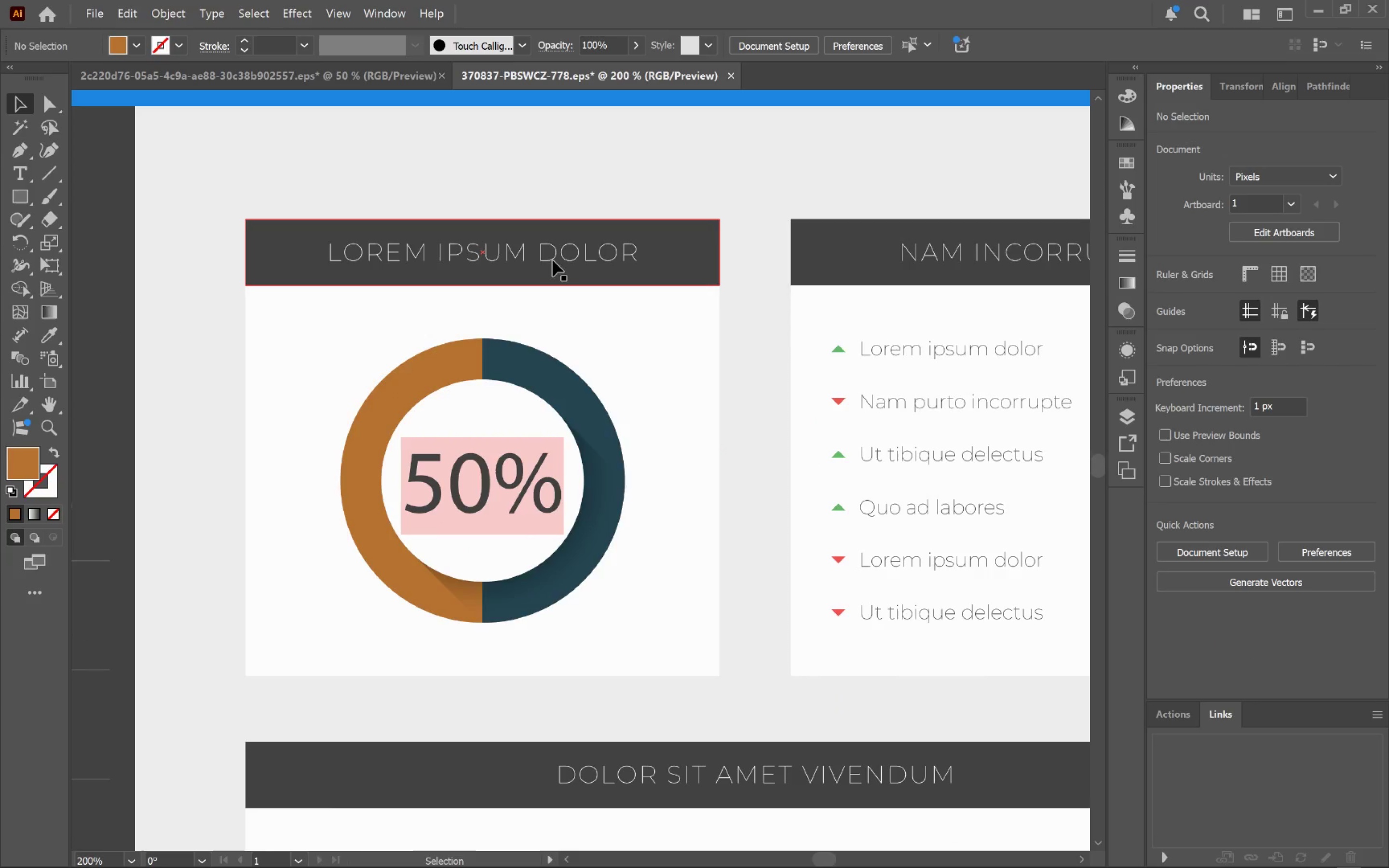 
hold_key(key=ControlLeft, duration=1.12)
left_click([510, 507])
 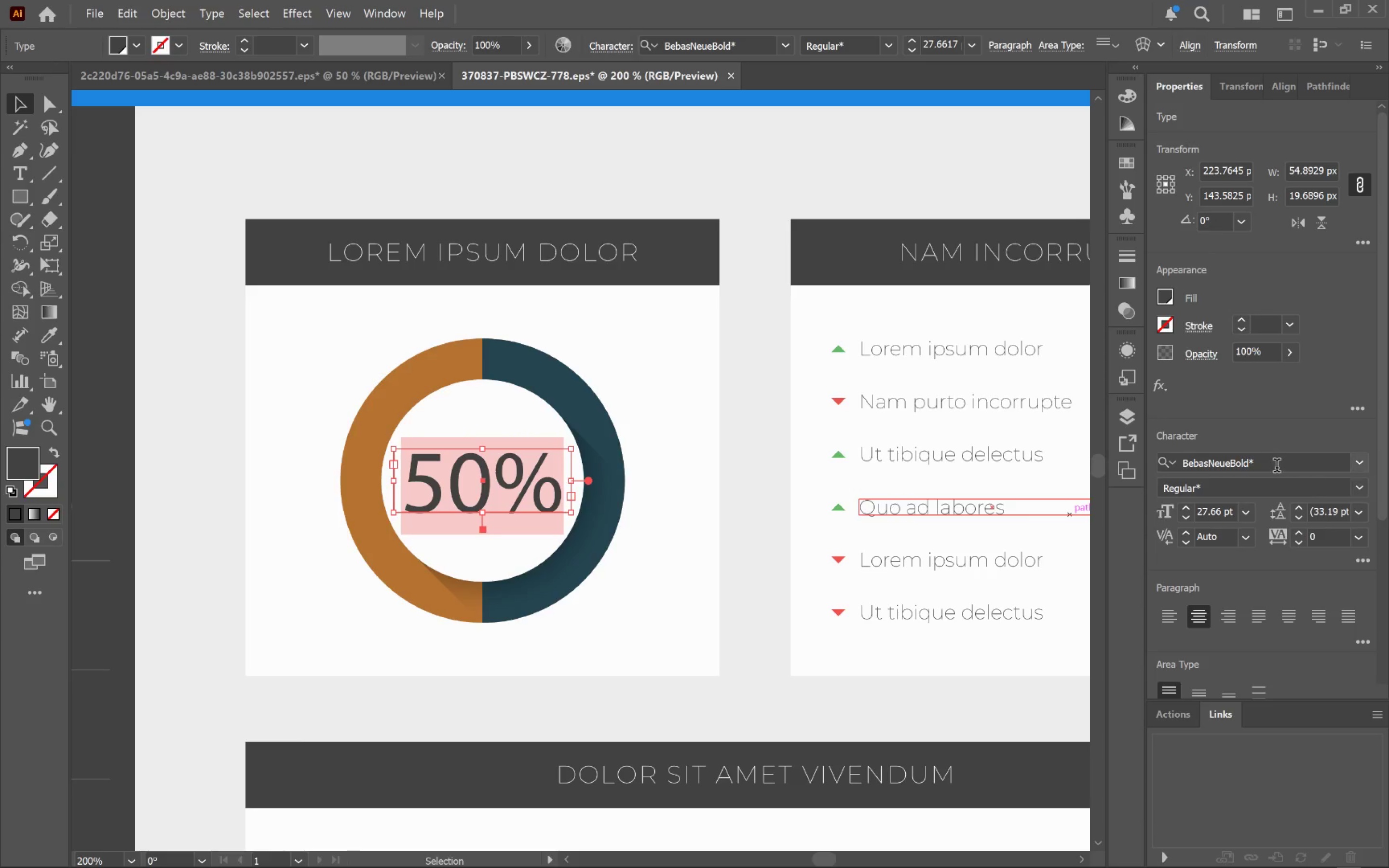 
left_click([1281, 465])
 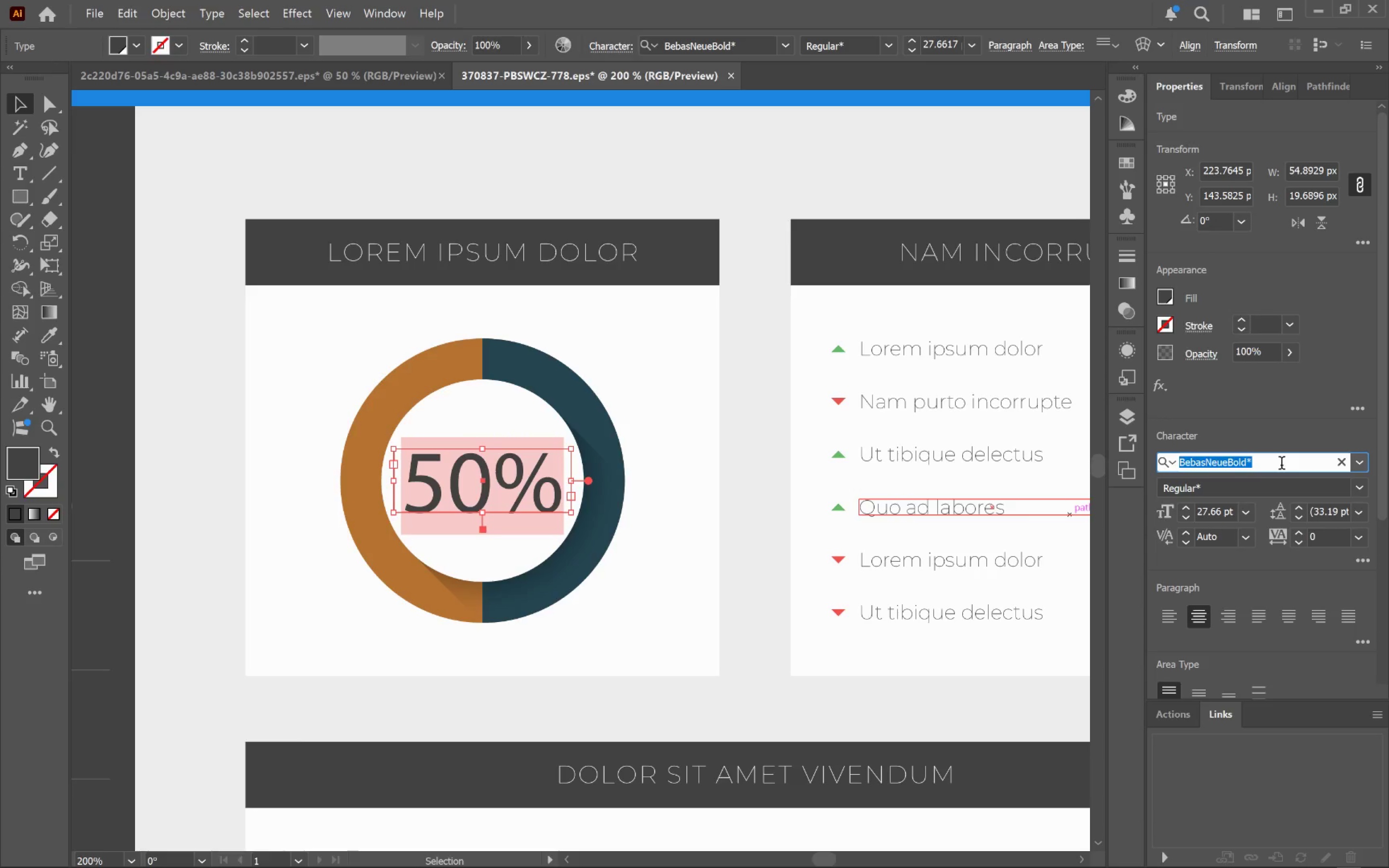 
type(myriad )
 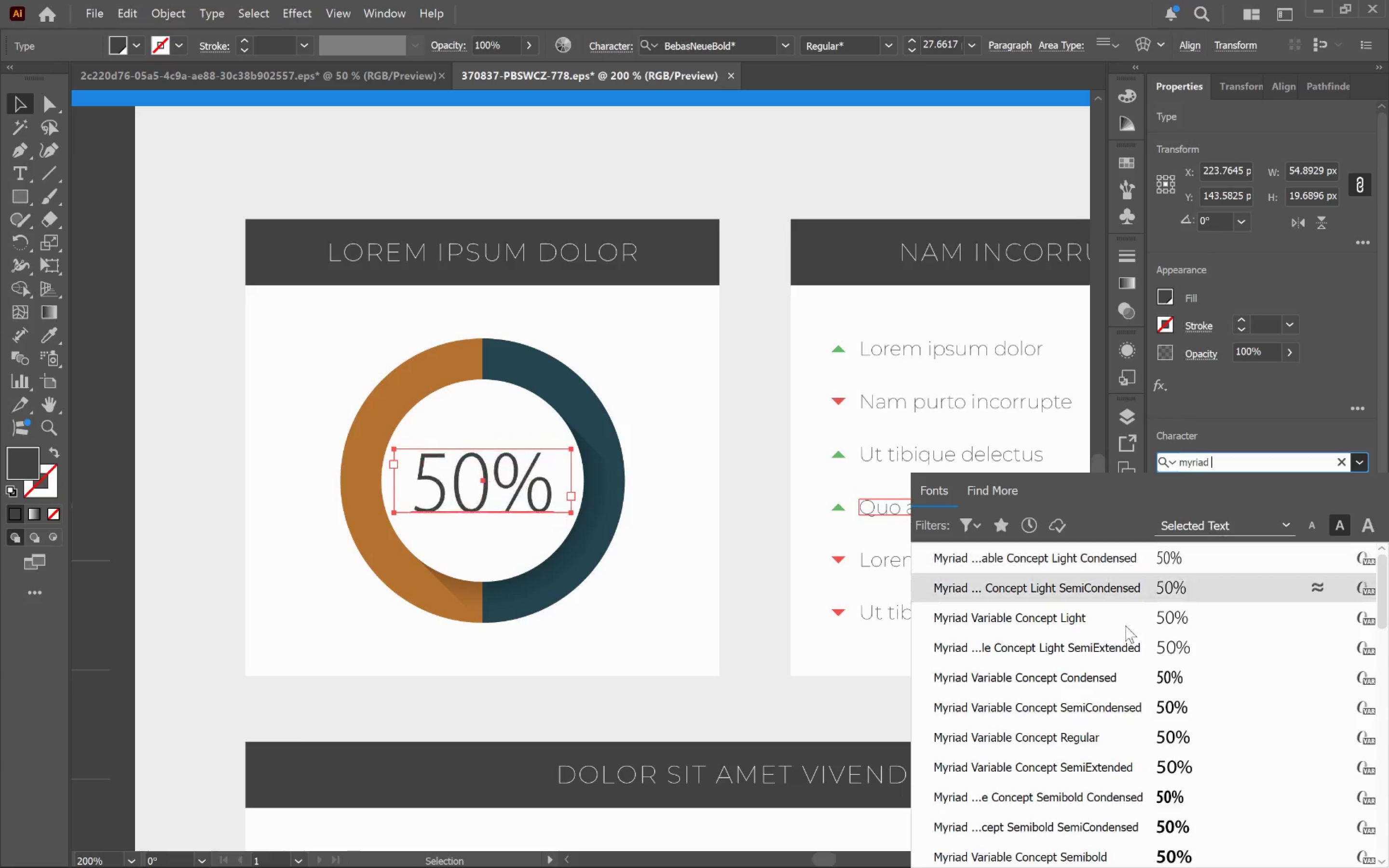 
scroll: coordinate [1086, 693], scroll_direction: down, amount: 6.0
 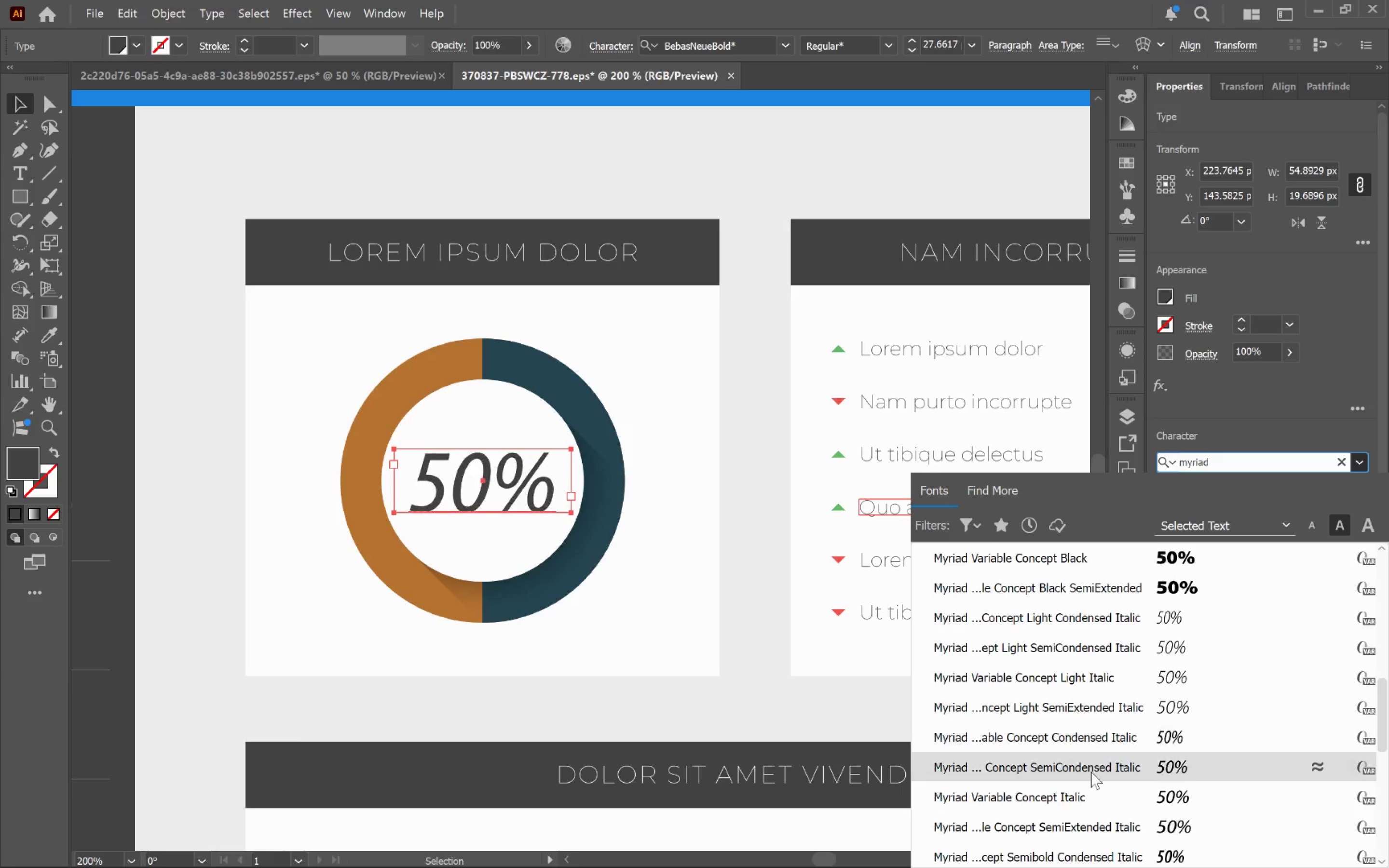 
left_click([1090, 799])
 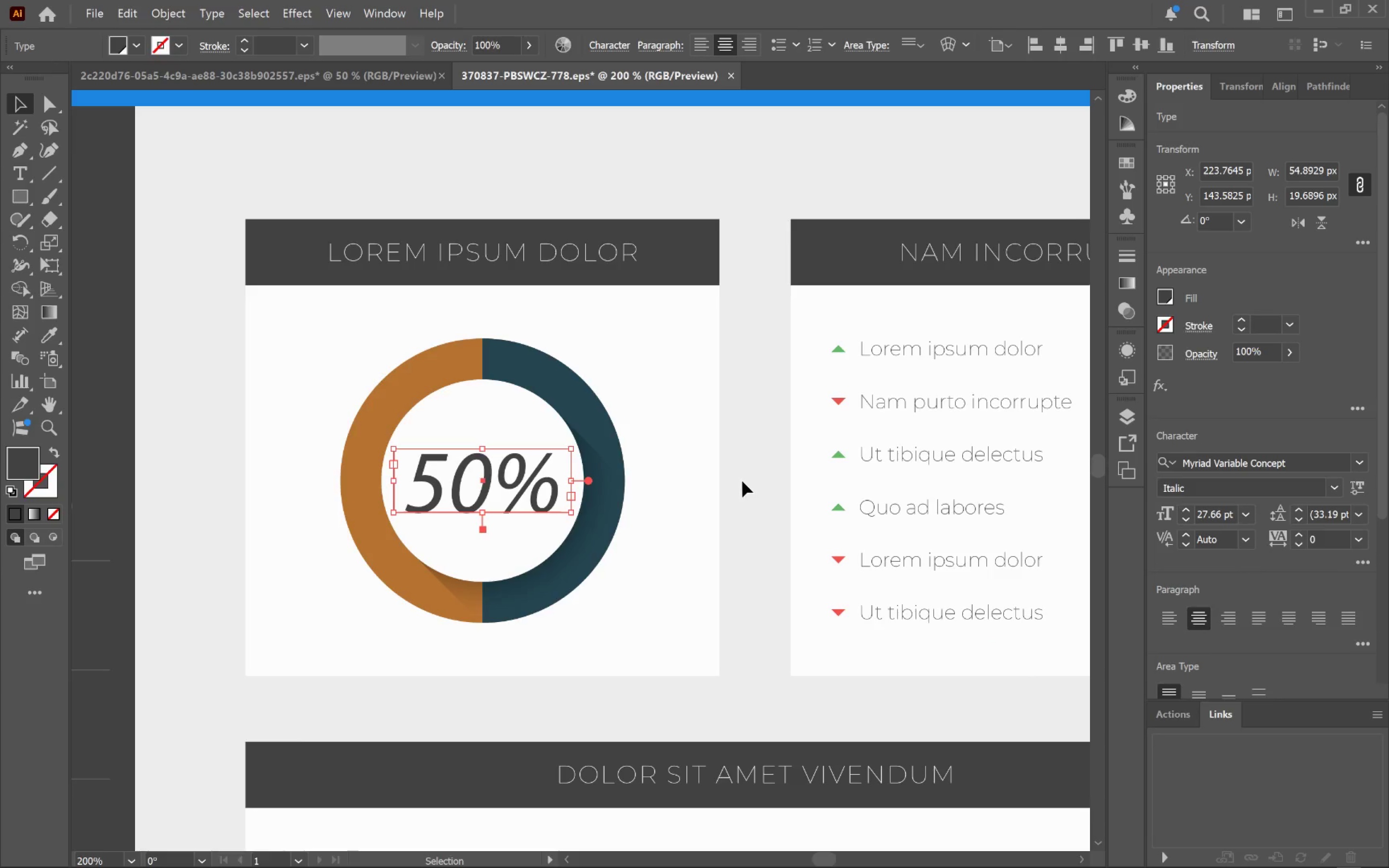 
hold_key(key=AltLeft, duration=0.66)
scroll: coordinate [764, 525], scroll_direction: down, amount: 1.0
 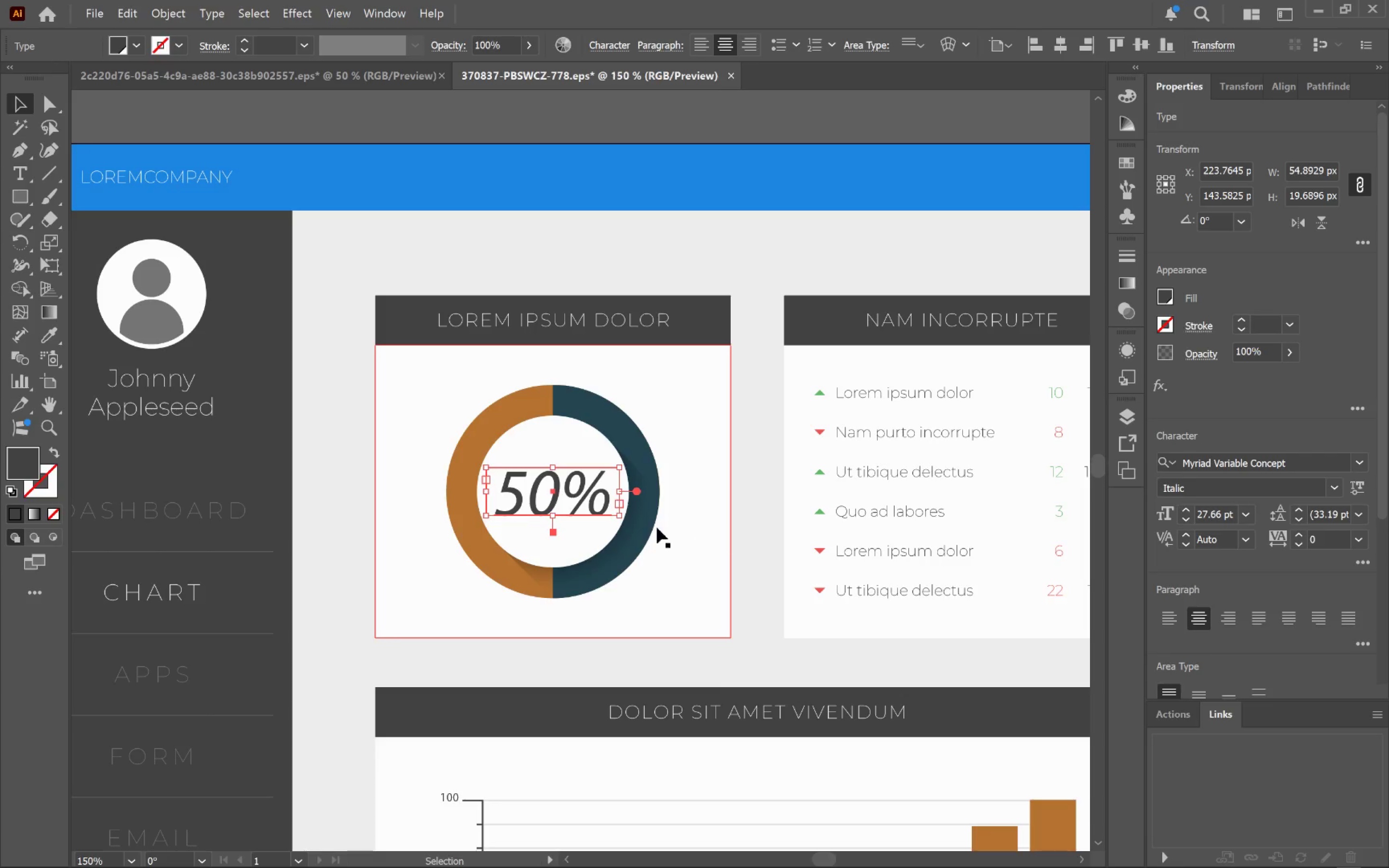 
left_click([651, 526])
 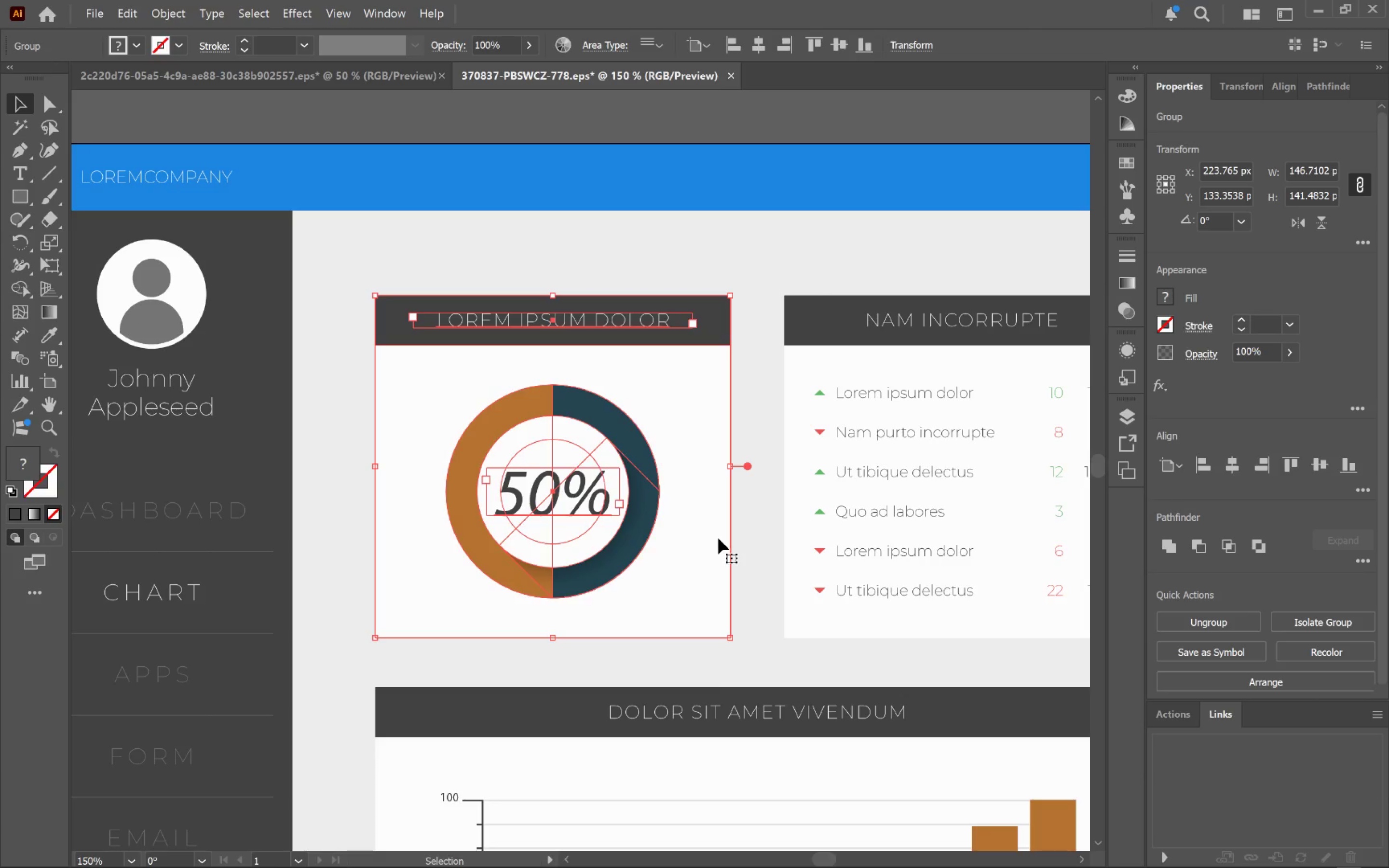 
hold_key(key=AltLeft, duration=0.48)
 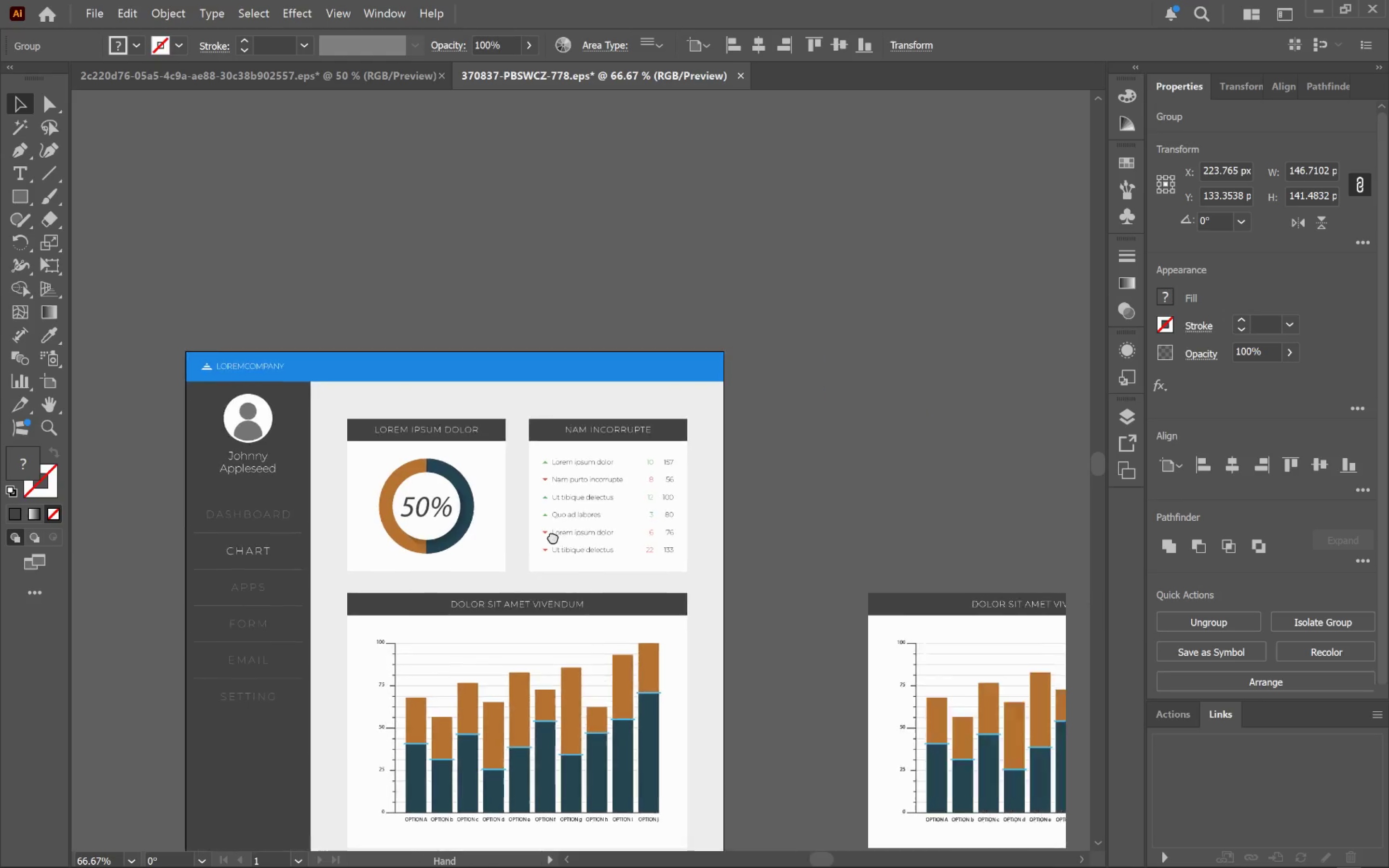 
hold_key(key=Space, duration=0.49)
 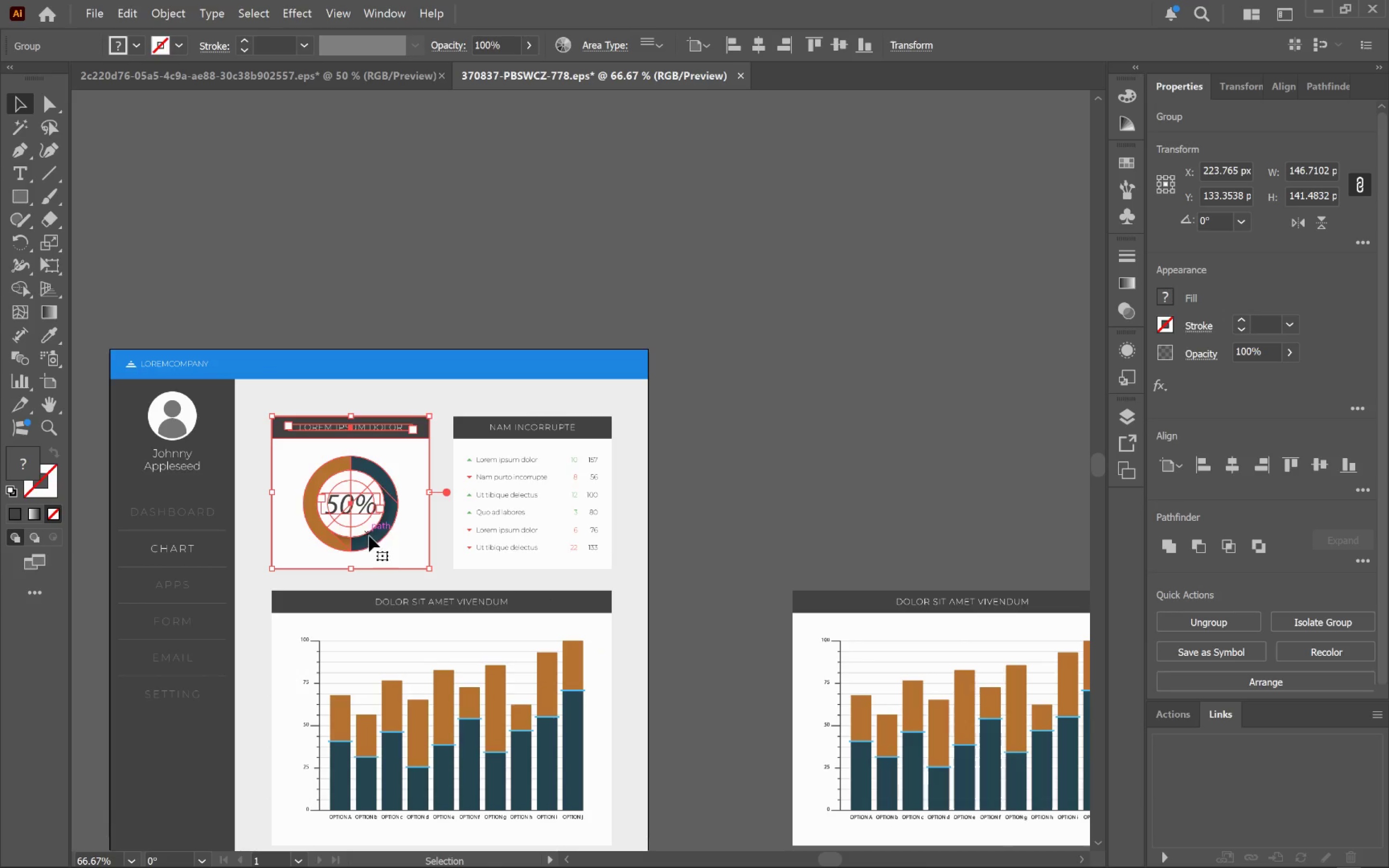 
scroll: coordinate [718, 538], scroll_direction: down, amount: 2.0
 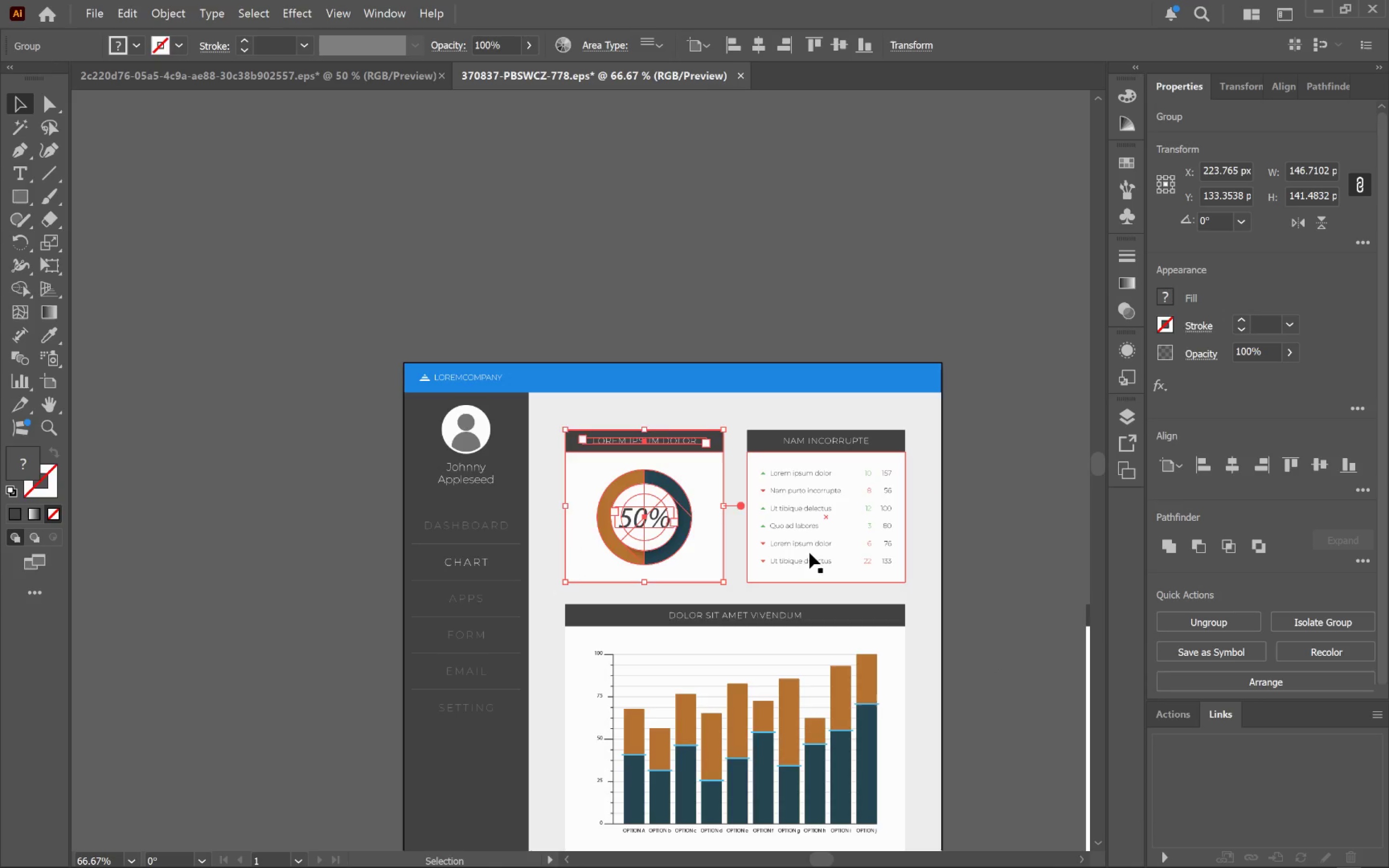 
left_click_drag(start_coordinate=[795, 551], to_coordinate=[501, 538])
 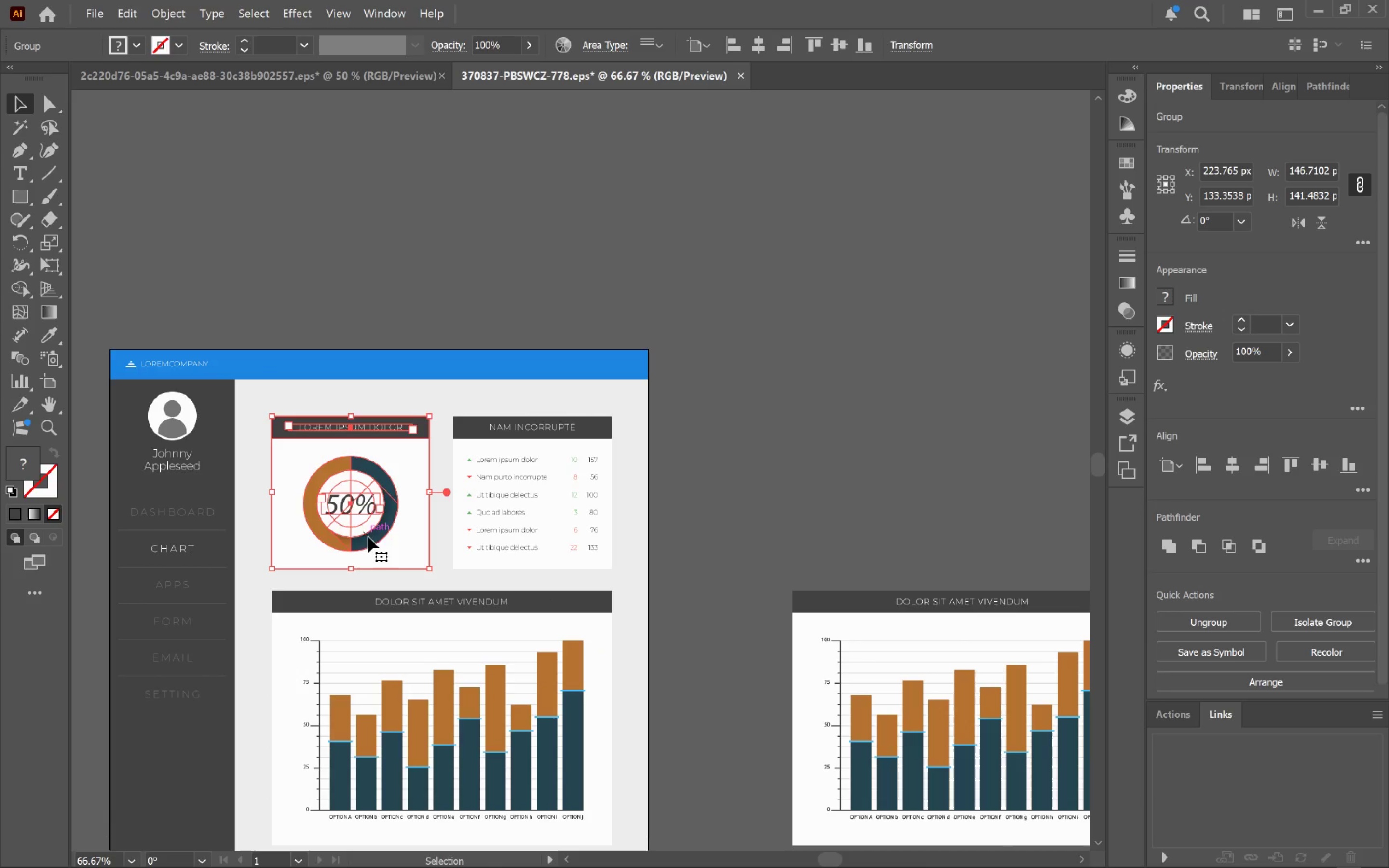 
left_click_drag(start_coordinate=[369, 536], to_coordinate=[894, 536])
 